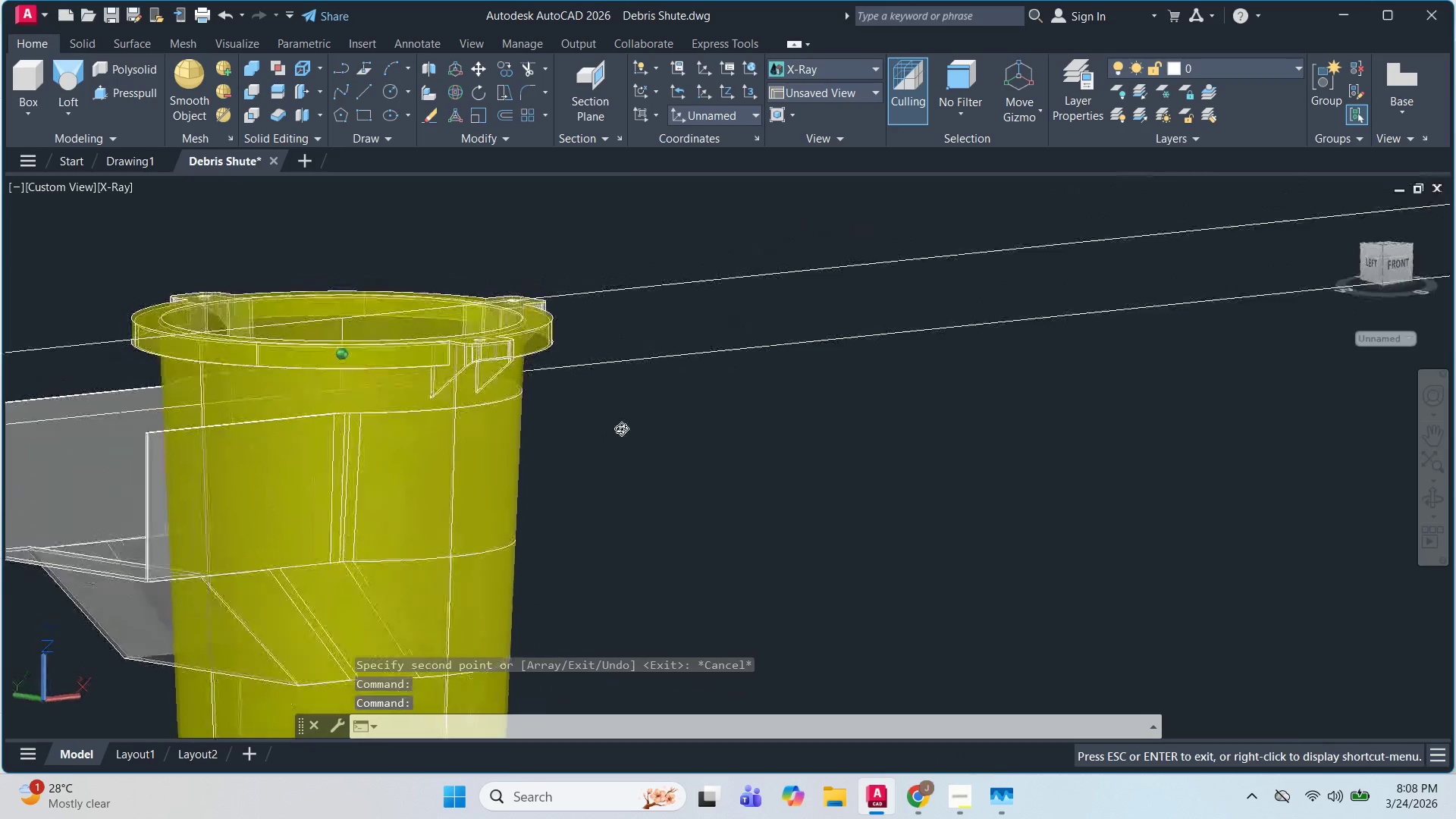 
hold_key(key=ShiftLeft, duration=1.52)
 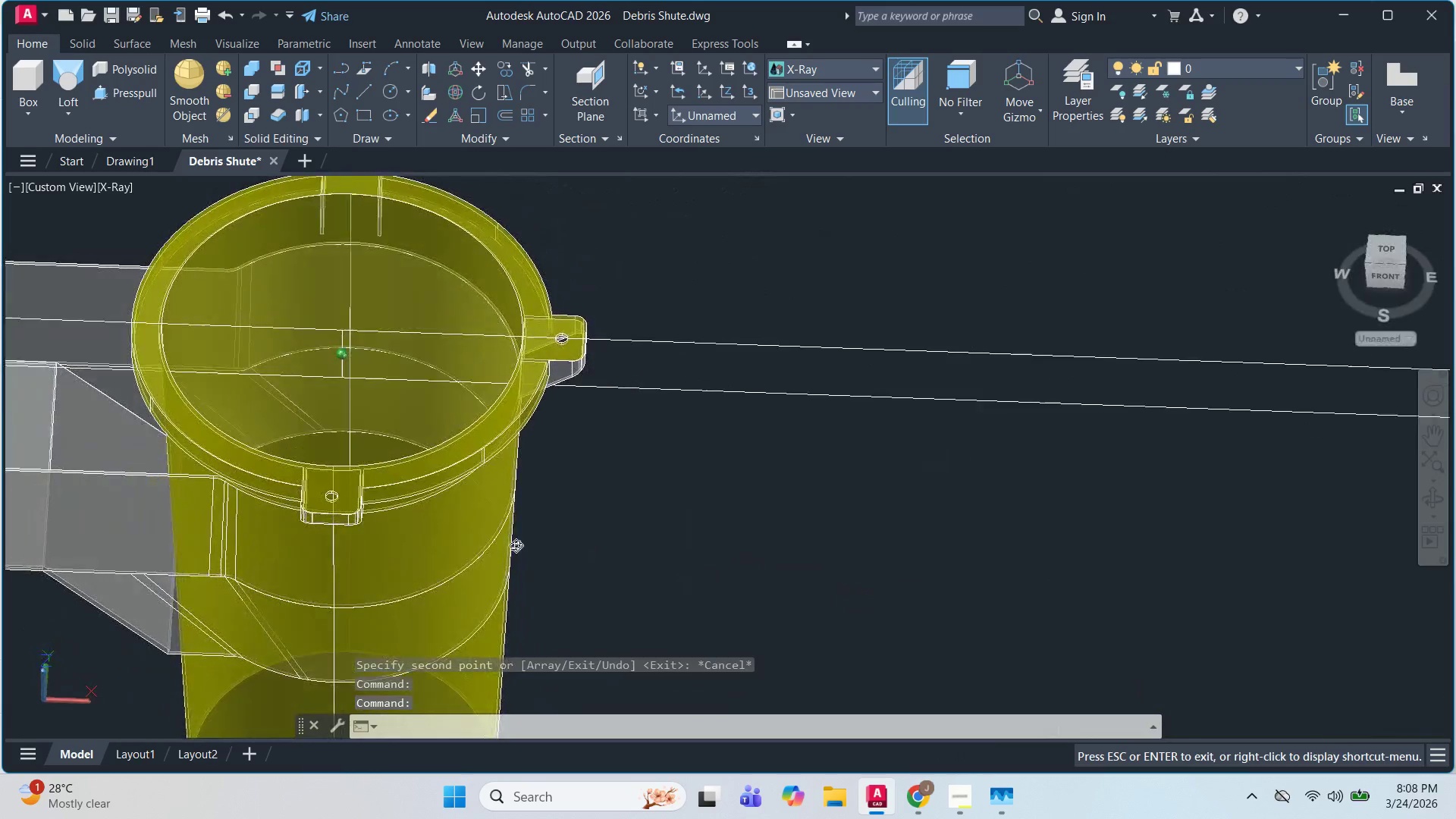 
hold_key(key=ShiftLeft, duration=1.2)
scroll: coordinate [540, 539], scroll_direction: down, amount: 3.0
 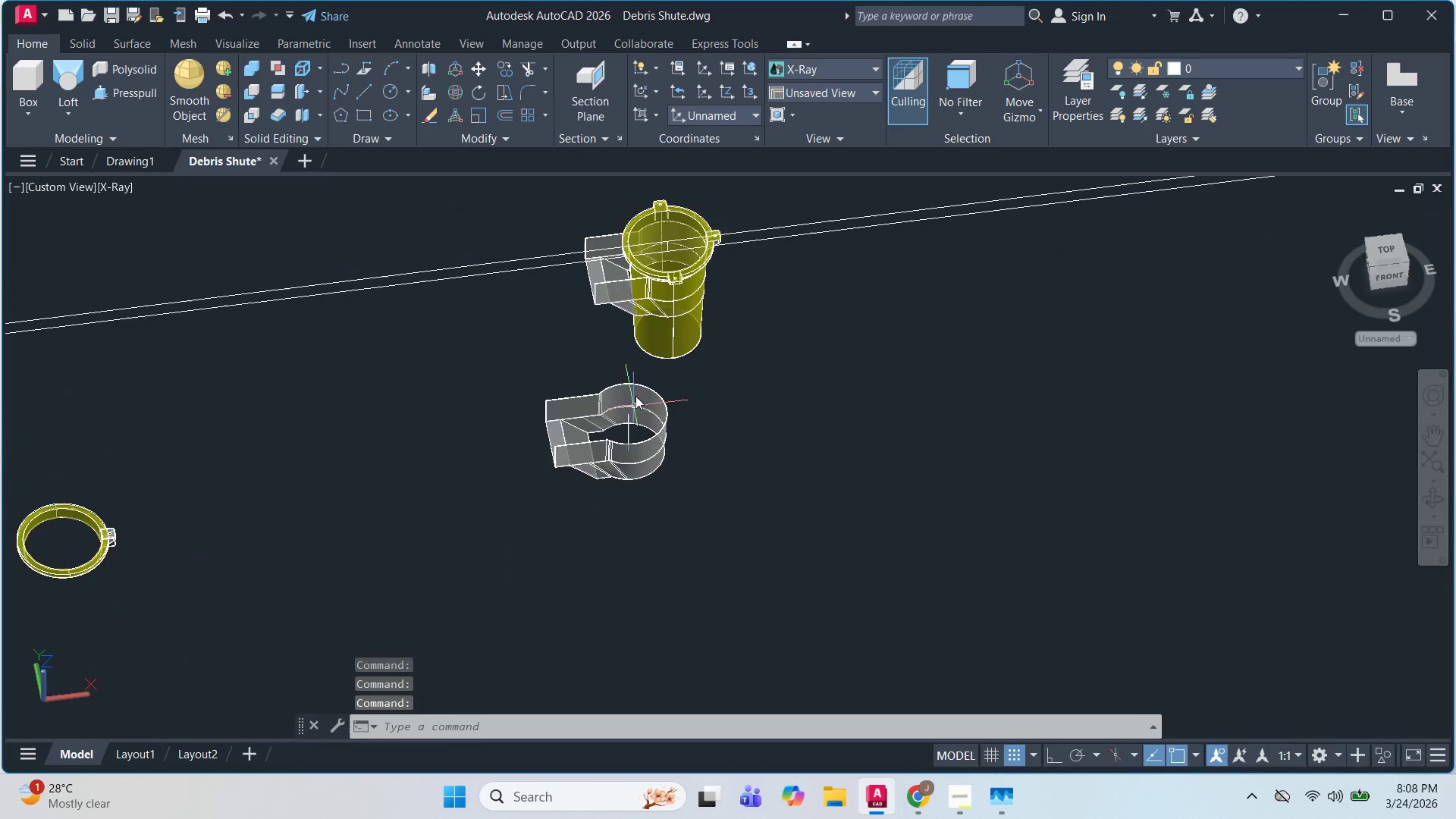 
hold_key(key=ShiftLeft, duration=0.55)
 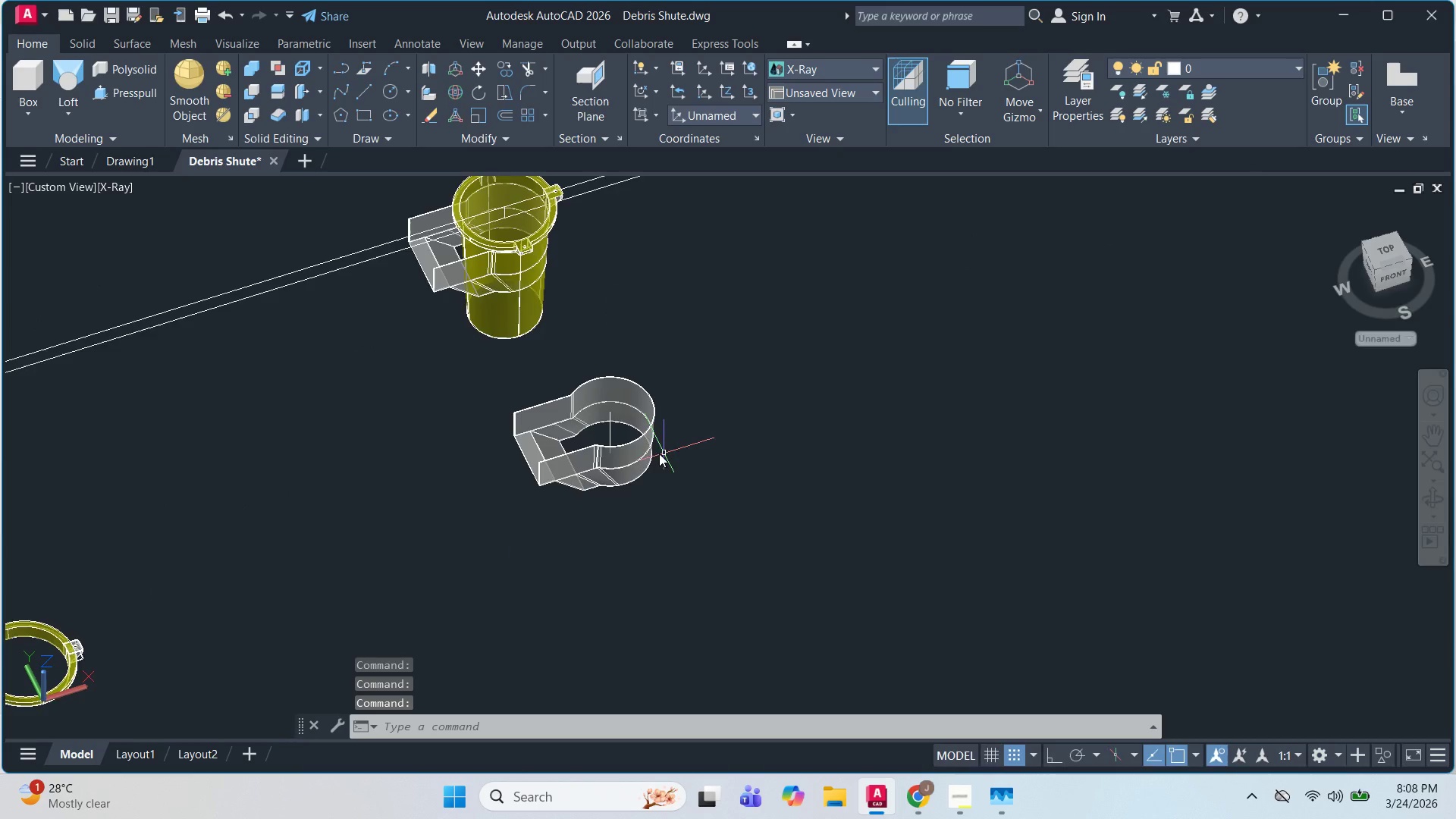 
scroll: coordinate [504, 531], scroll_direction: up, amount: 7.0
 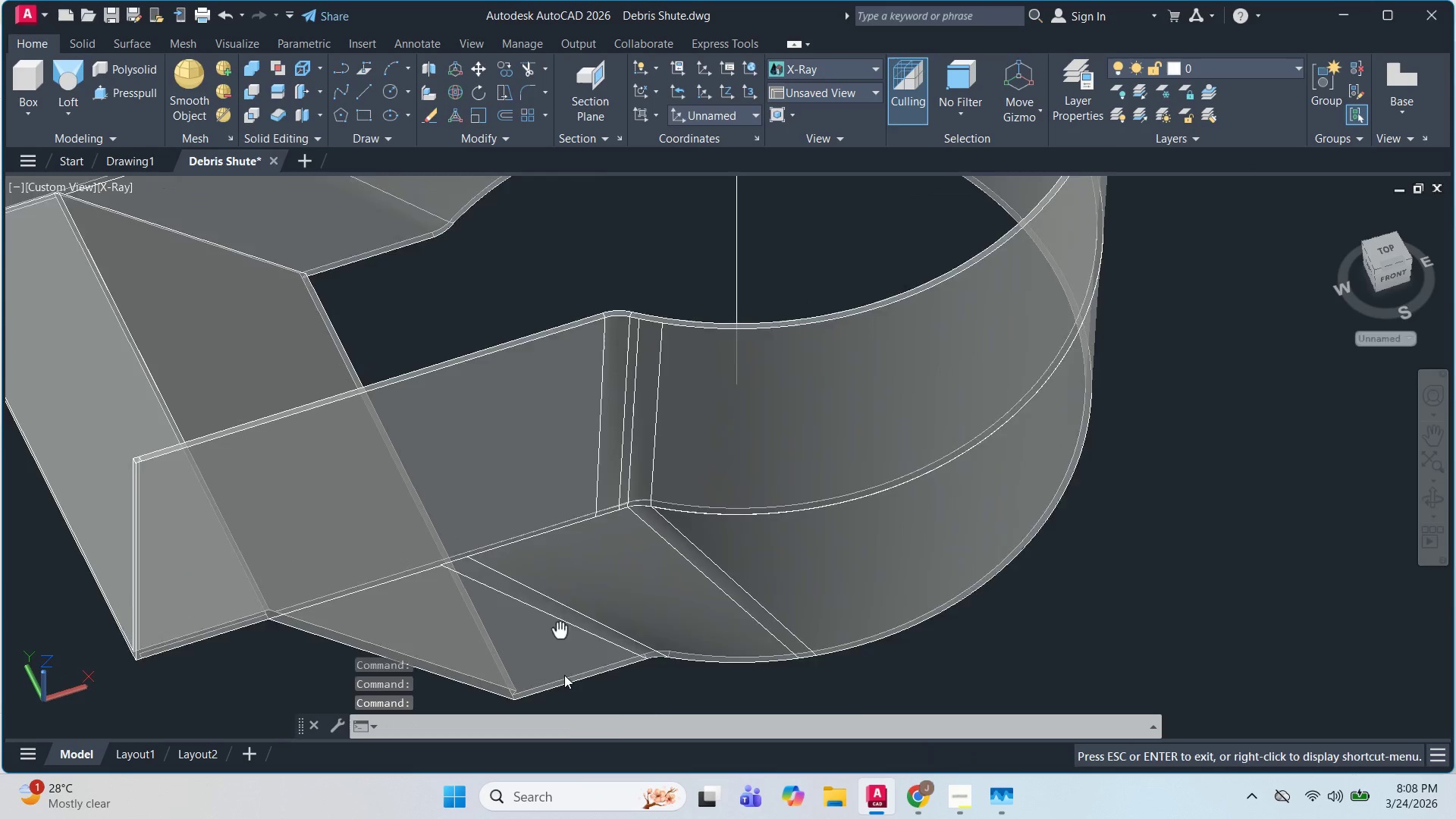 
key(Escape)
 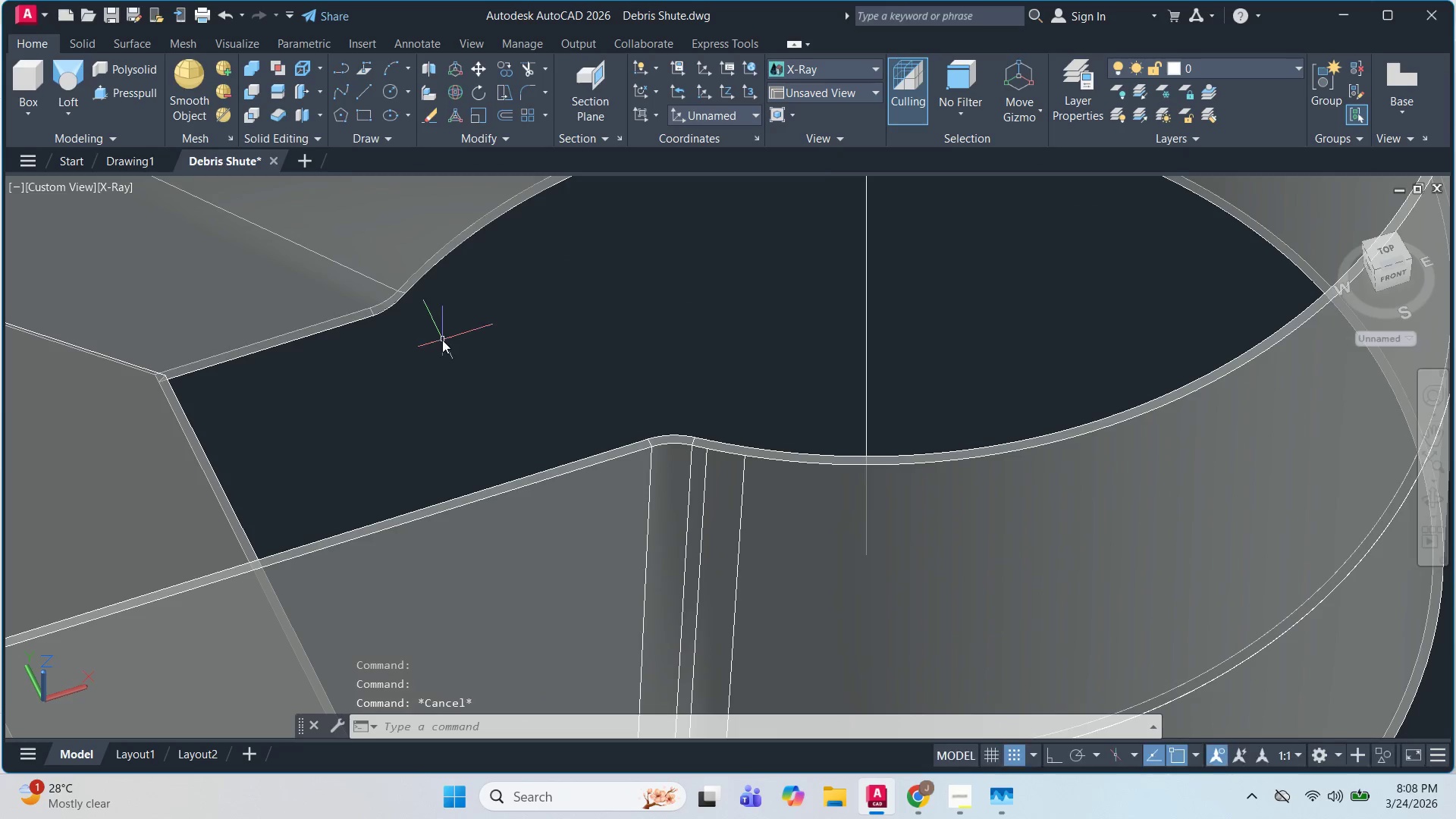 
scroll: coordinate [415, 290], scroll_direction: up, amount: 2.0
 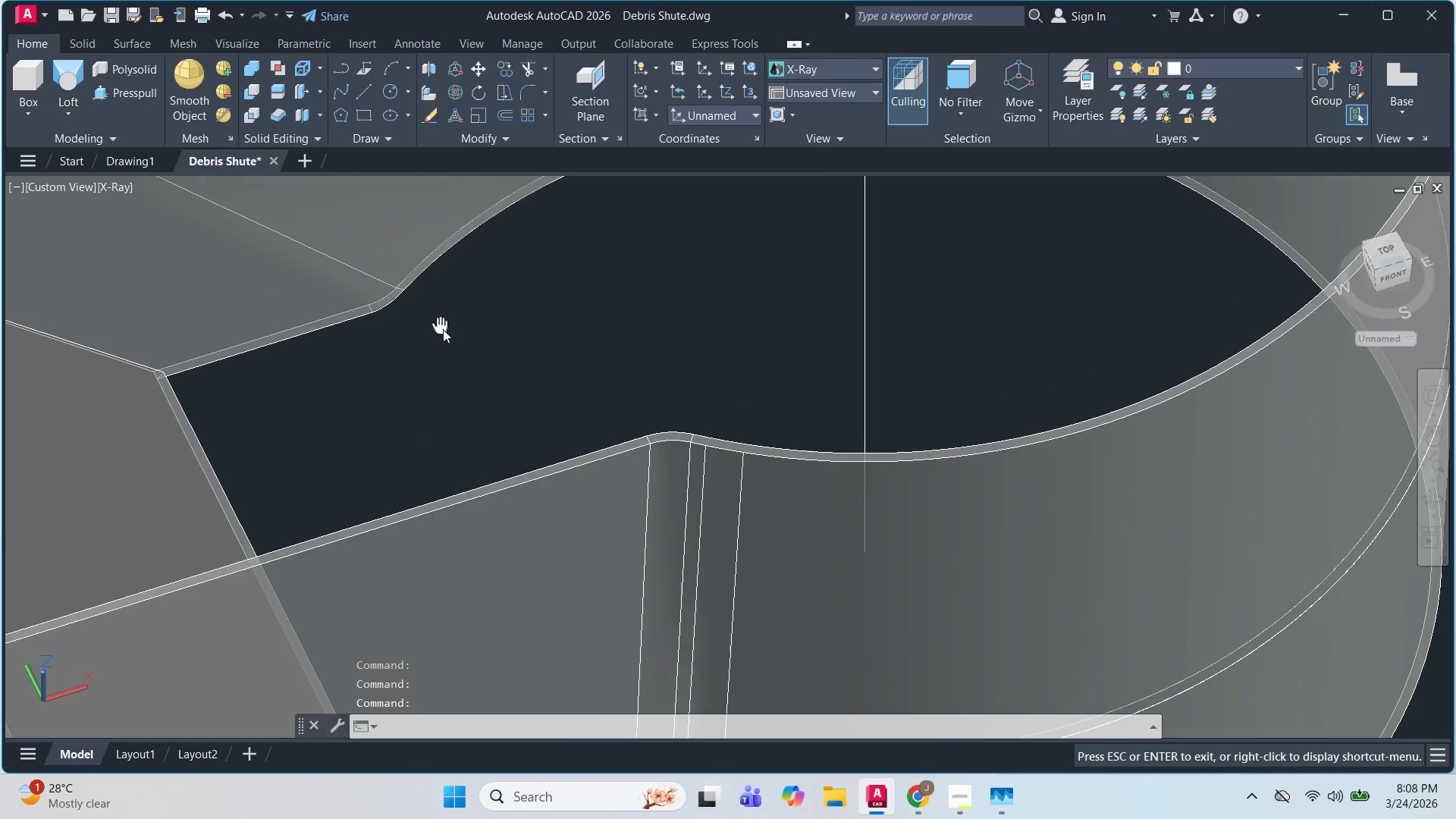 
key(Escape)
 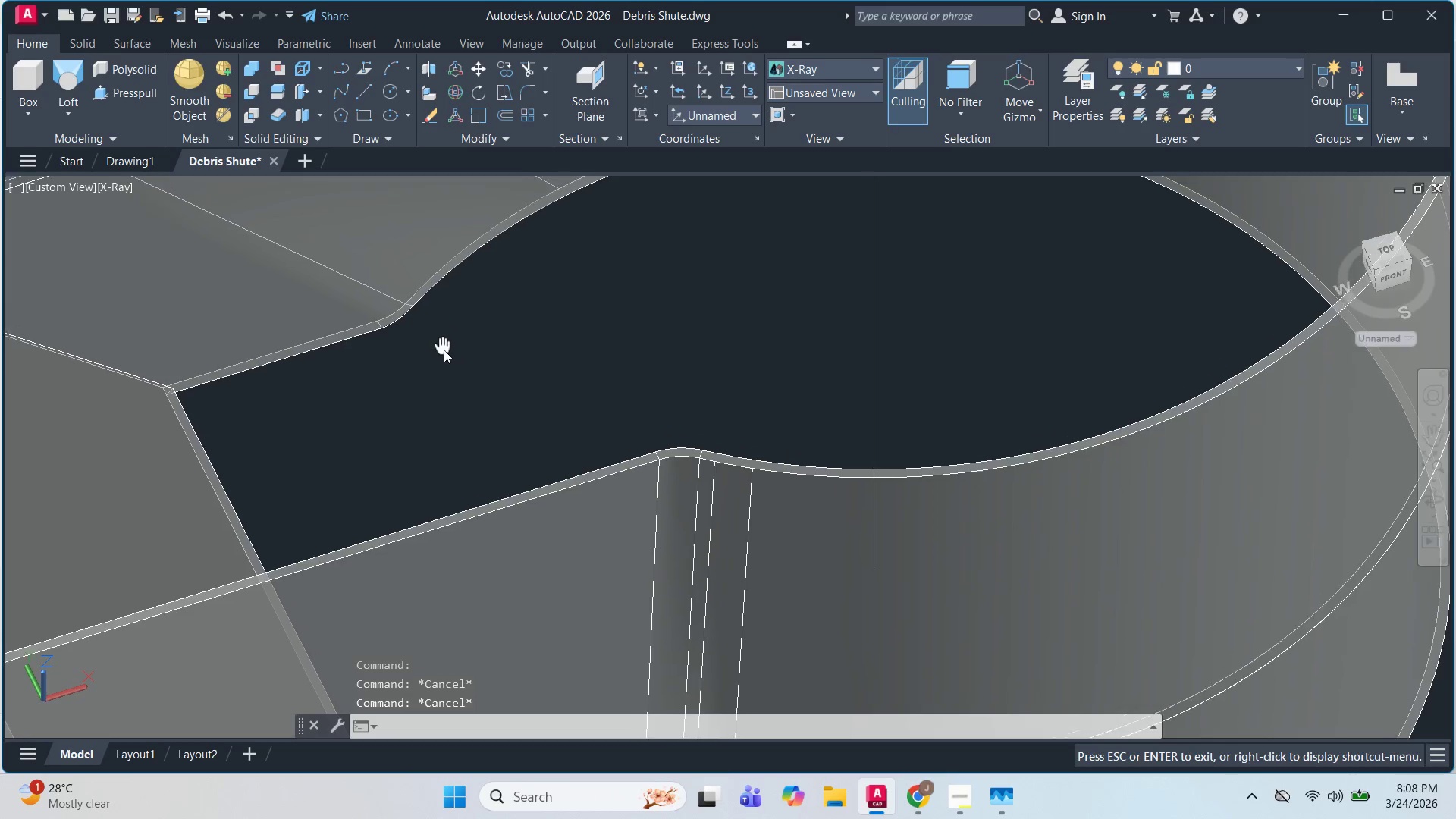 
scroll: coordinate [347, 237], scroll_direction: down, amount: 3.0
 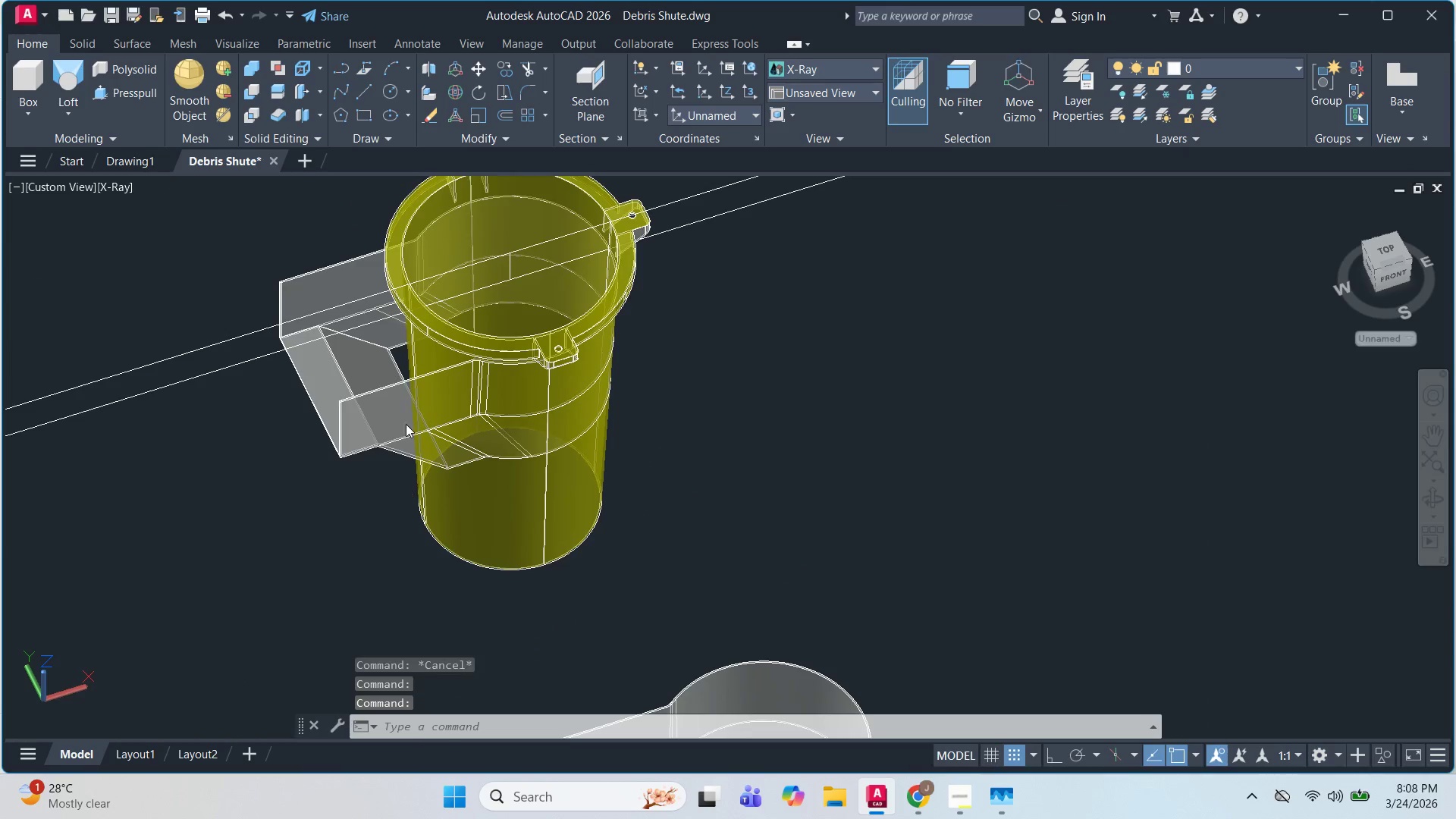 
hold_key(key=ShiftLeft, duration=1.53)
 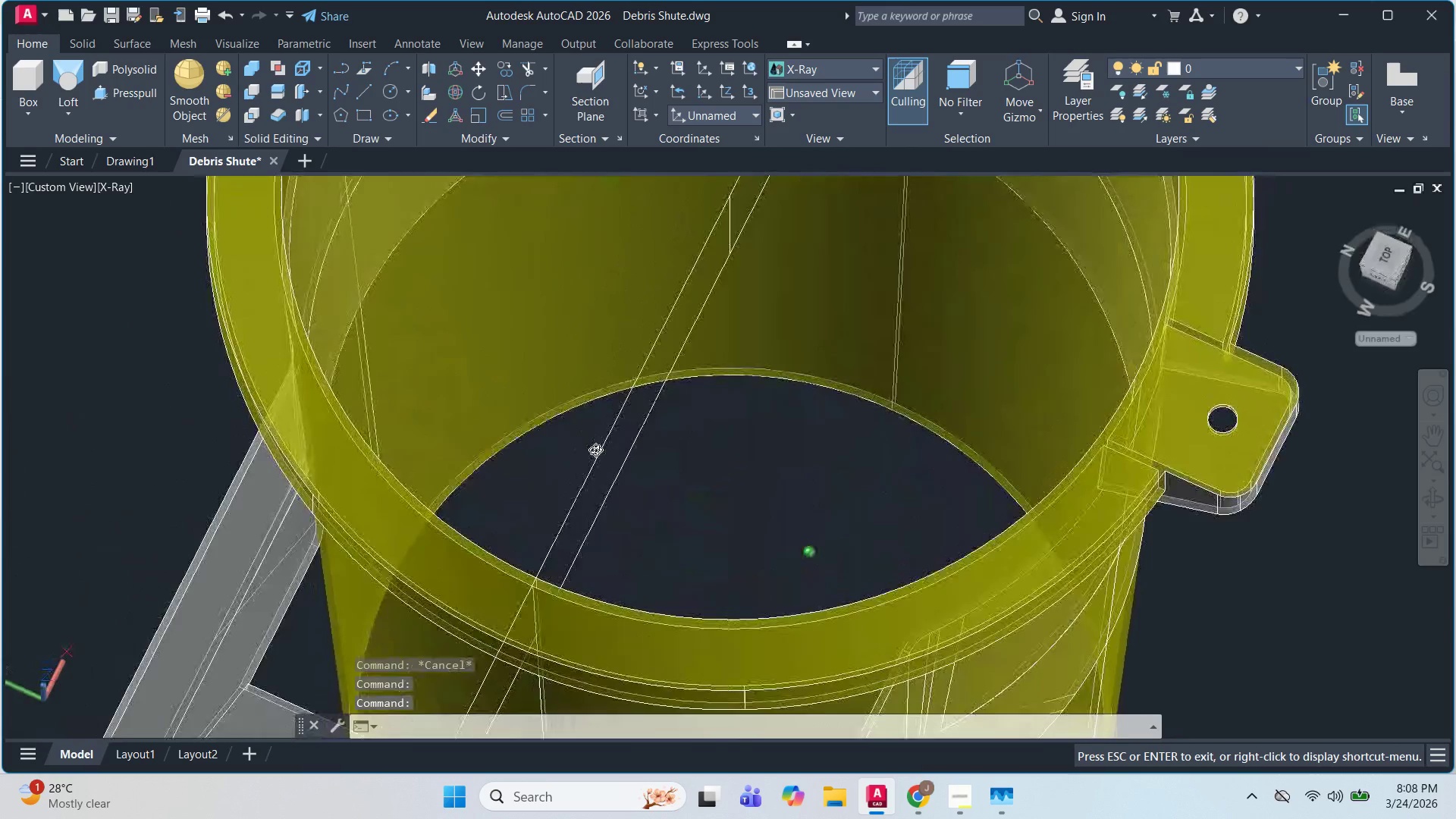 
scroll: coordinate [416, 346], scroll_direction: up, amount: 4.0
 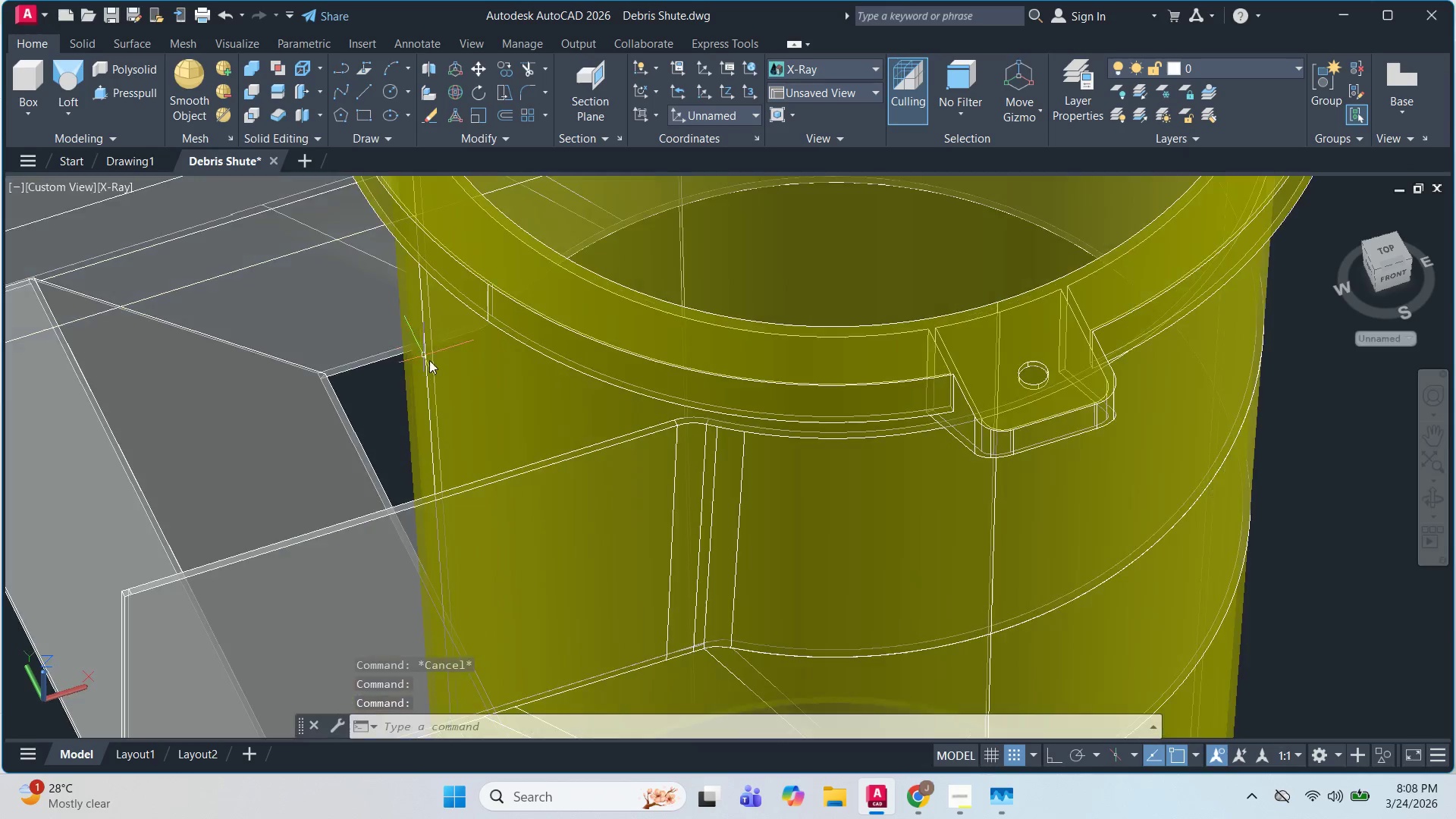 
hold_key(key=ShiftLeft, duration=1.25)
 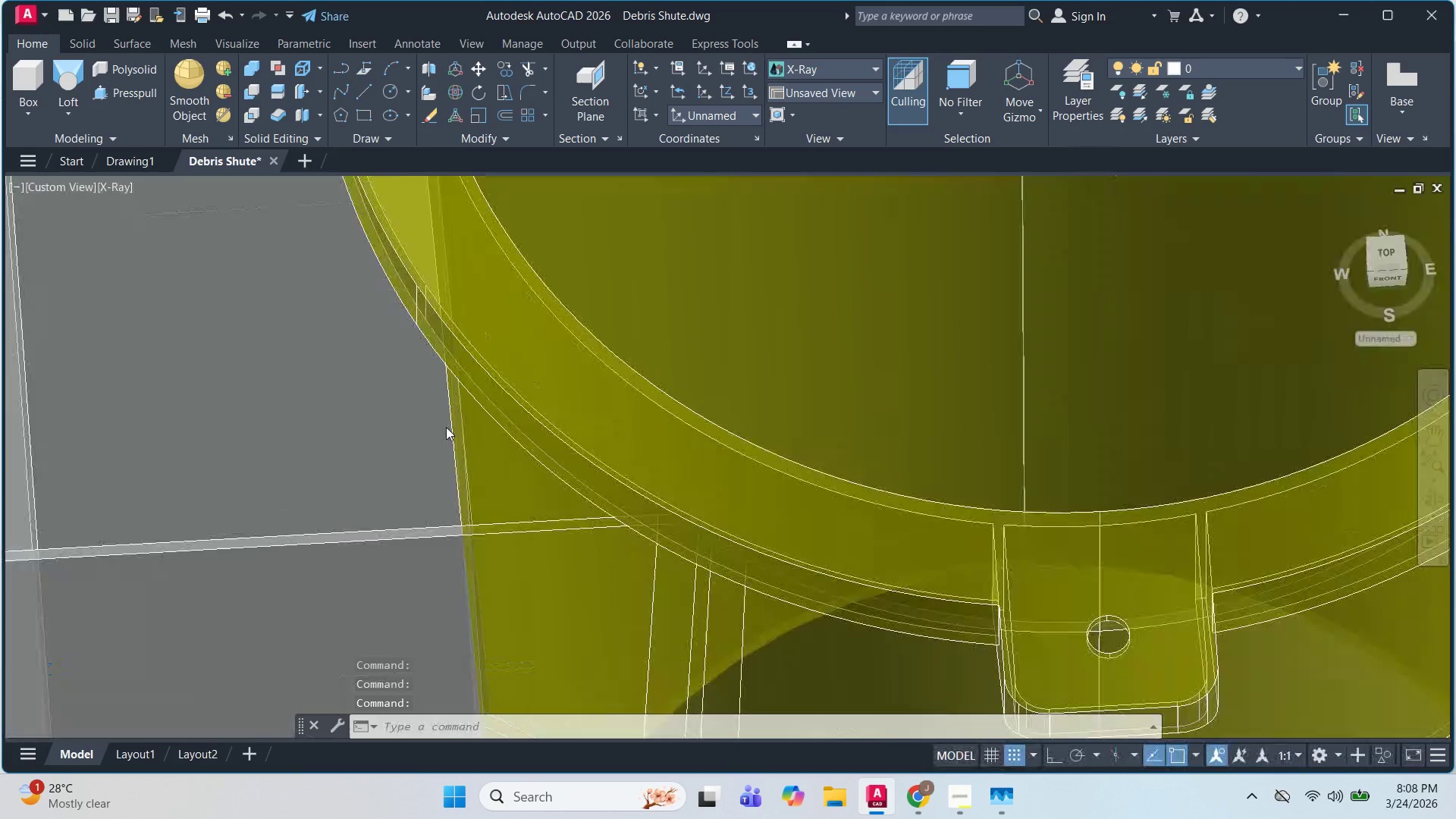 
scroll: coordinate [387, 652], scroll_direction: down, amount: 1.0
 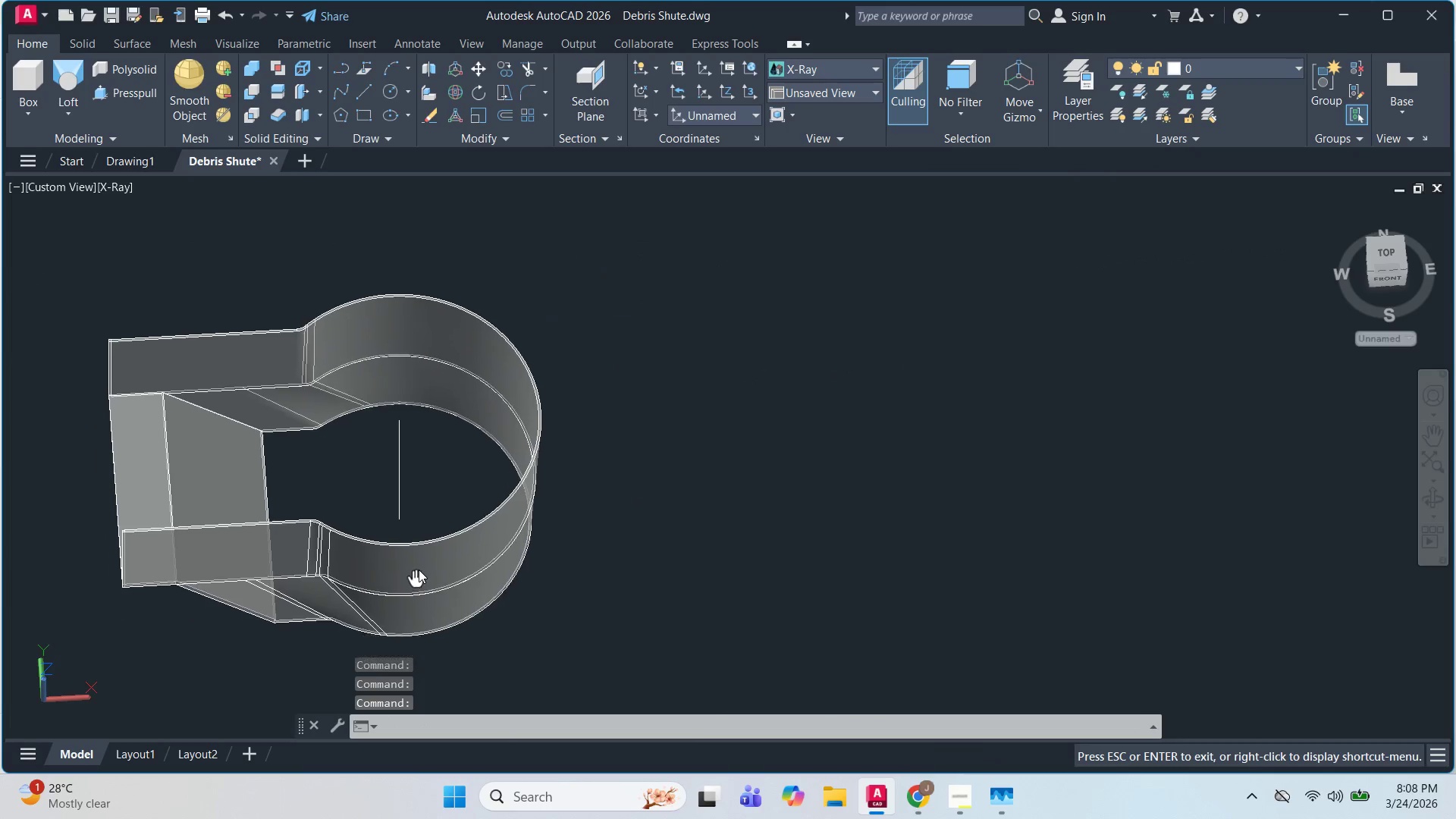 
hold_key(key=ShiftLeft, duration=0.73)
 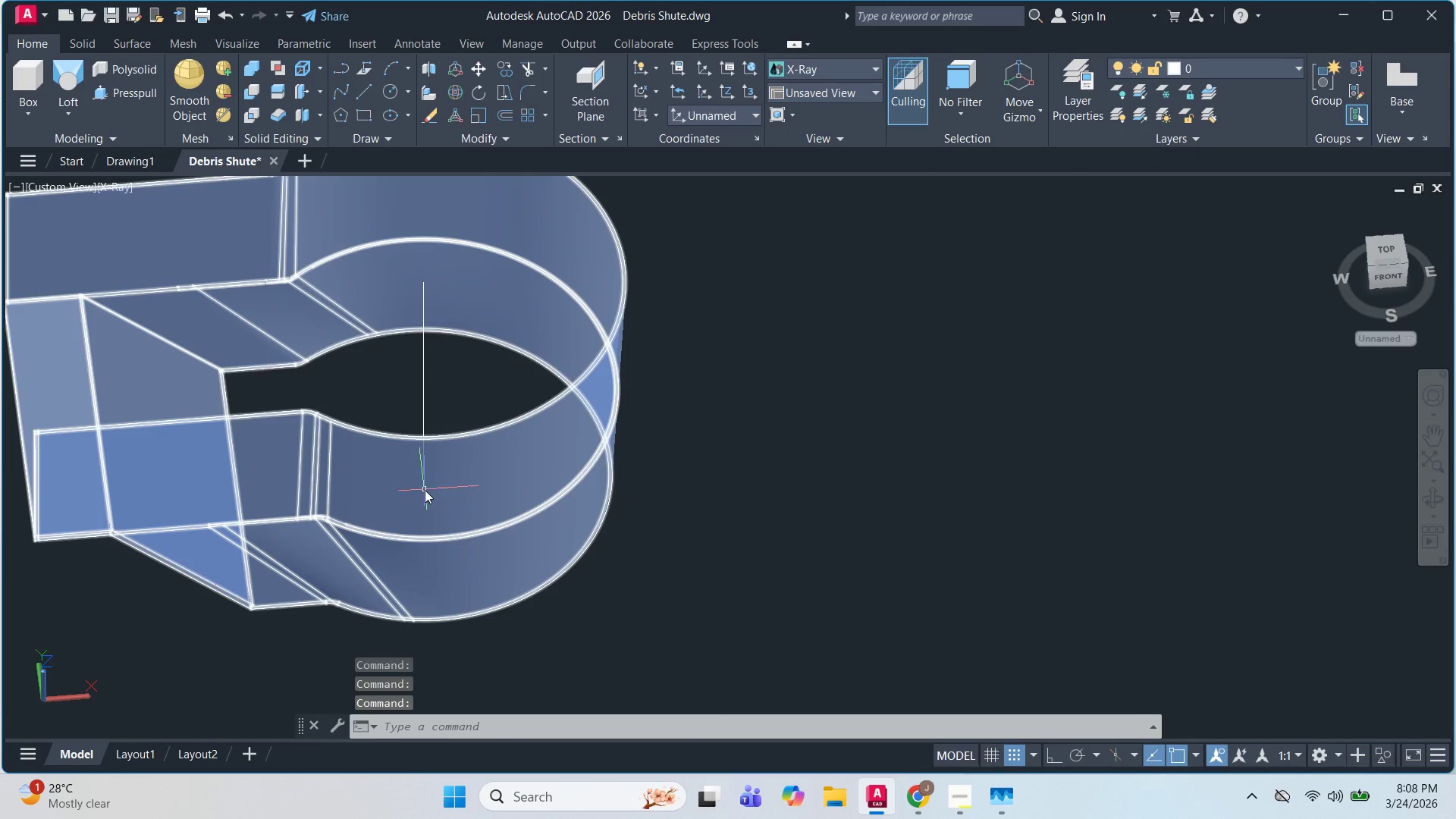 
scroll: coordinate [451, 528], scroll_direction: up, amount: 1.0
 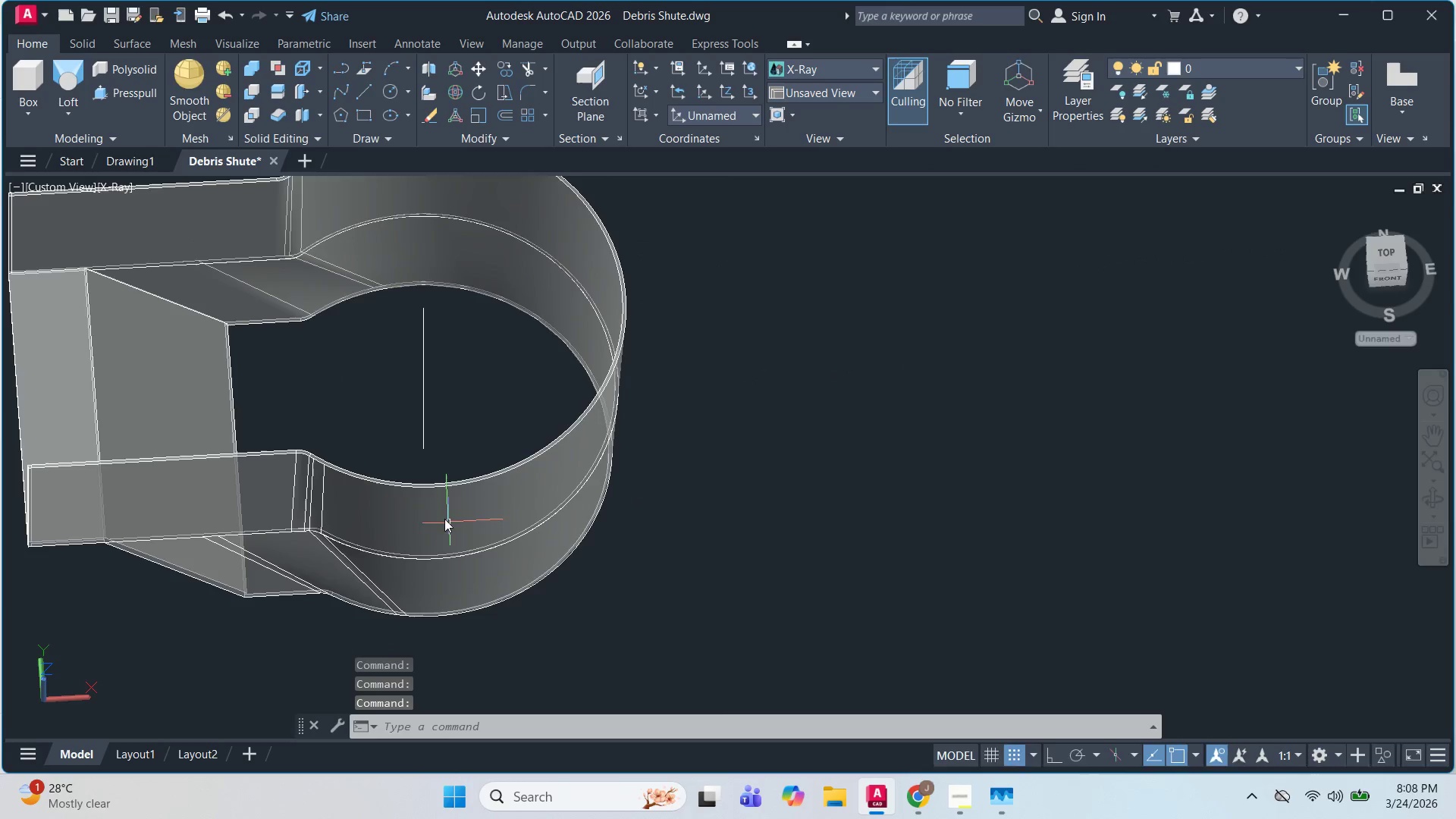 
key(Escape)
key(Escape)
type(REC )
 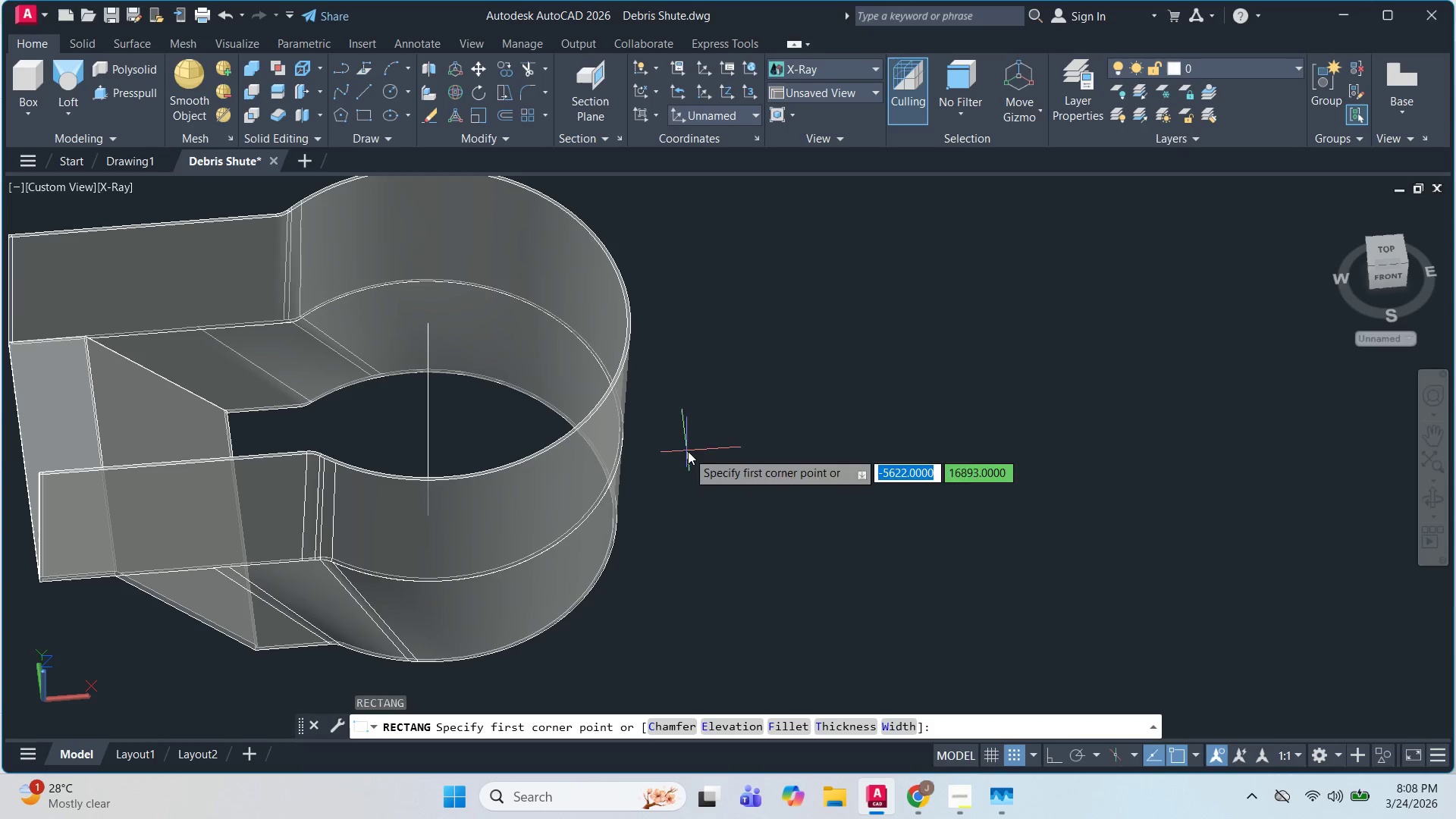 
left_click([718, 444])
 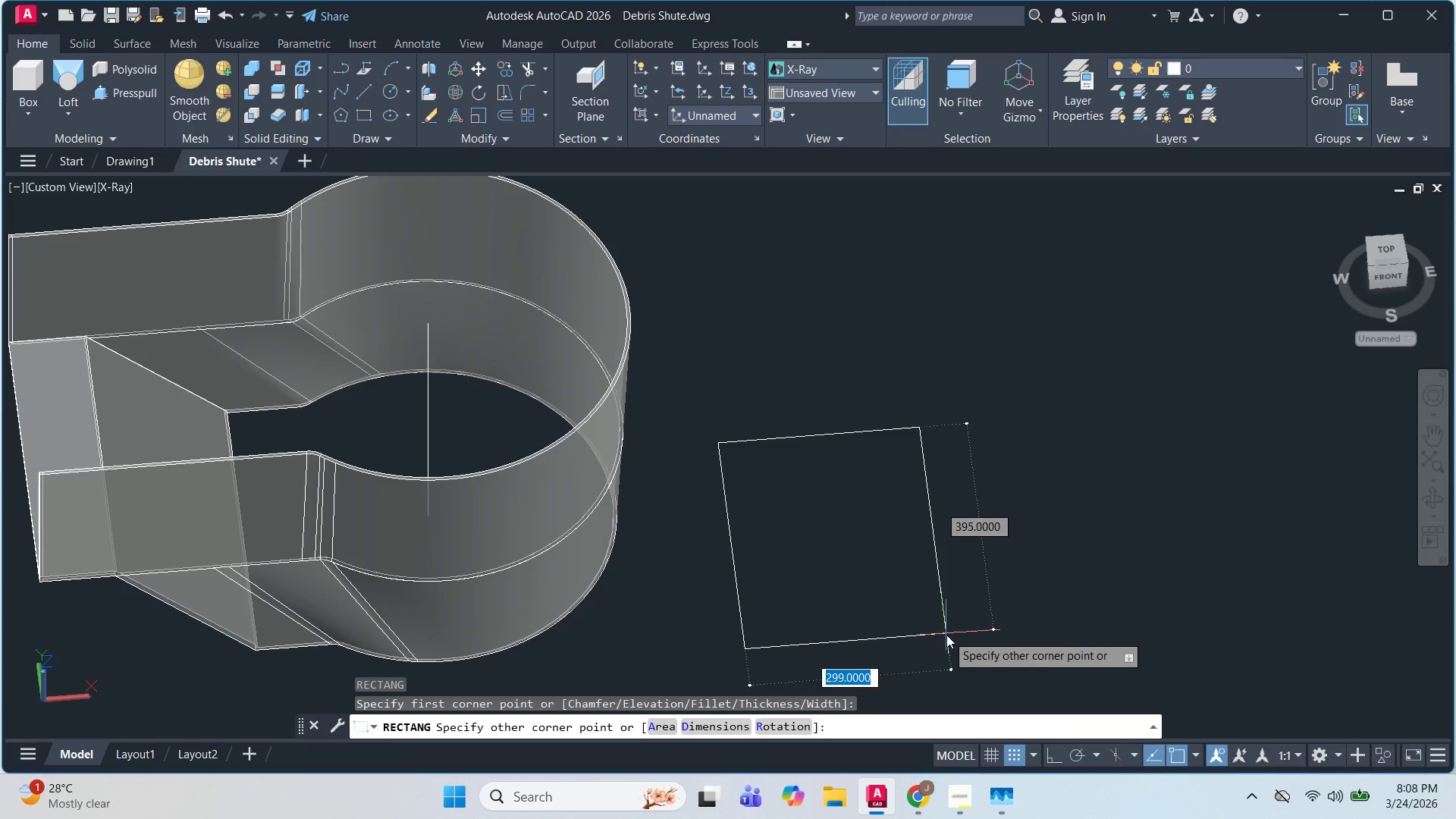 
key(D)
 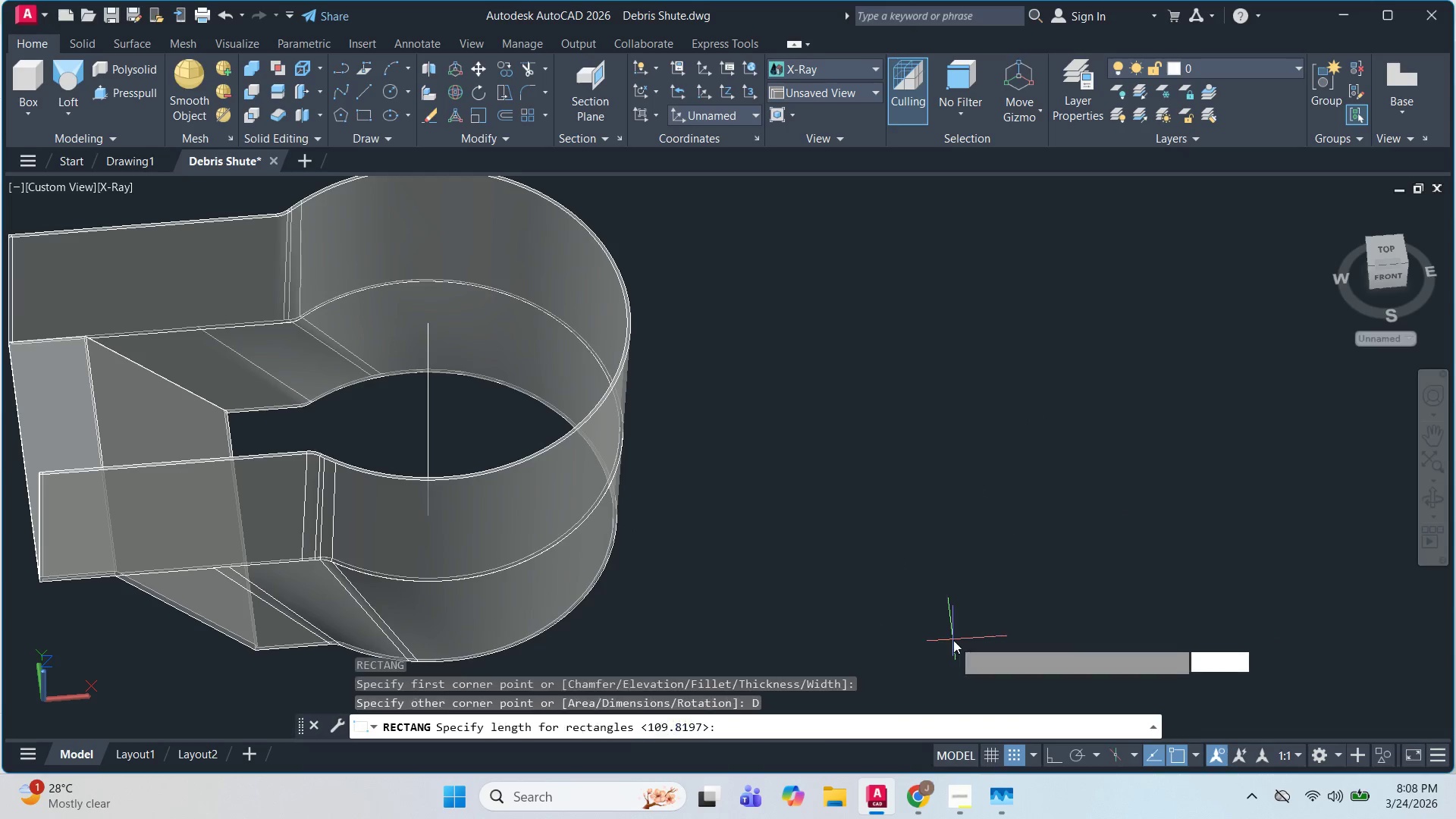 
key(Space)
 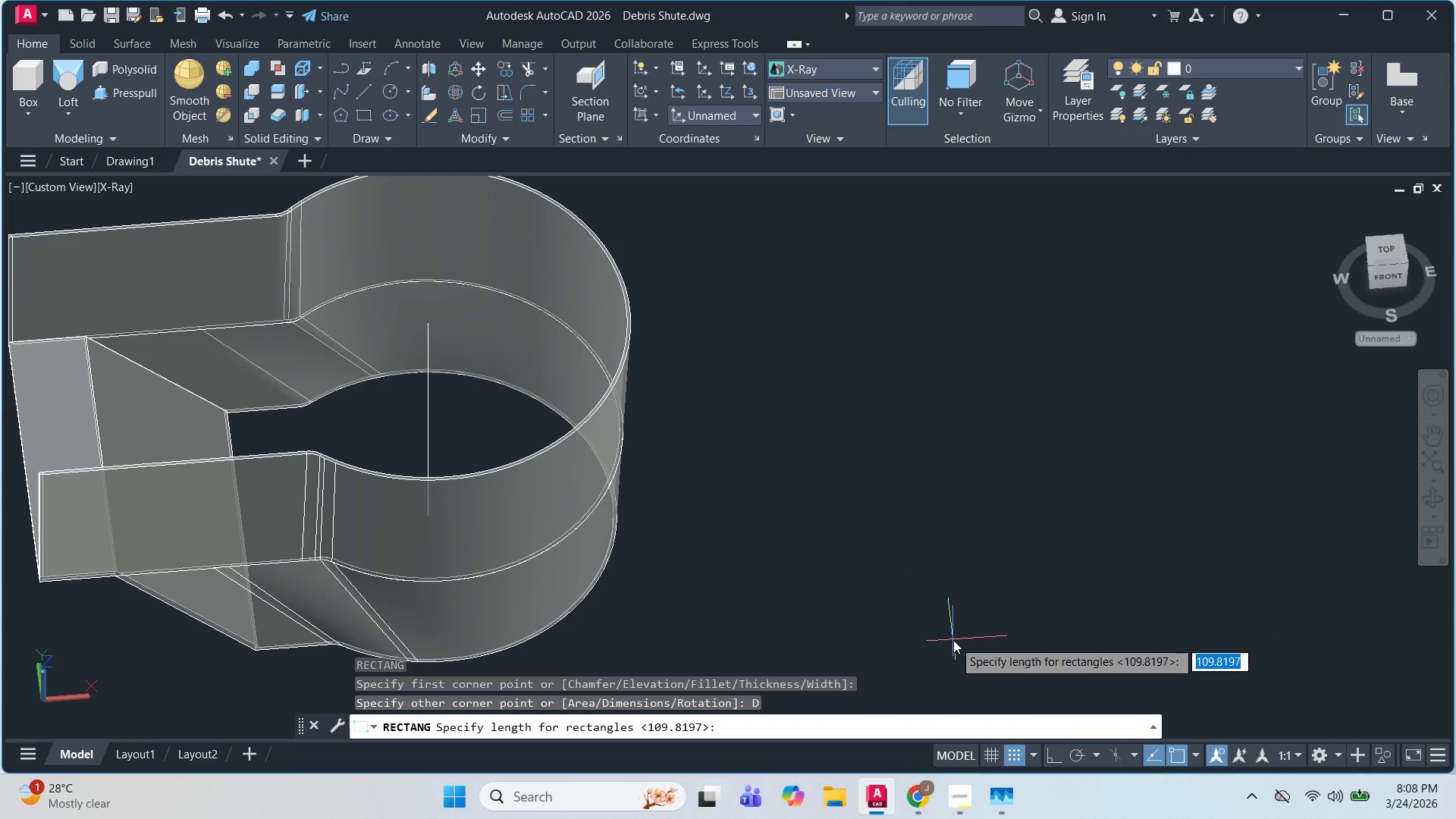 
key(Numpad4)
 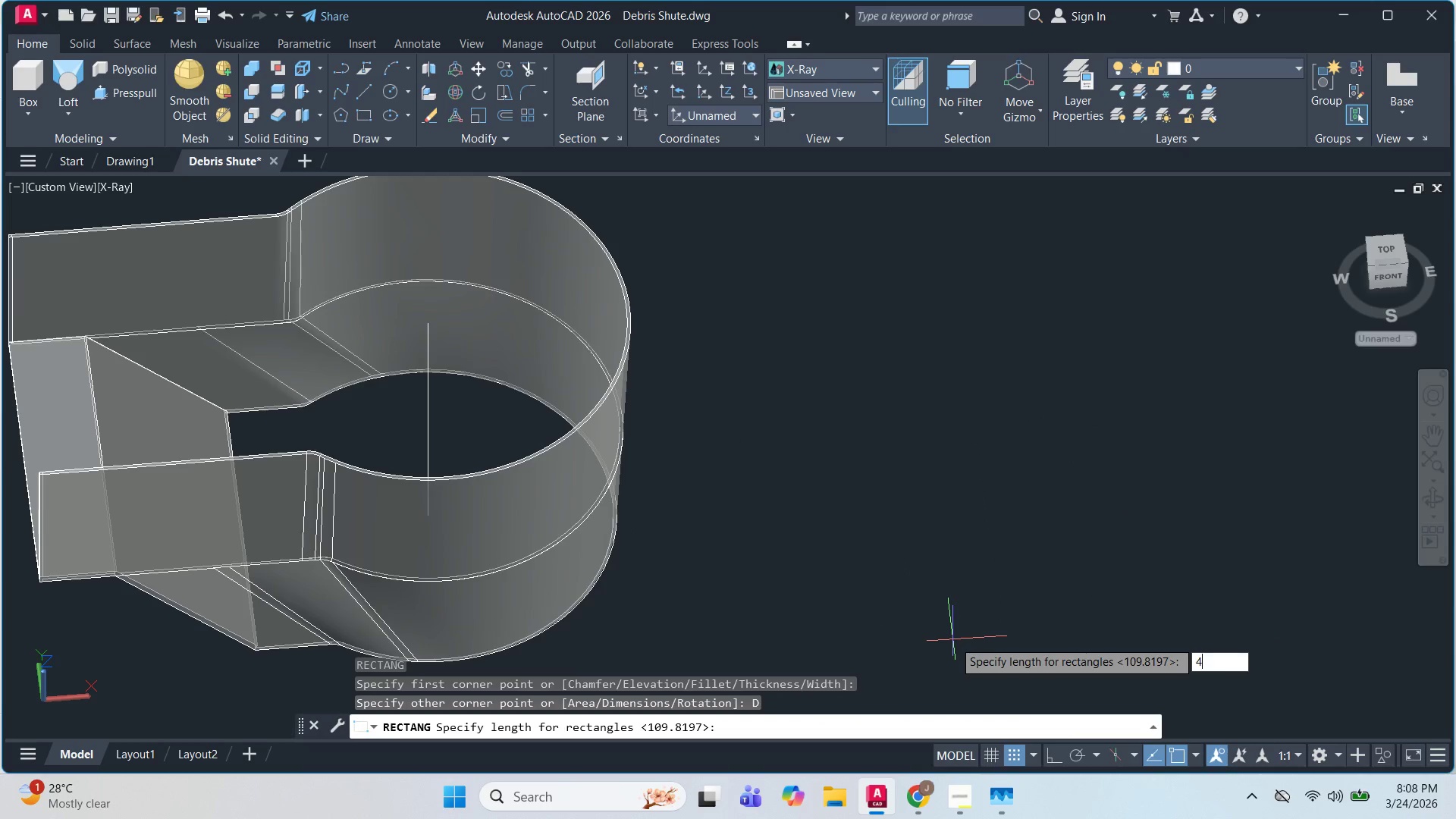 
key(Numpad5)
 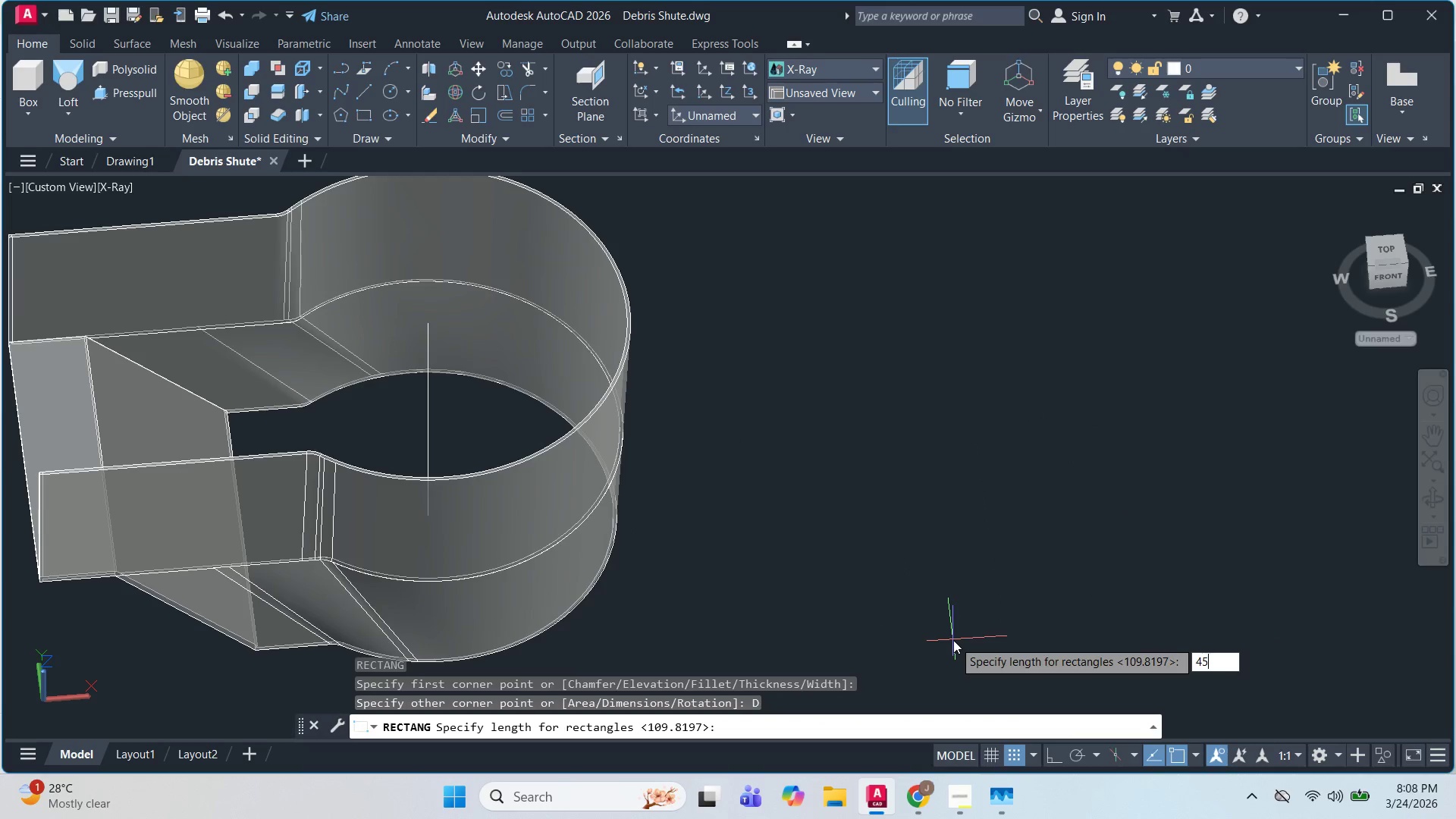 
key(Numpad0)
 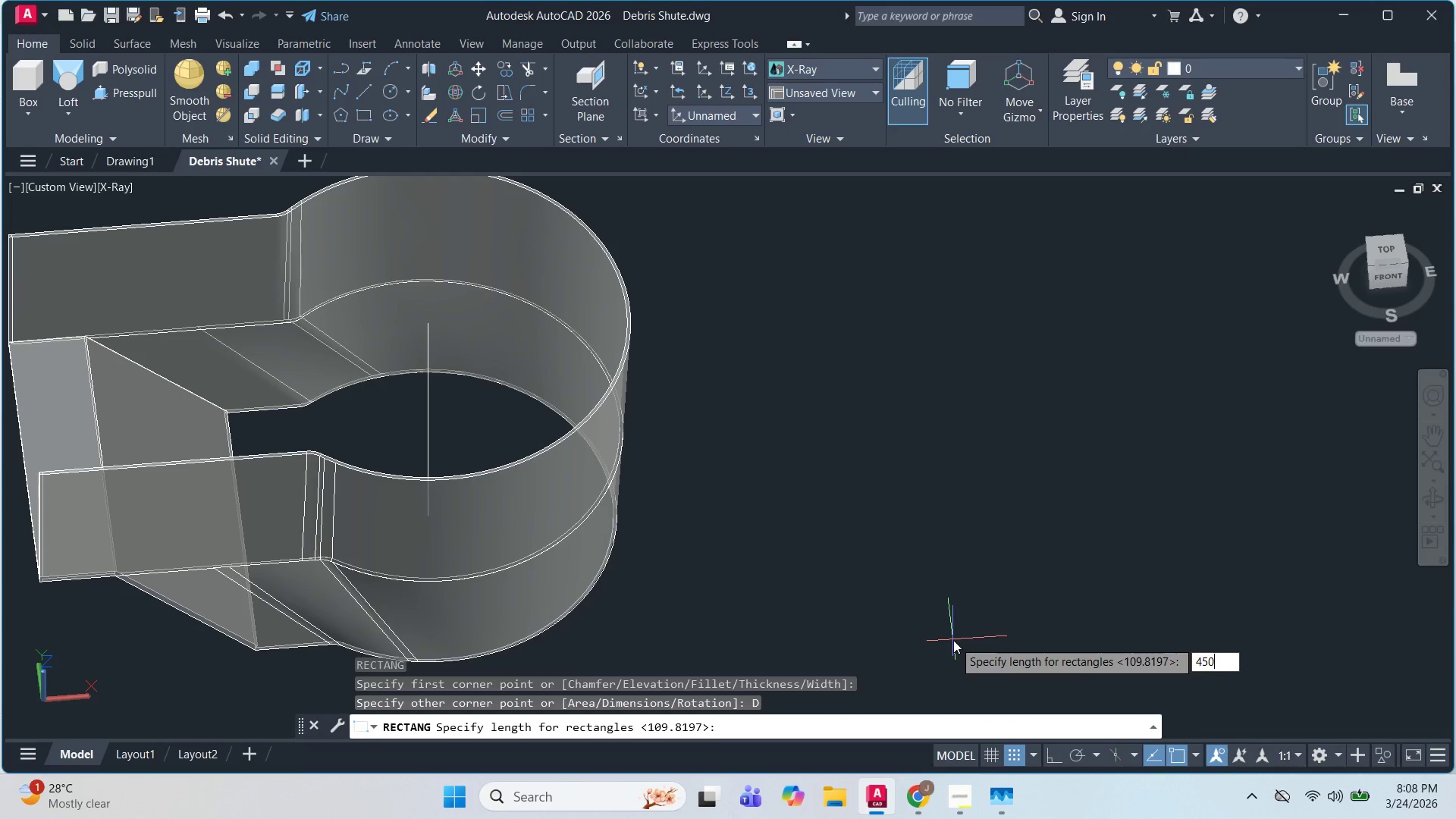 
key(NumpadEnter)
 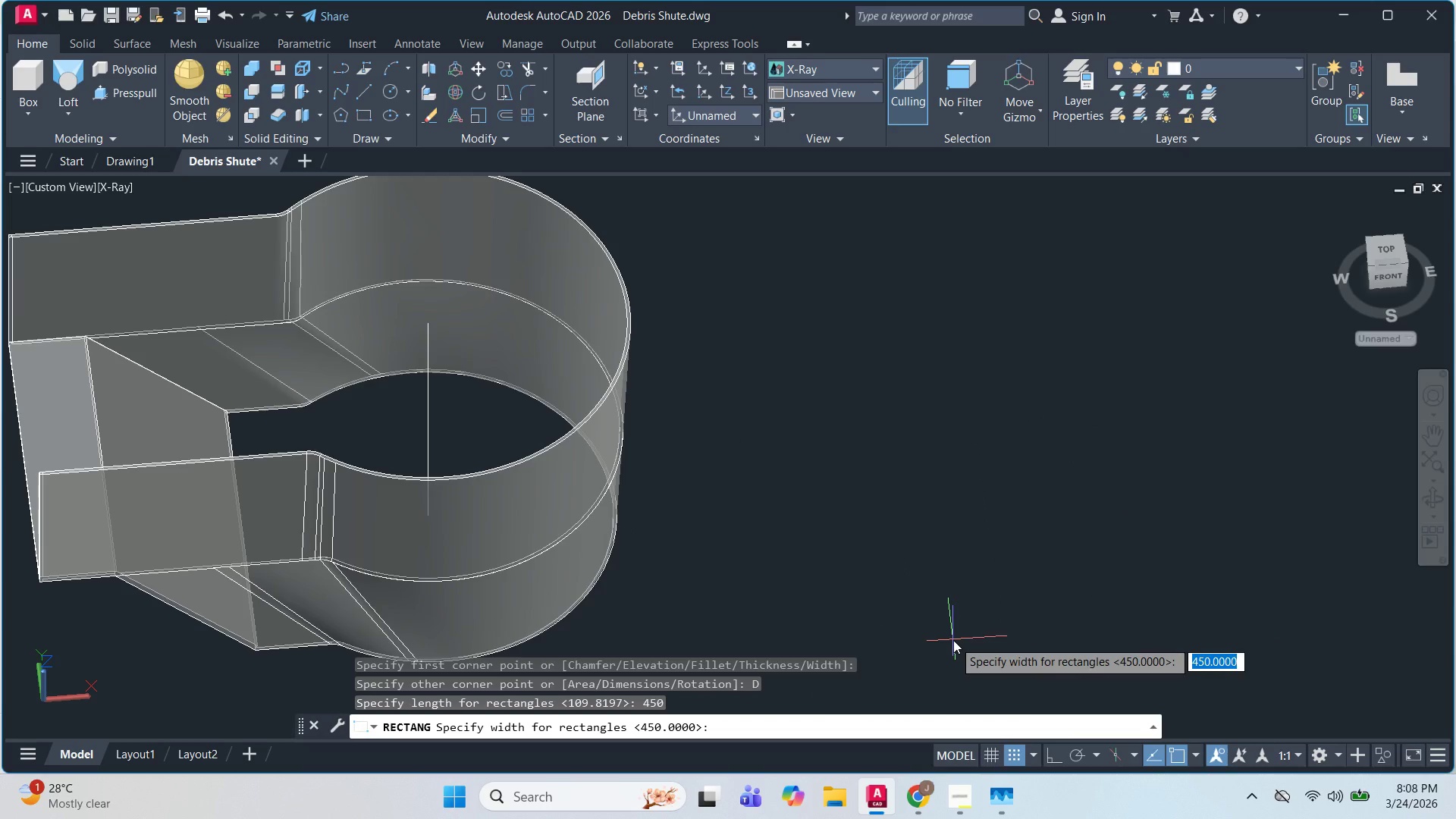 
key(Numpad1)
 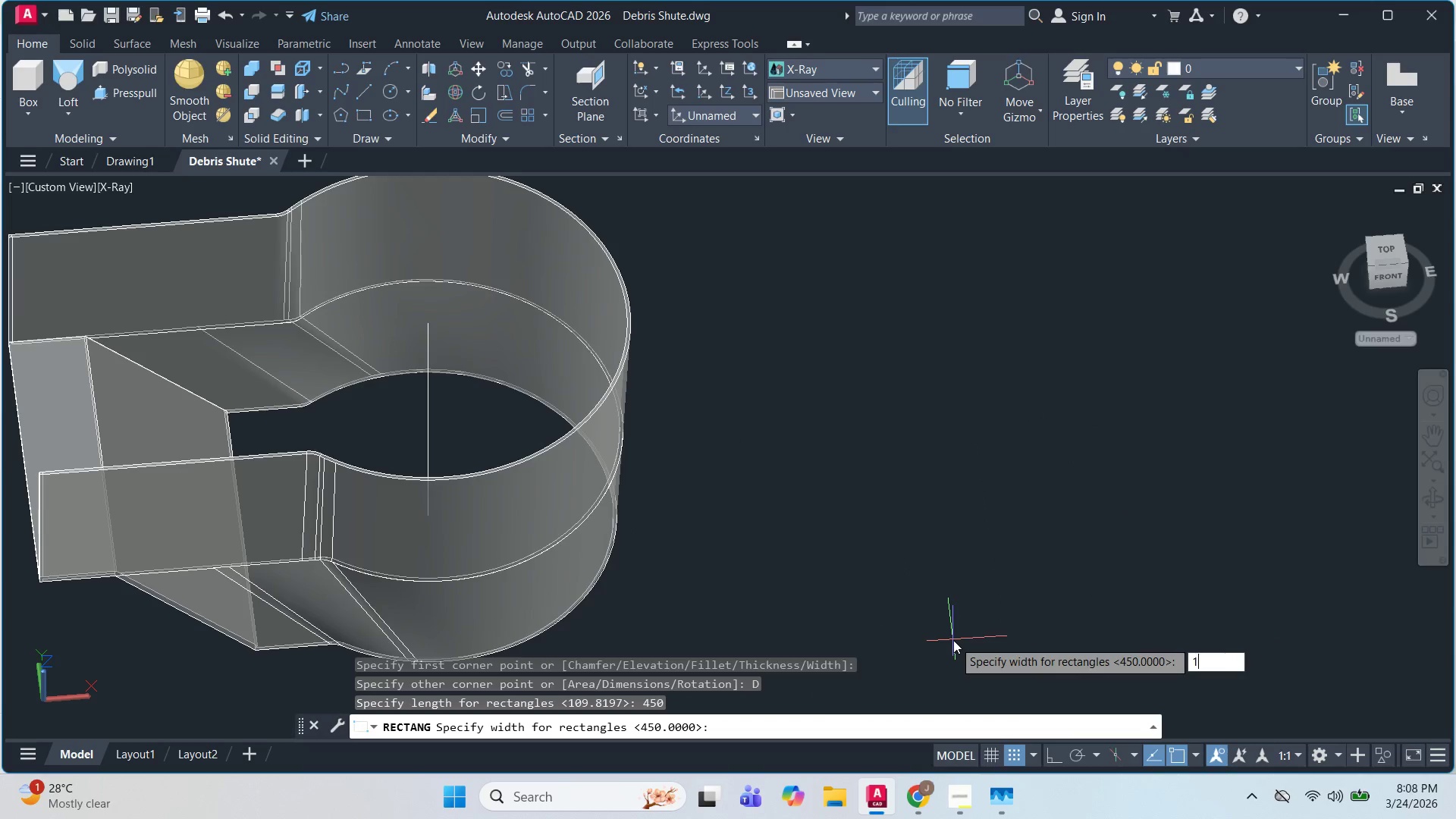 
key(Numpad0)
 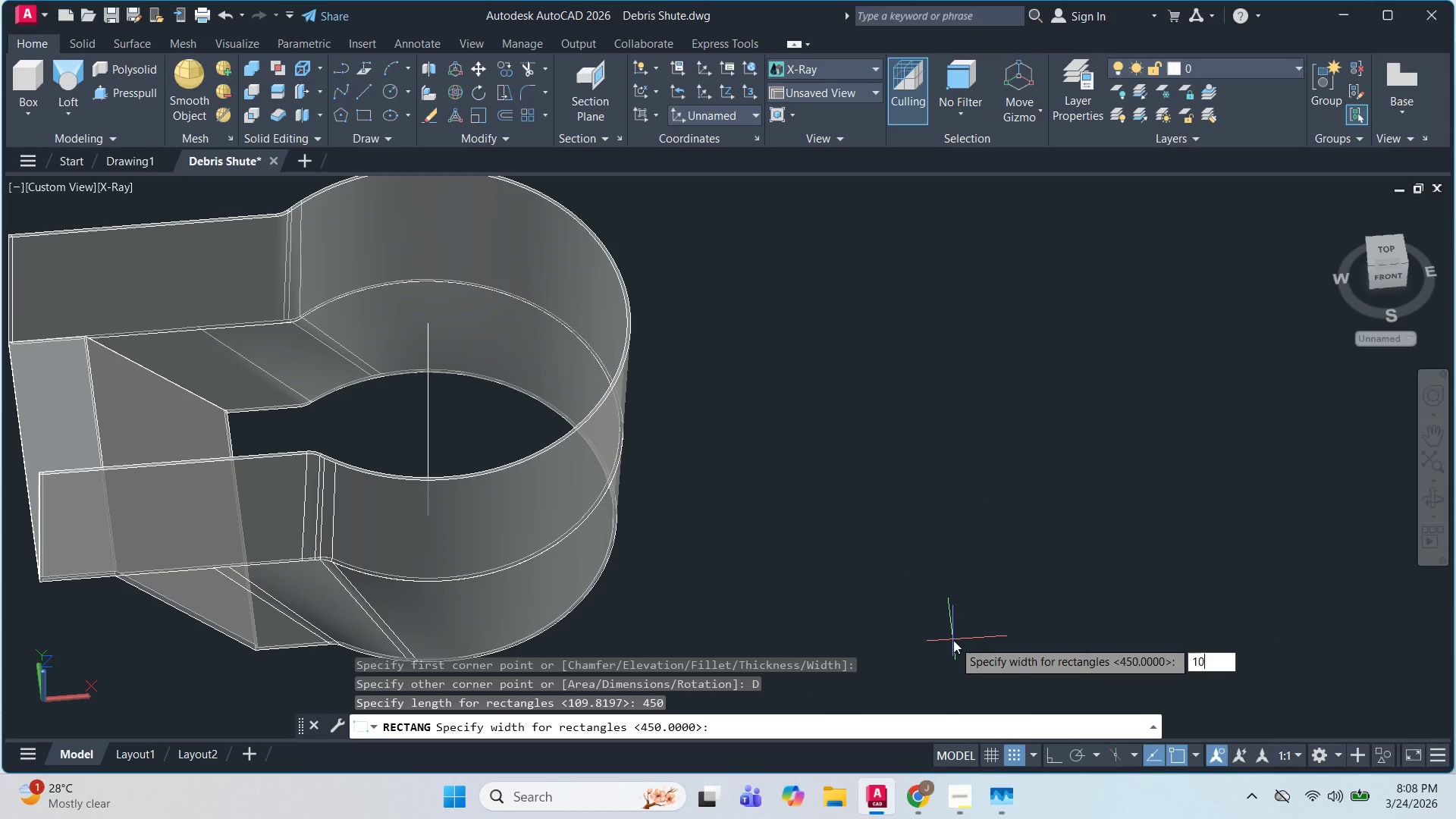 
key(Numpad0)
 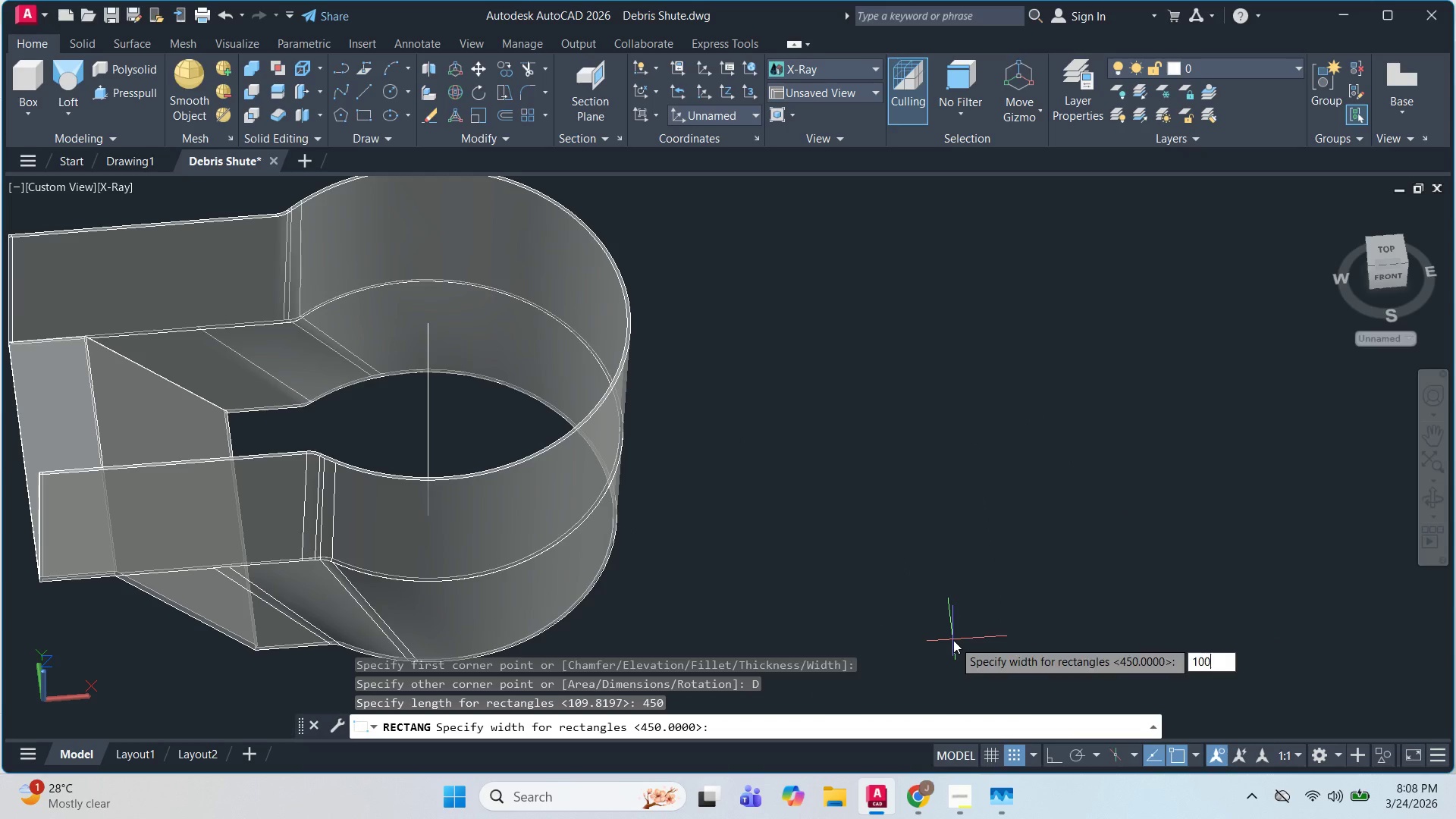 
key(NumpadEnter)
 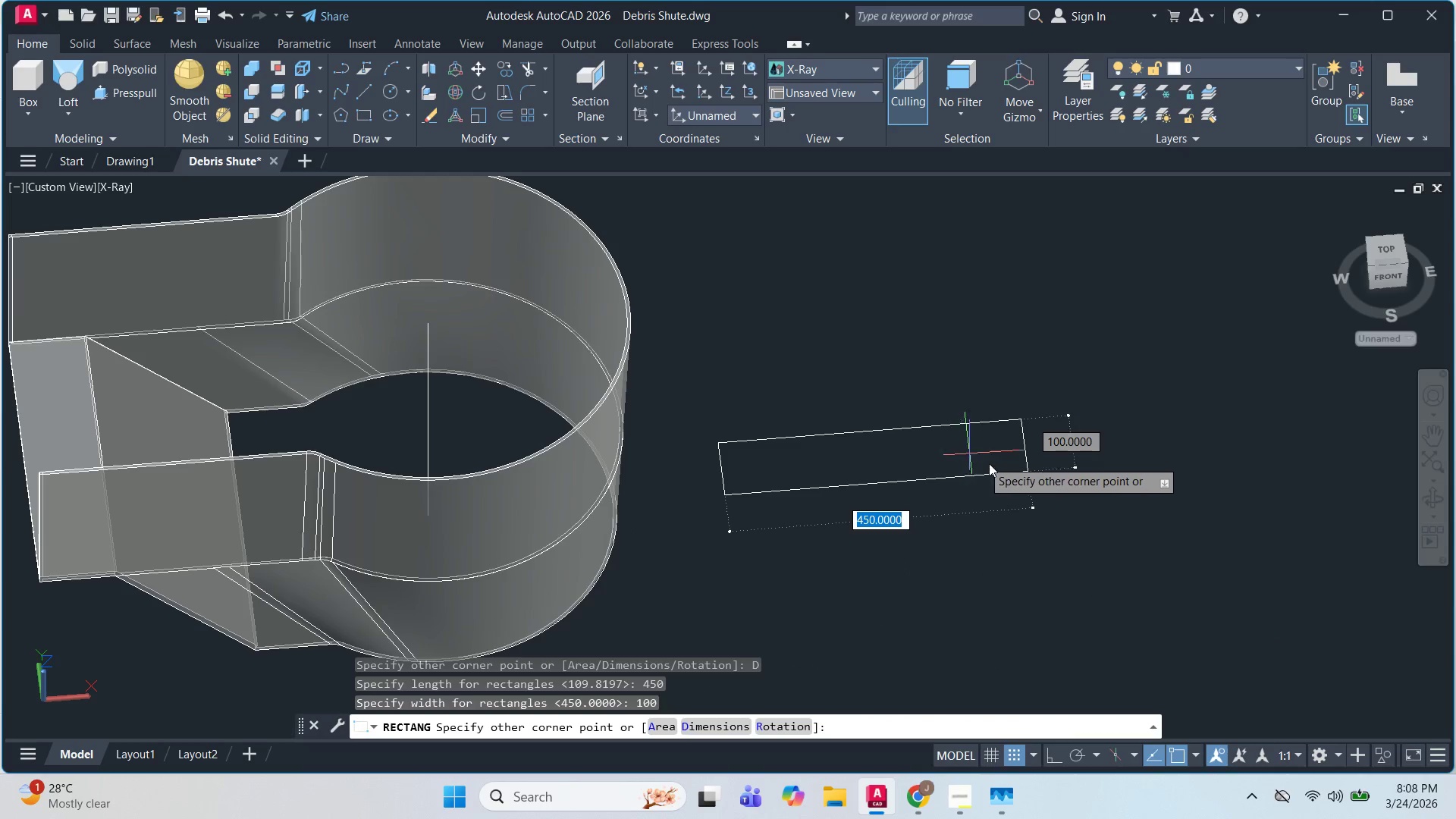 
left_click([1012, 520])
 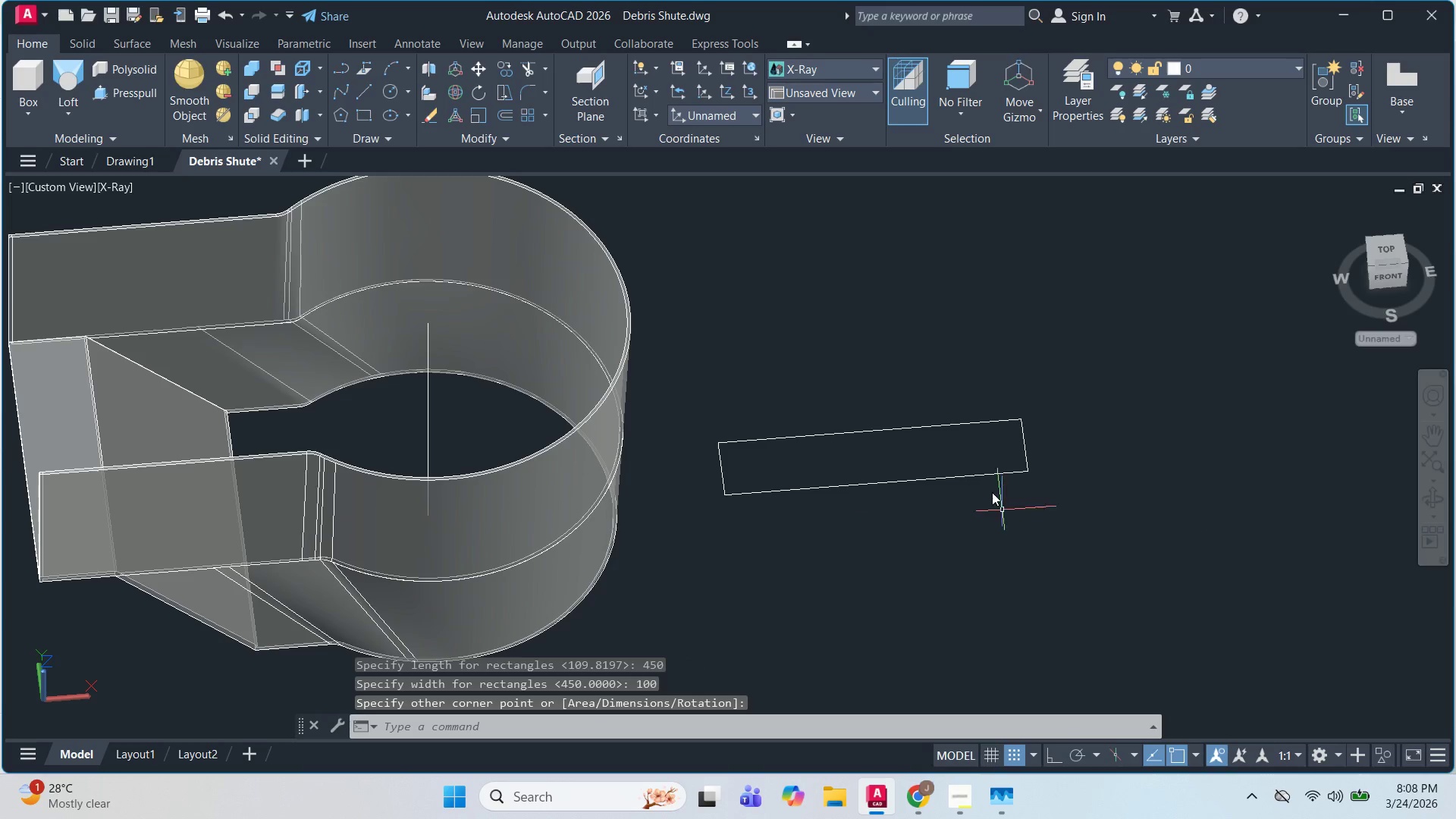 
key(Escape)
 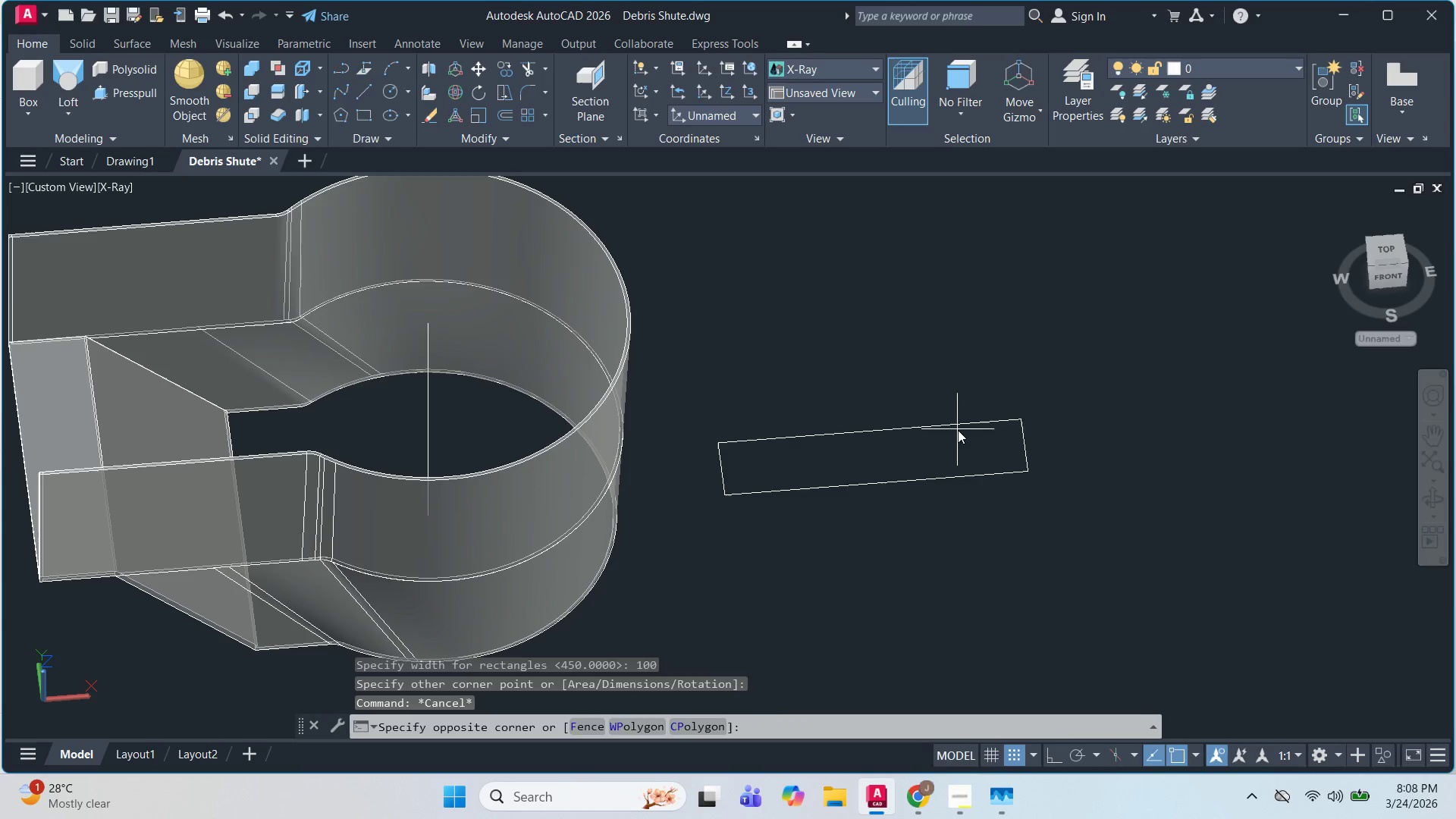 
double_click([934, 397])
 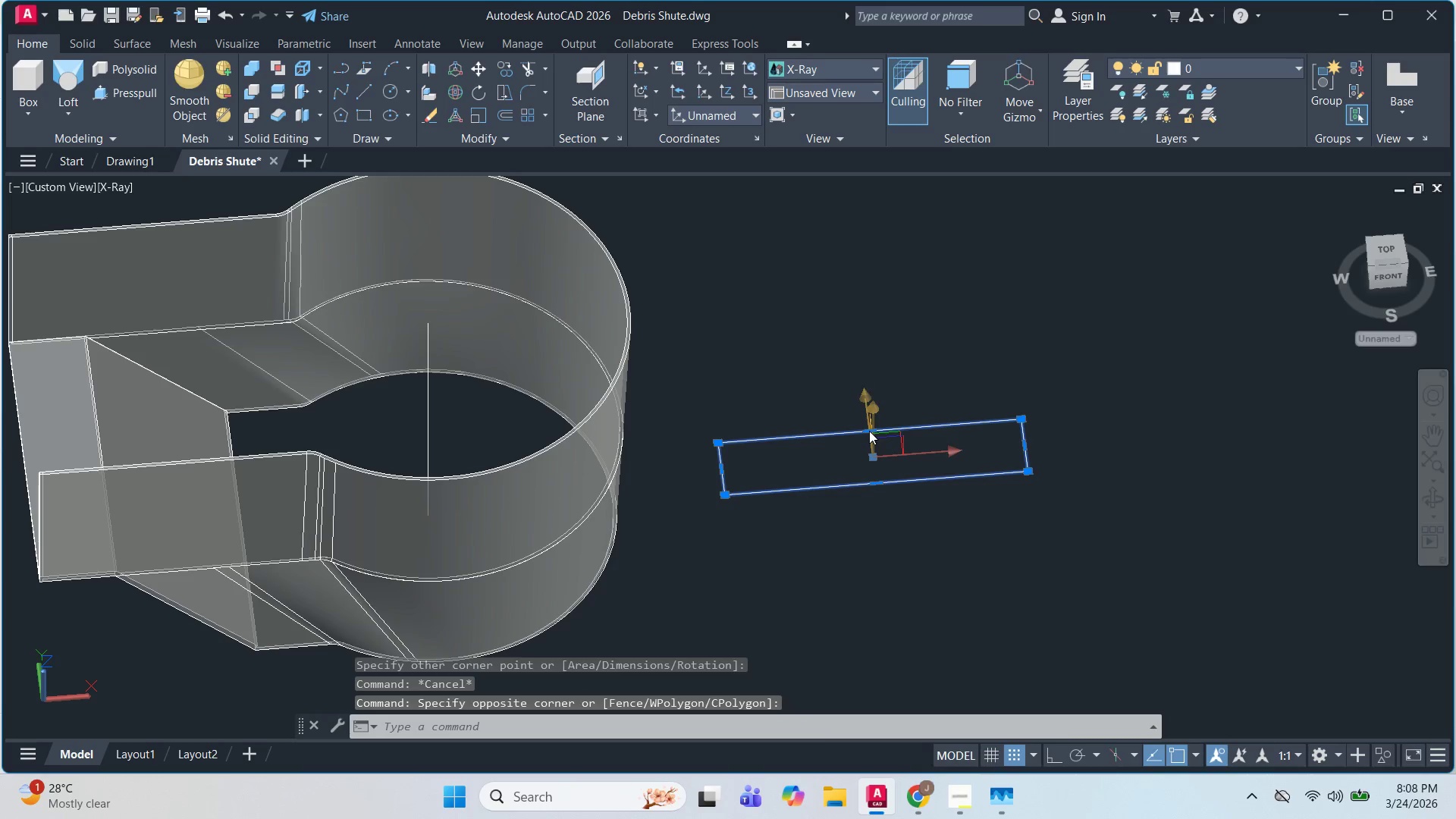 
left_click([869, 431])
 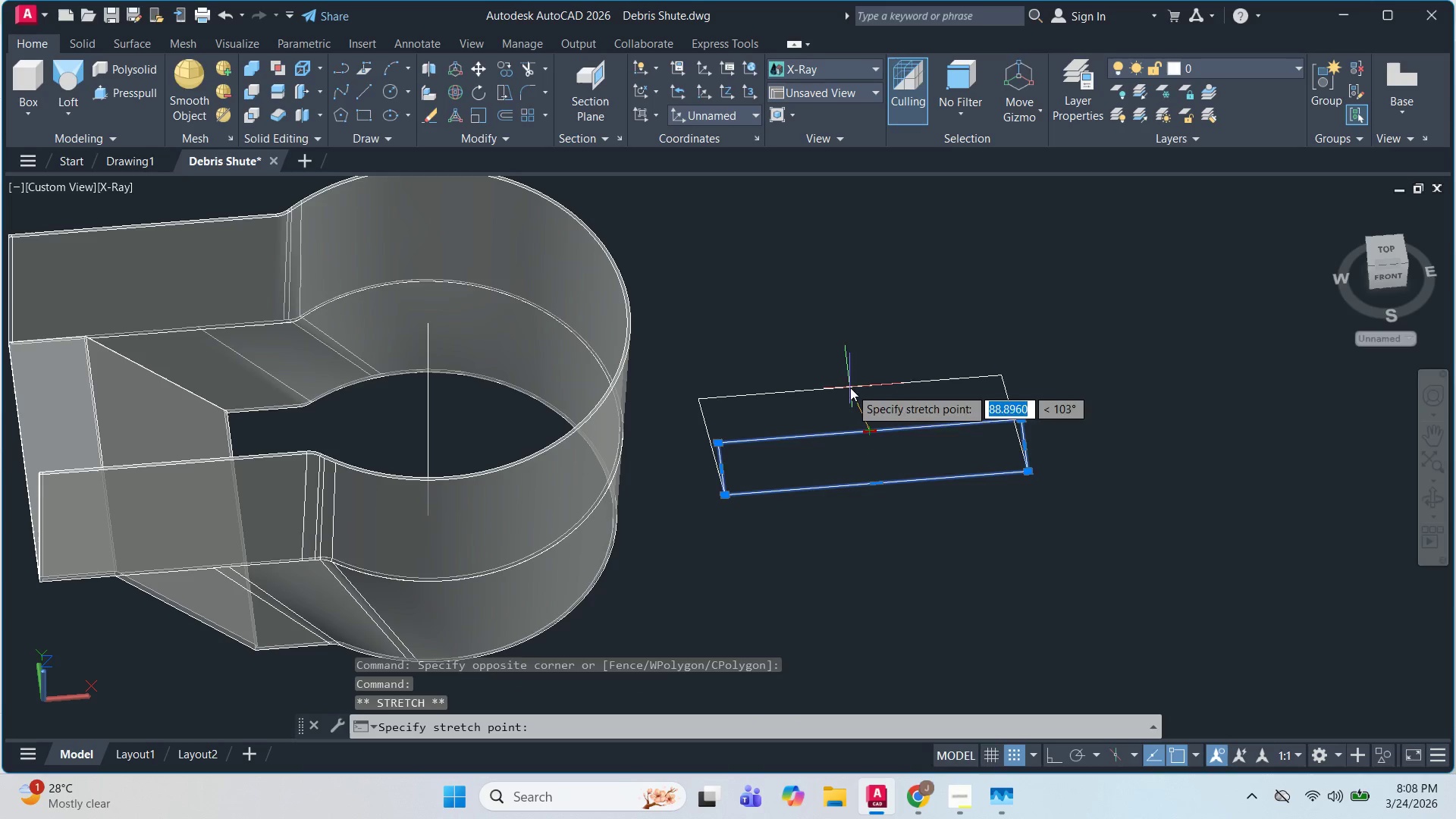 
hold_key(key=ShiftLeft, duration=0.66)
 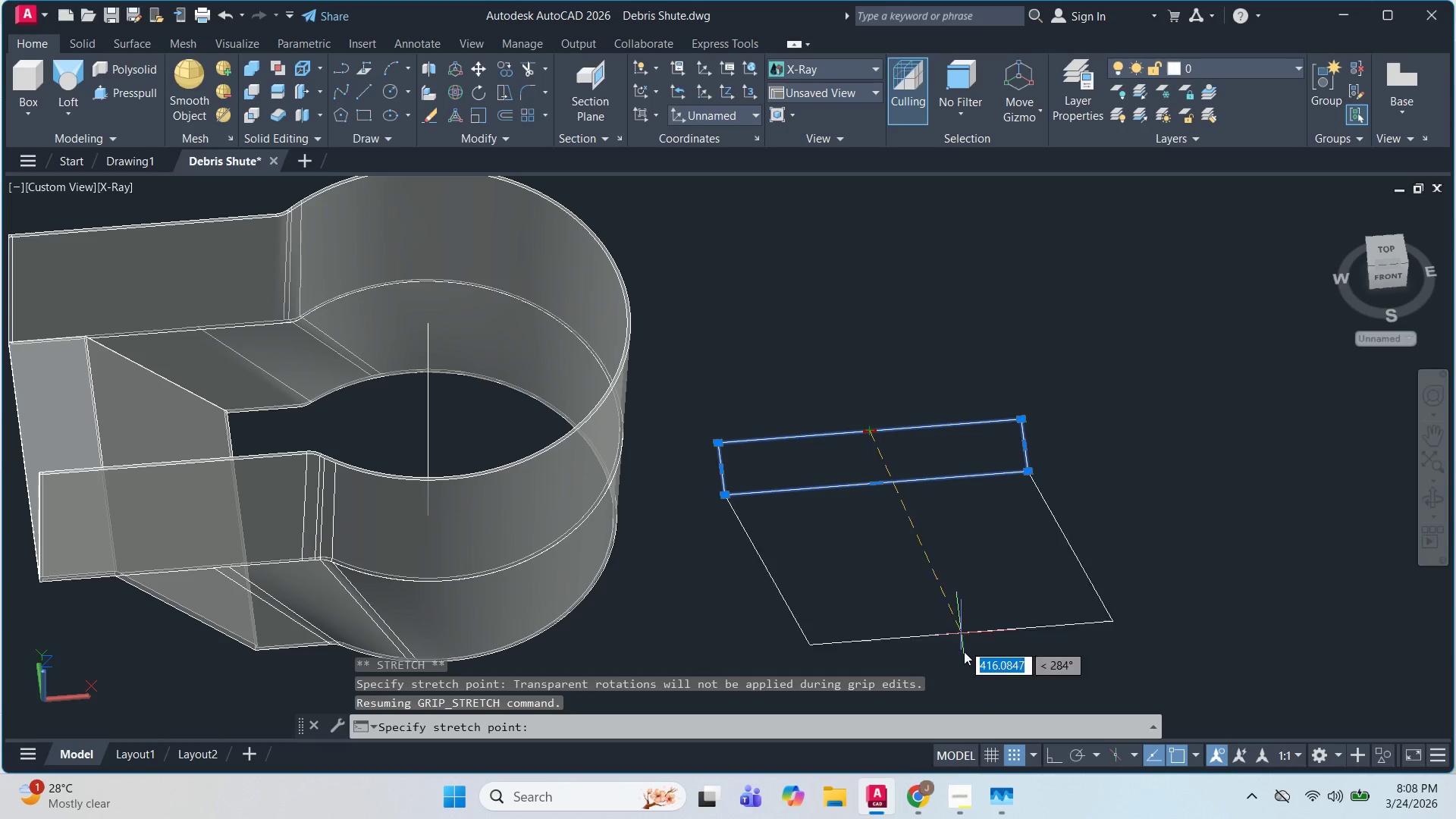 
key(Escape)
 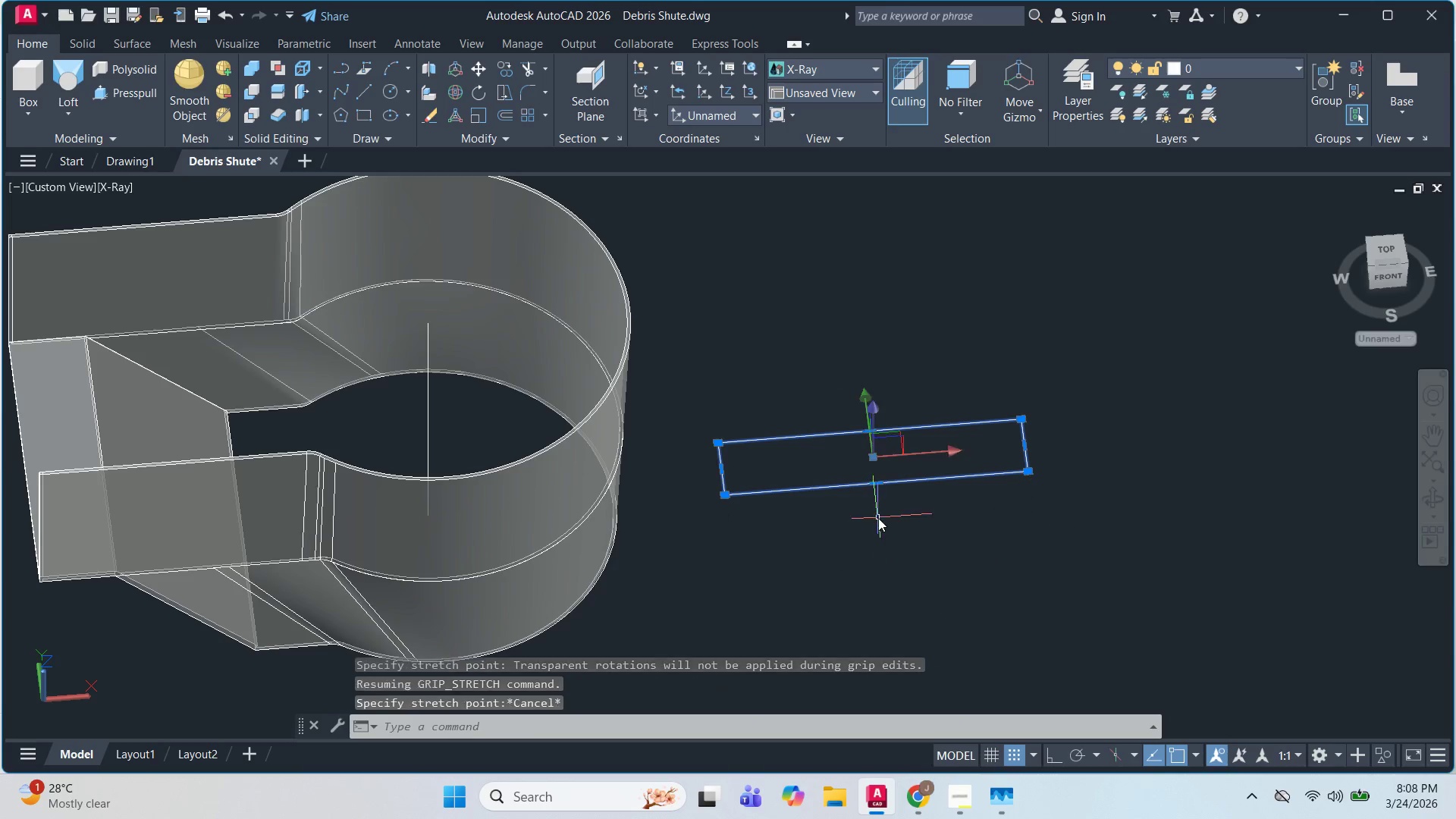 
key(Escape)
 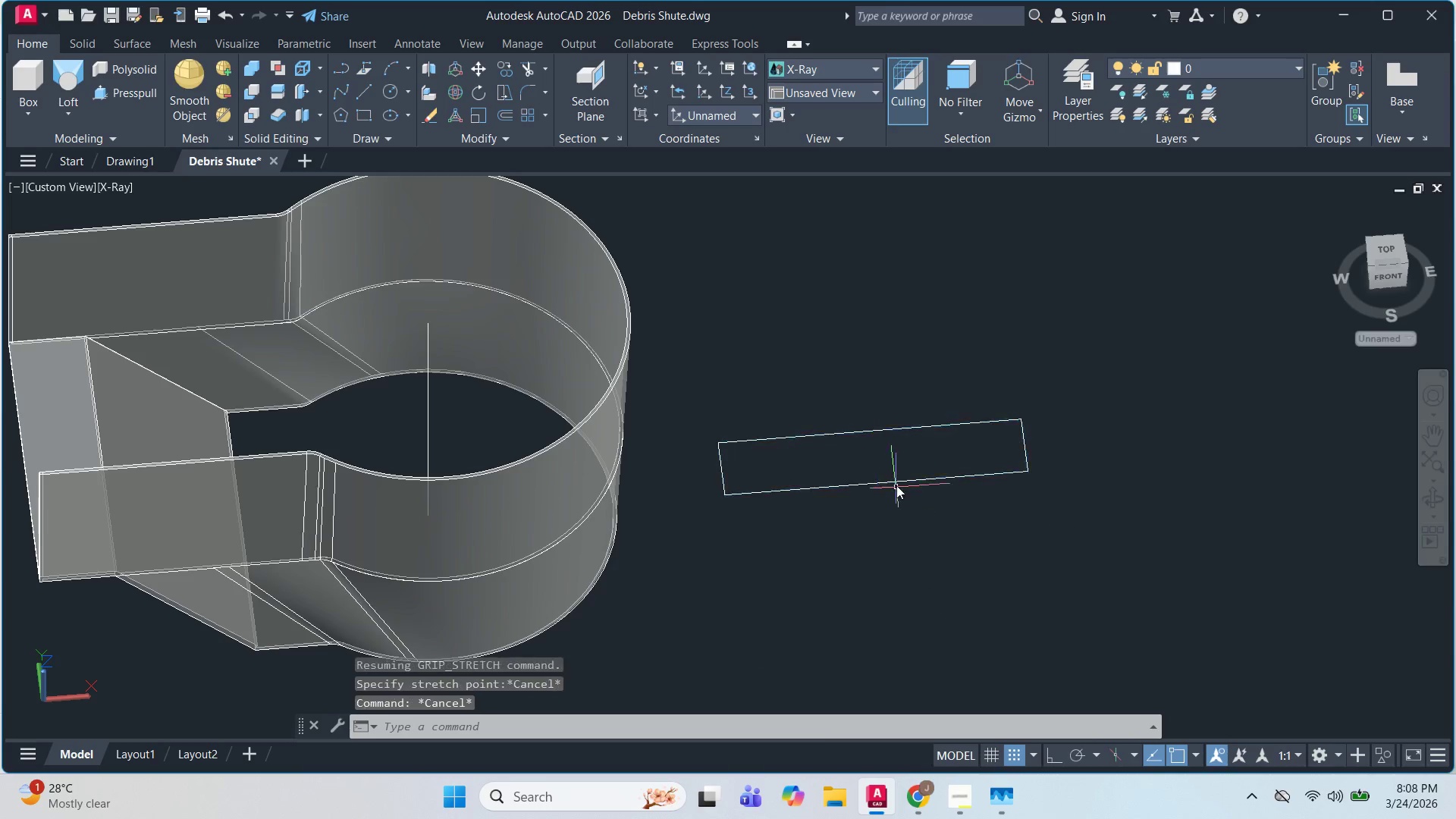 
left_click([896, 485])
 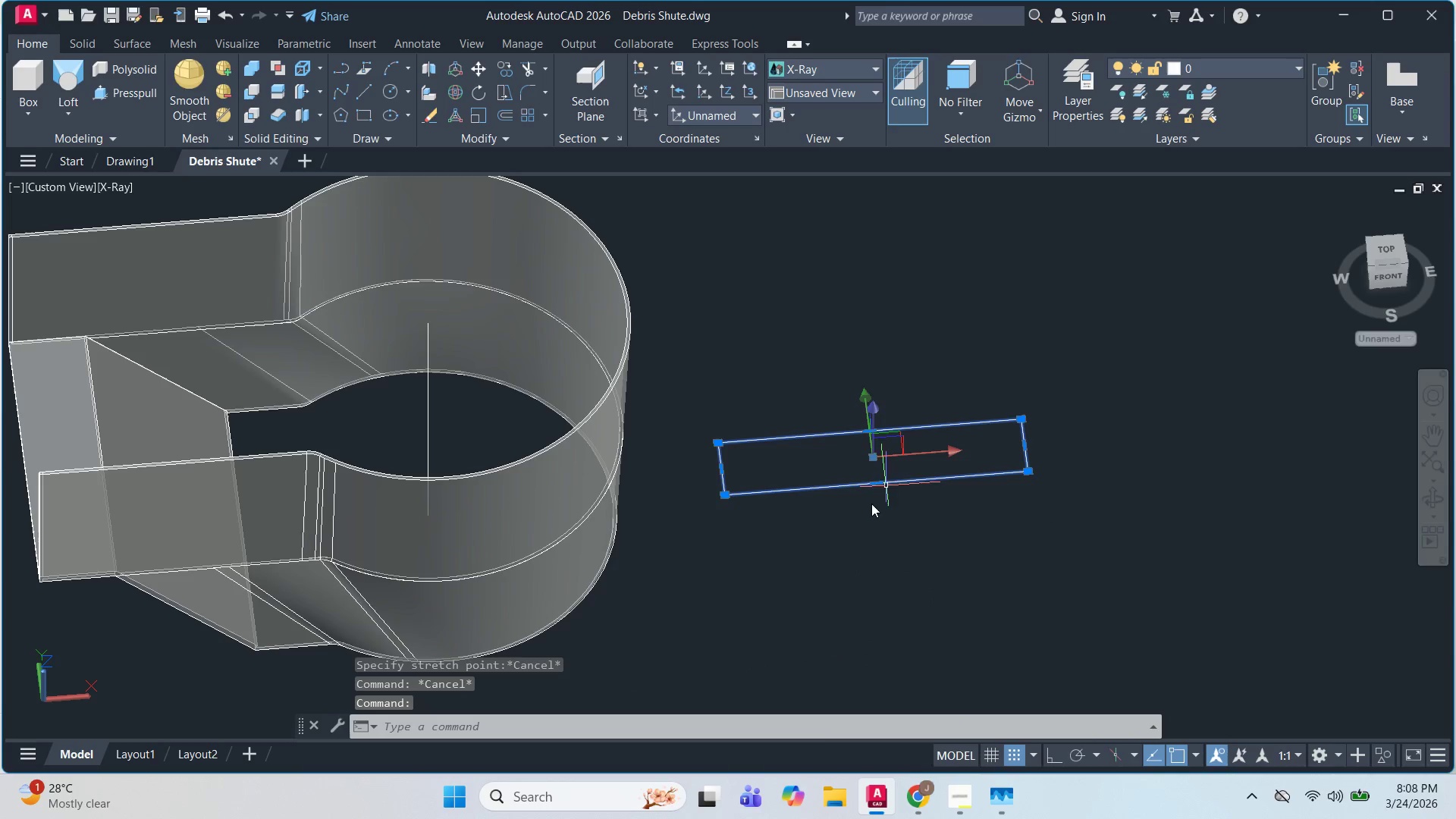 
key(E)
 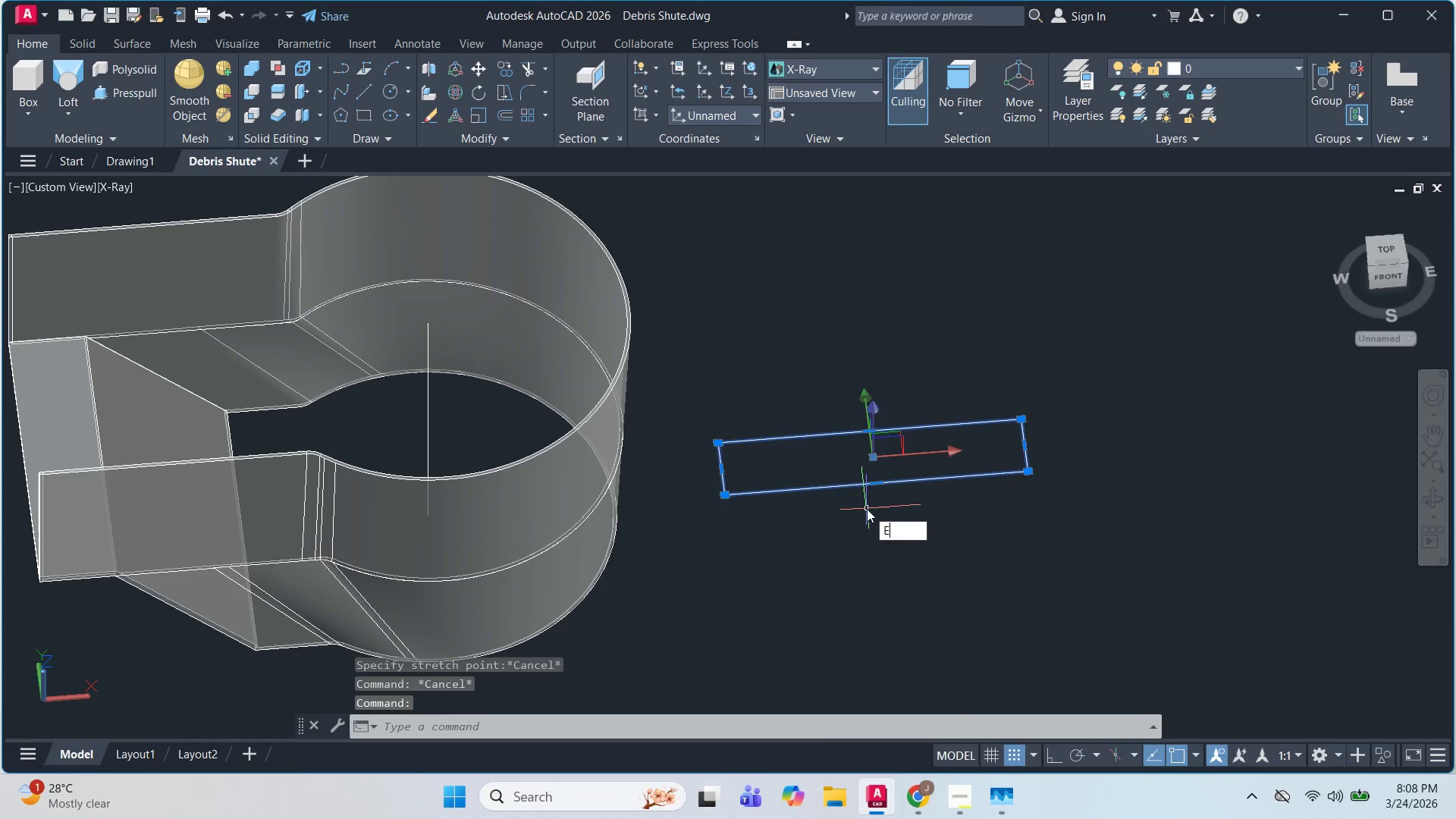 
key(Space)
 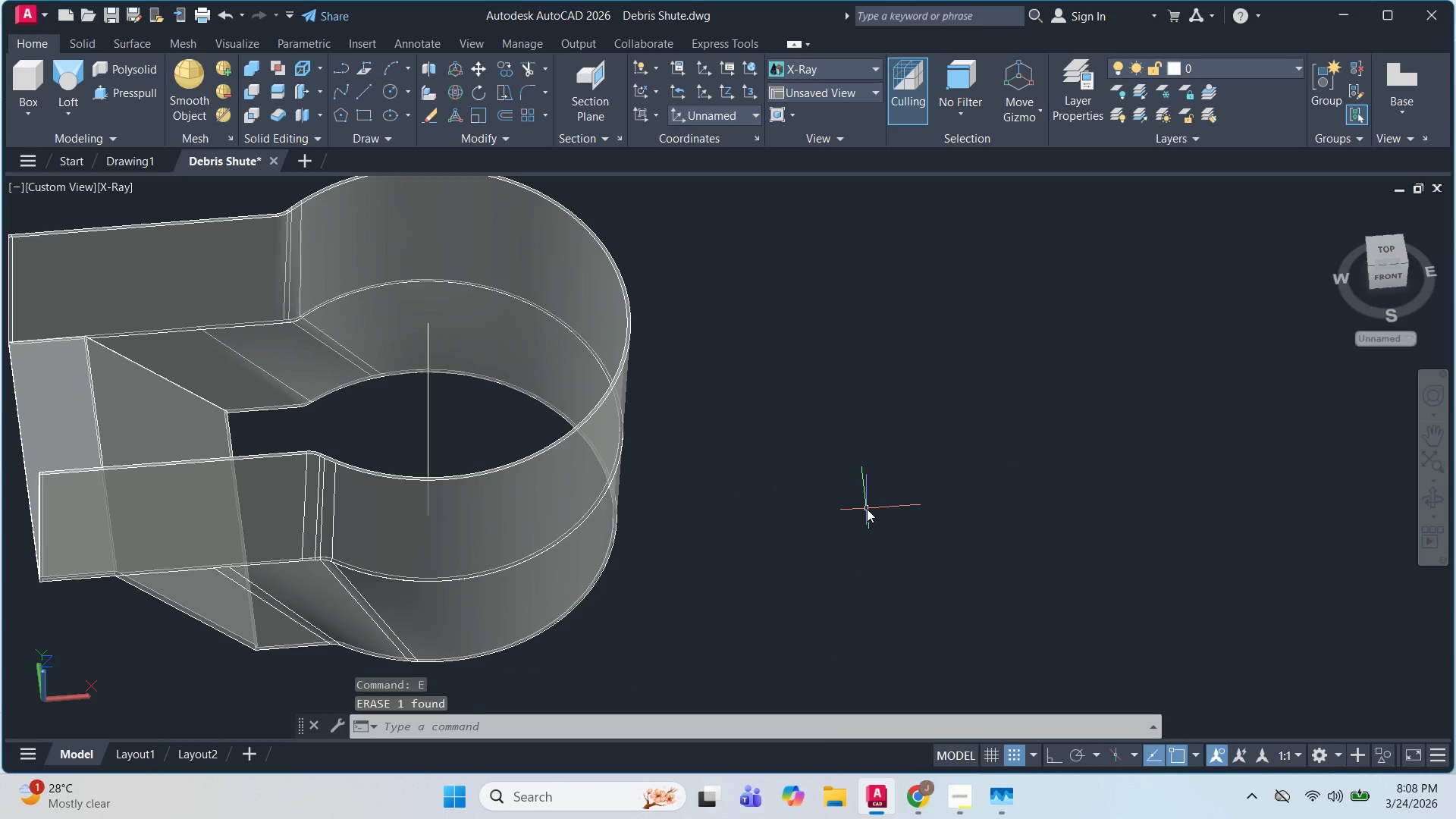 
key(Escape)
 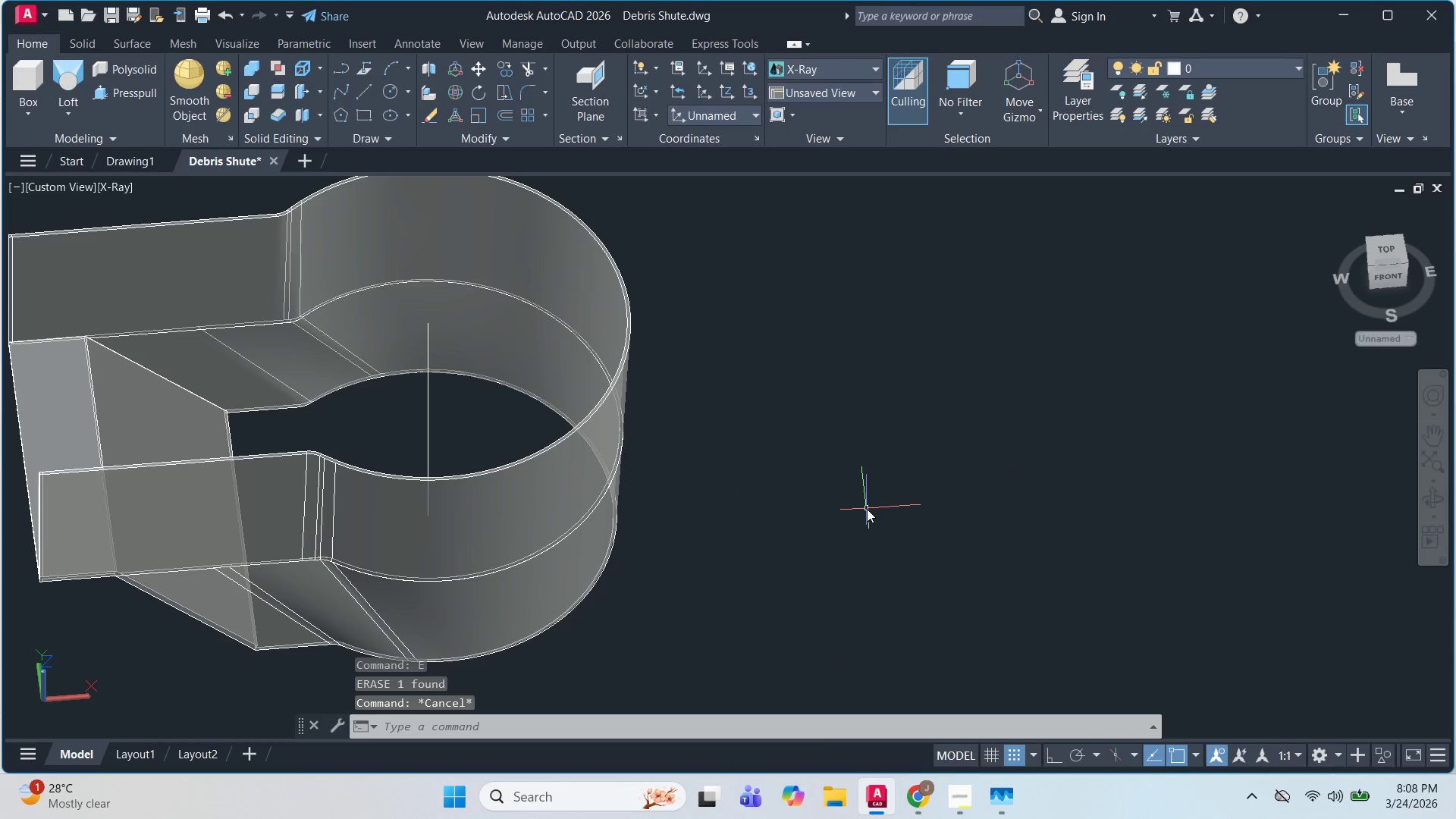 
key(Escape)
 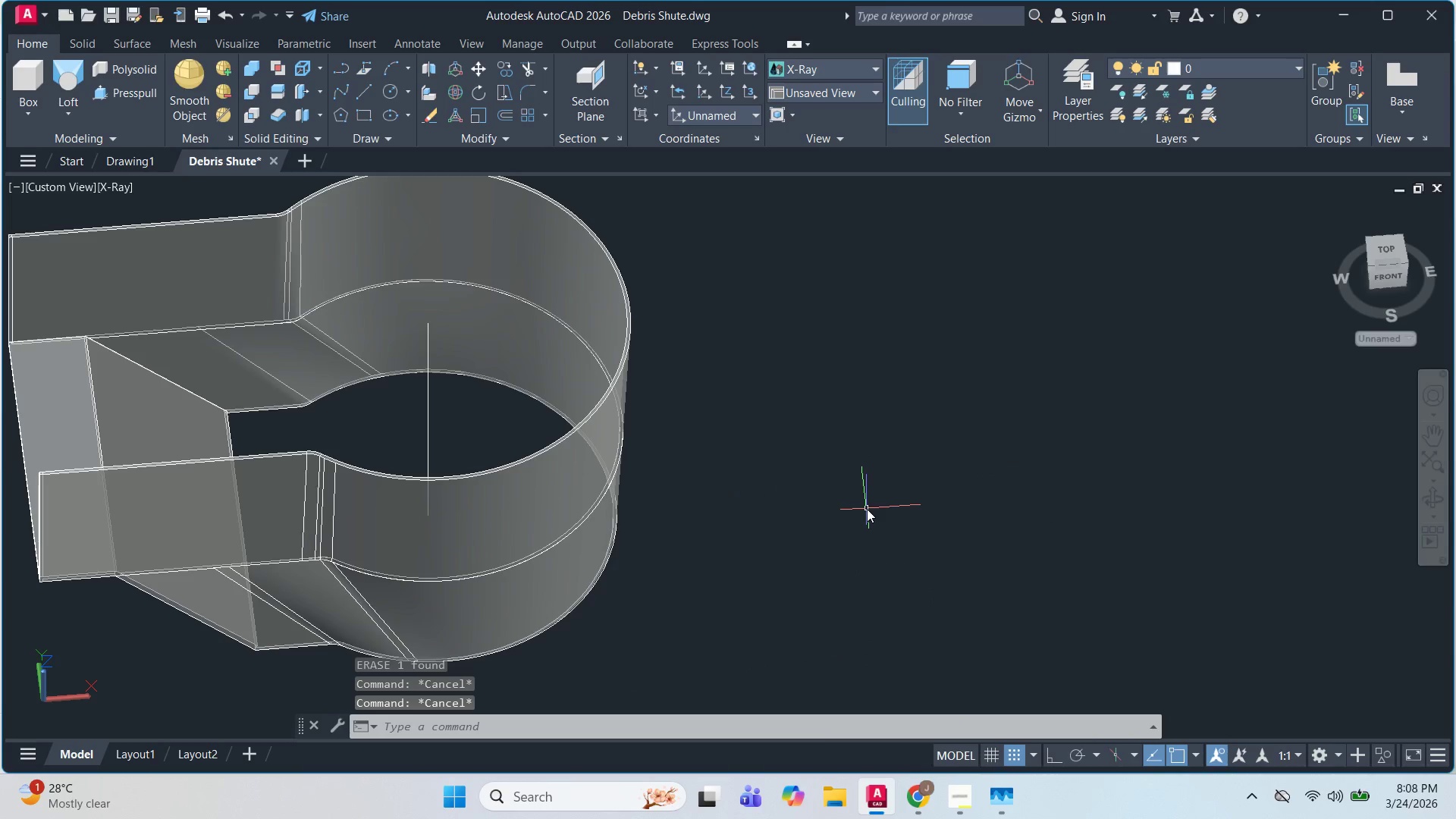 
key(R)
 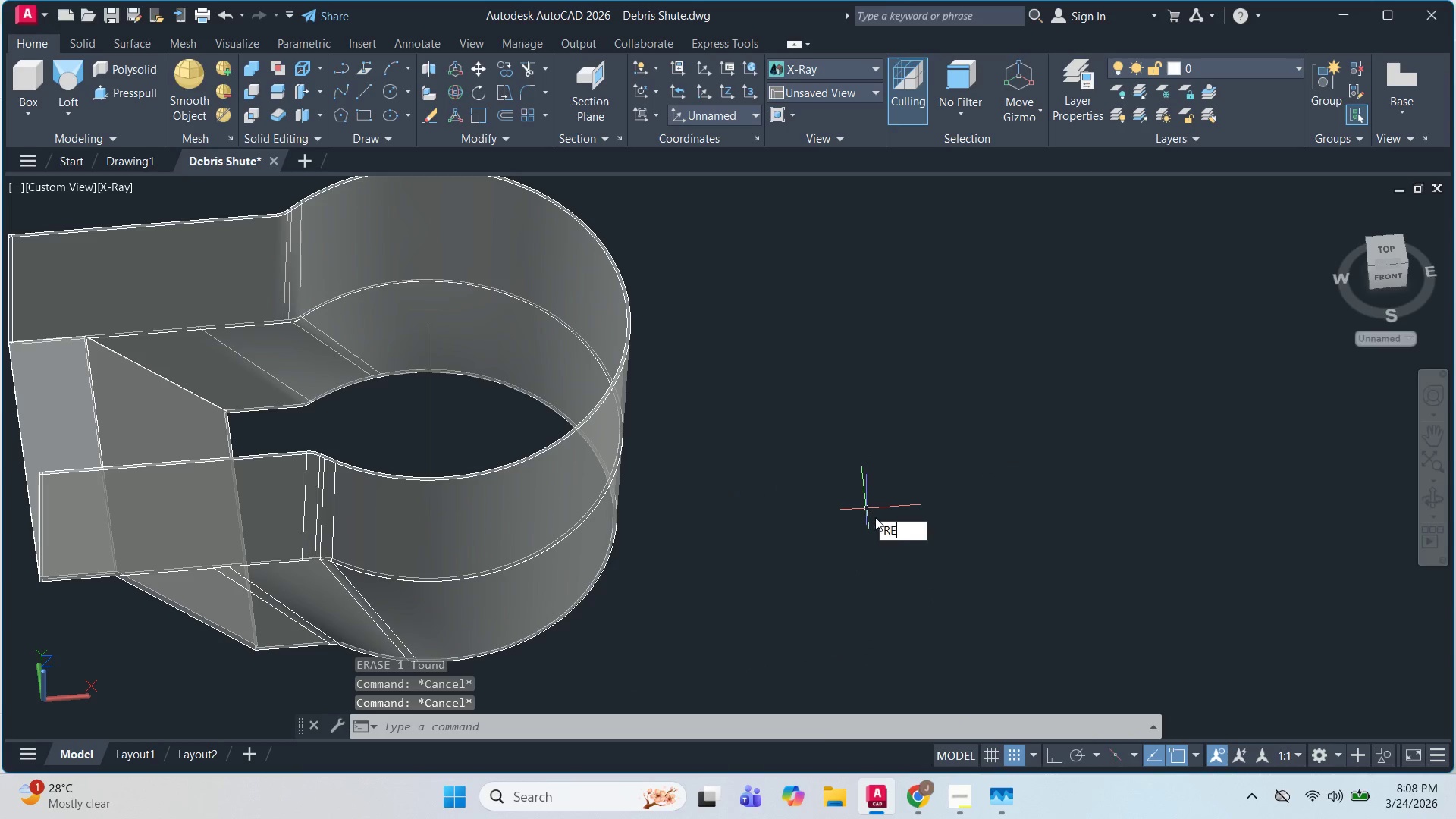 
type(EC )
 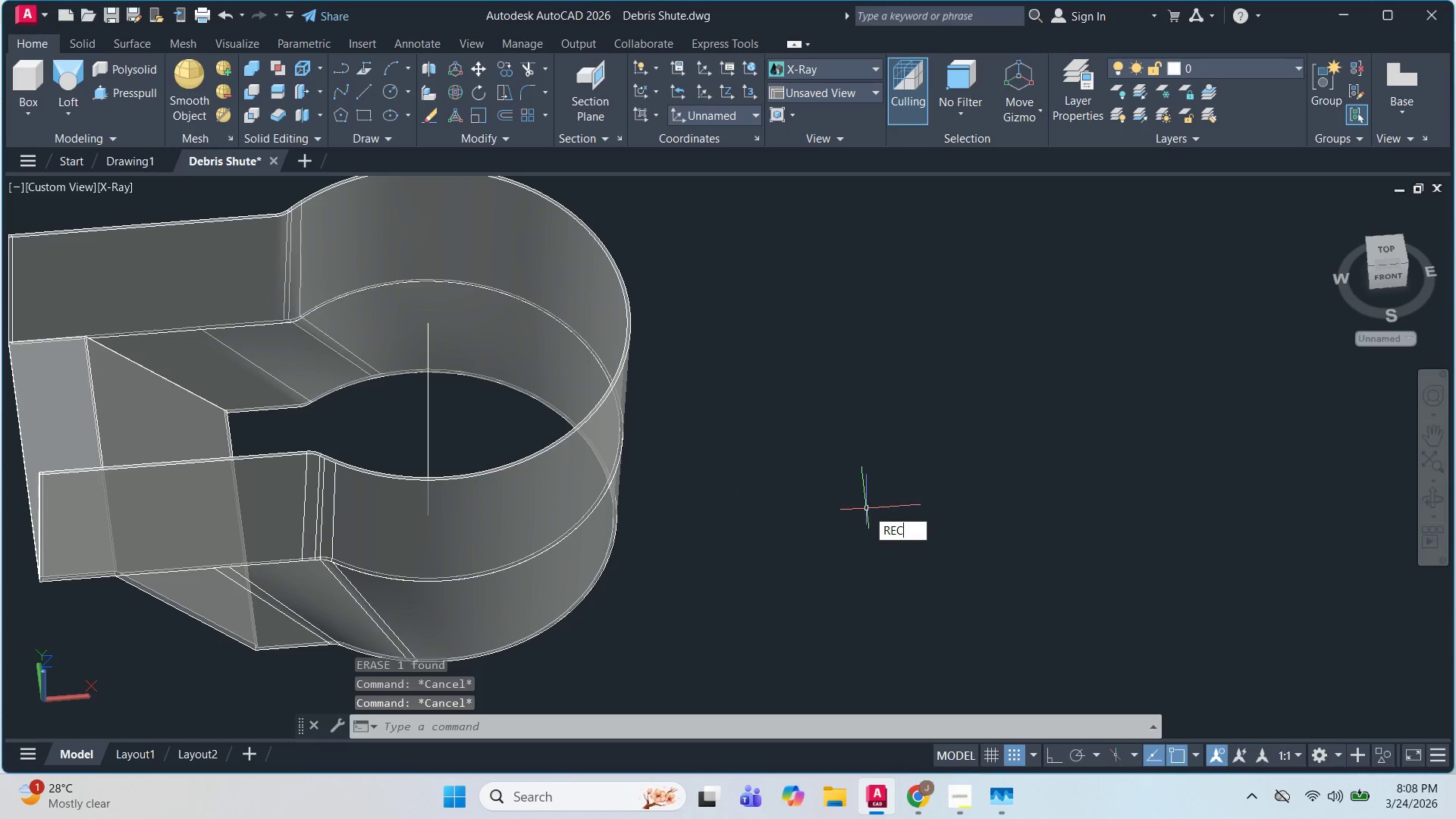 
left_click([899, 479])
 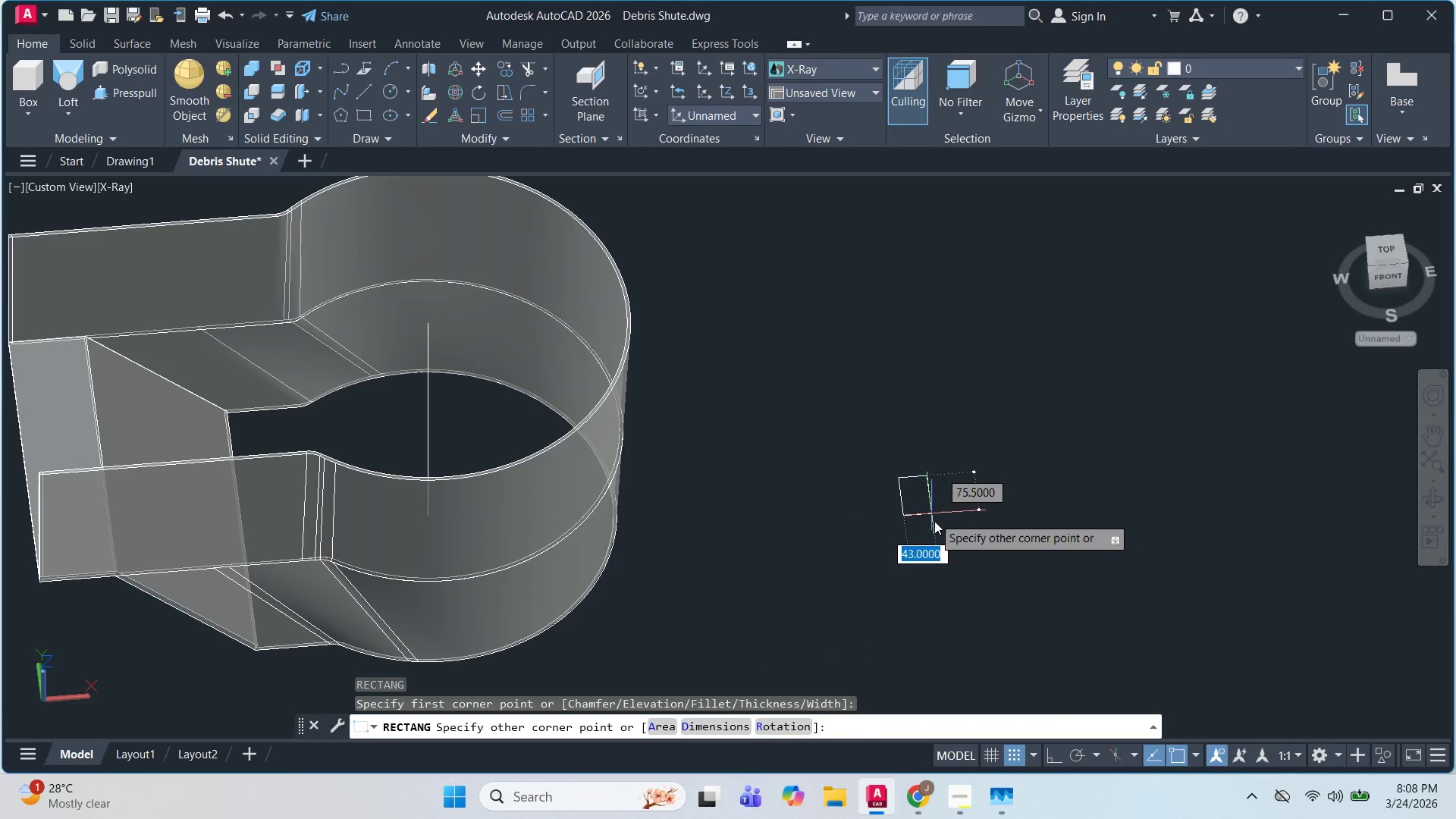 
key(D)
 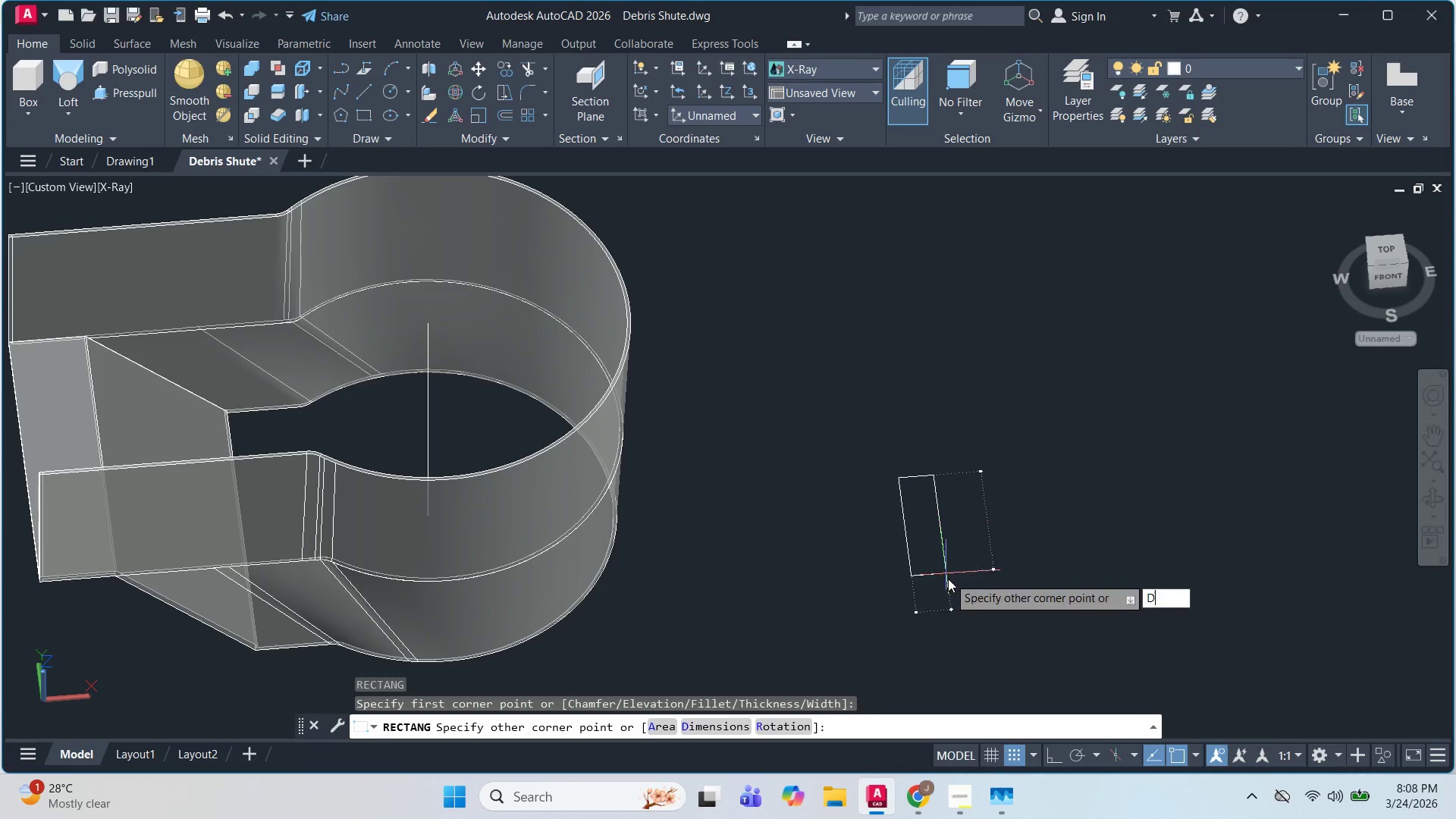 
key(Space)
 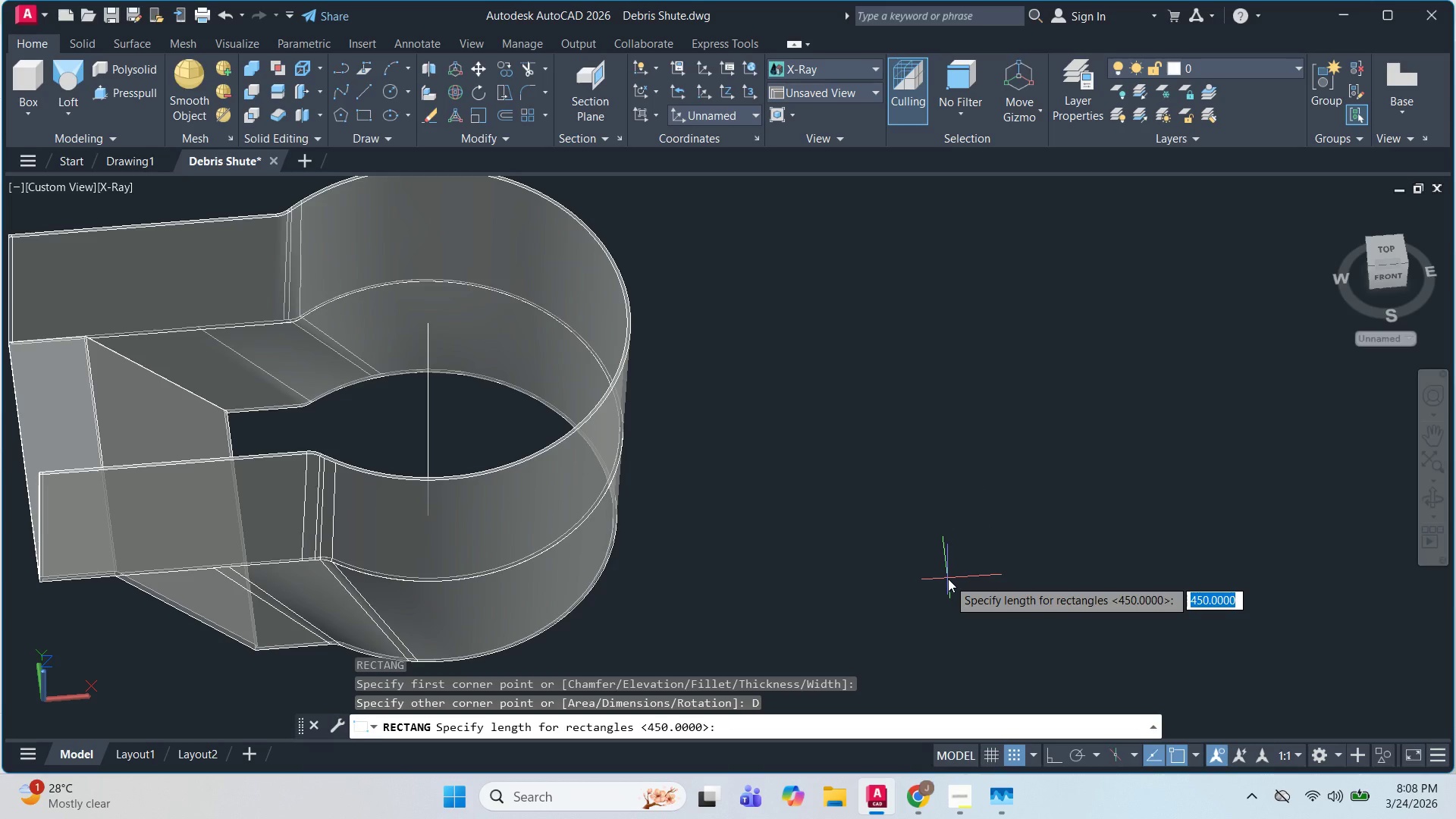 
key(Numpad4)
 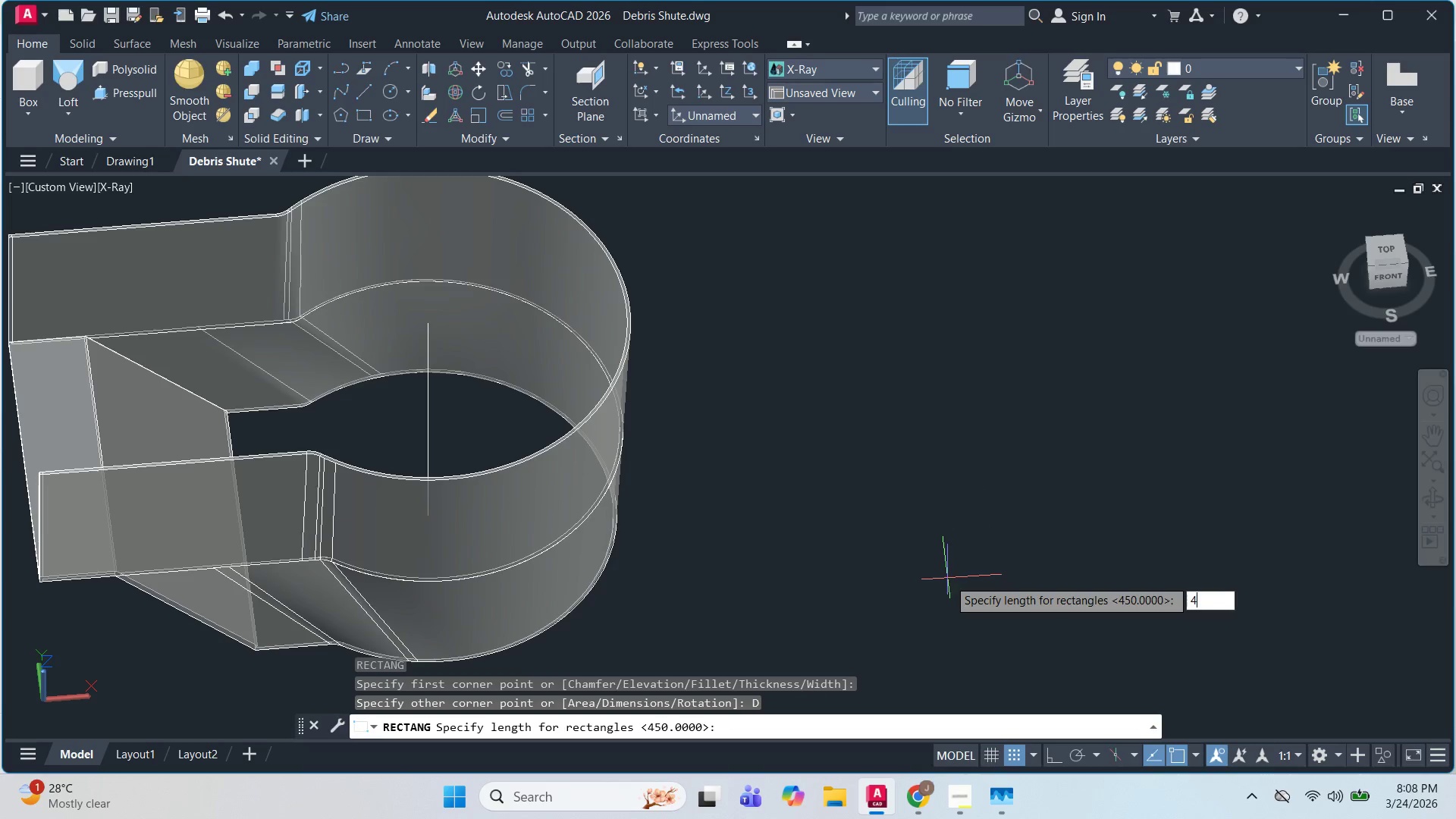 
key(Numpad5)
 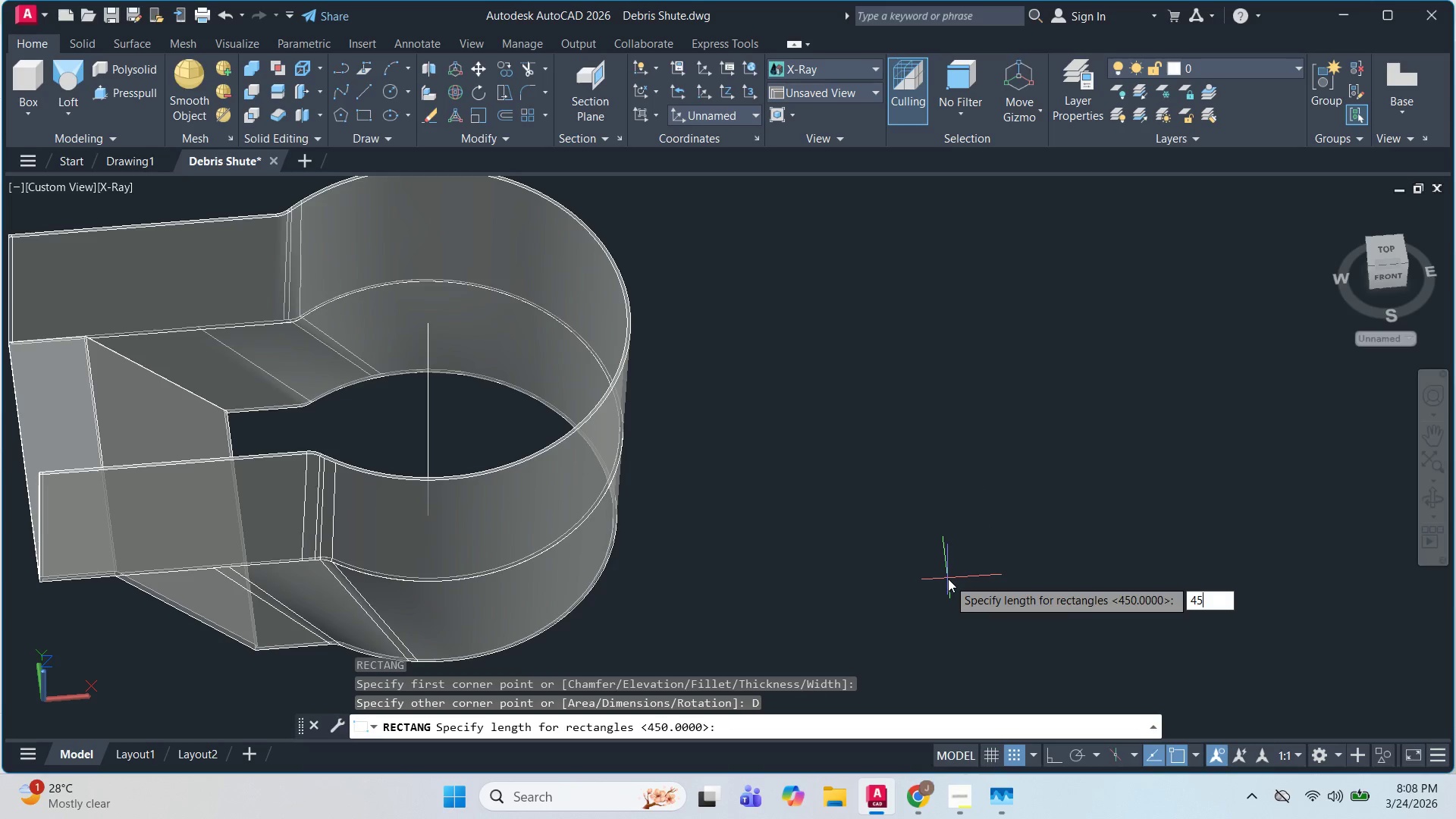 
key(Numpad0)
 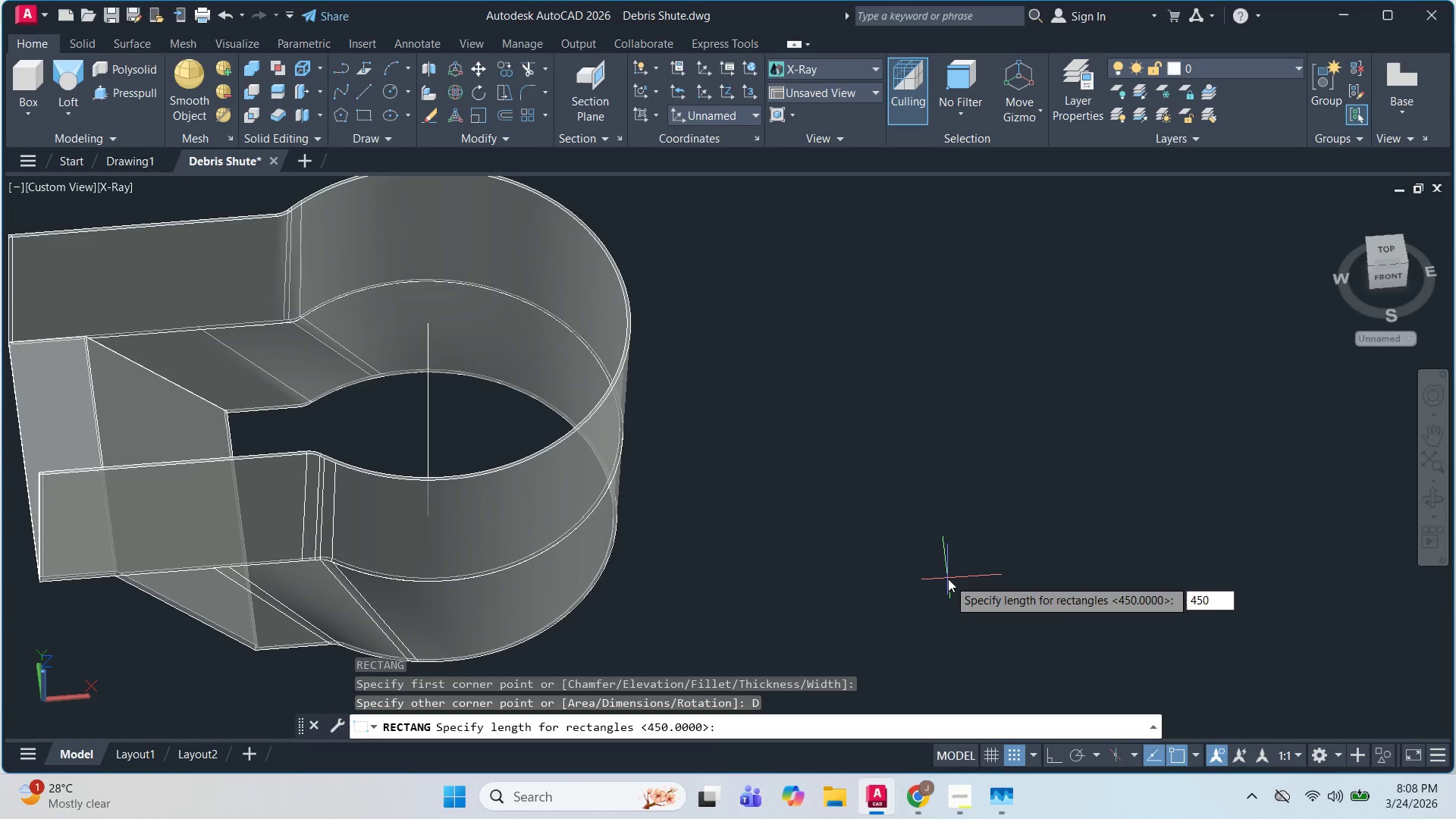 
key(NumpadEnter)
 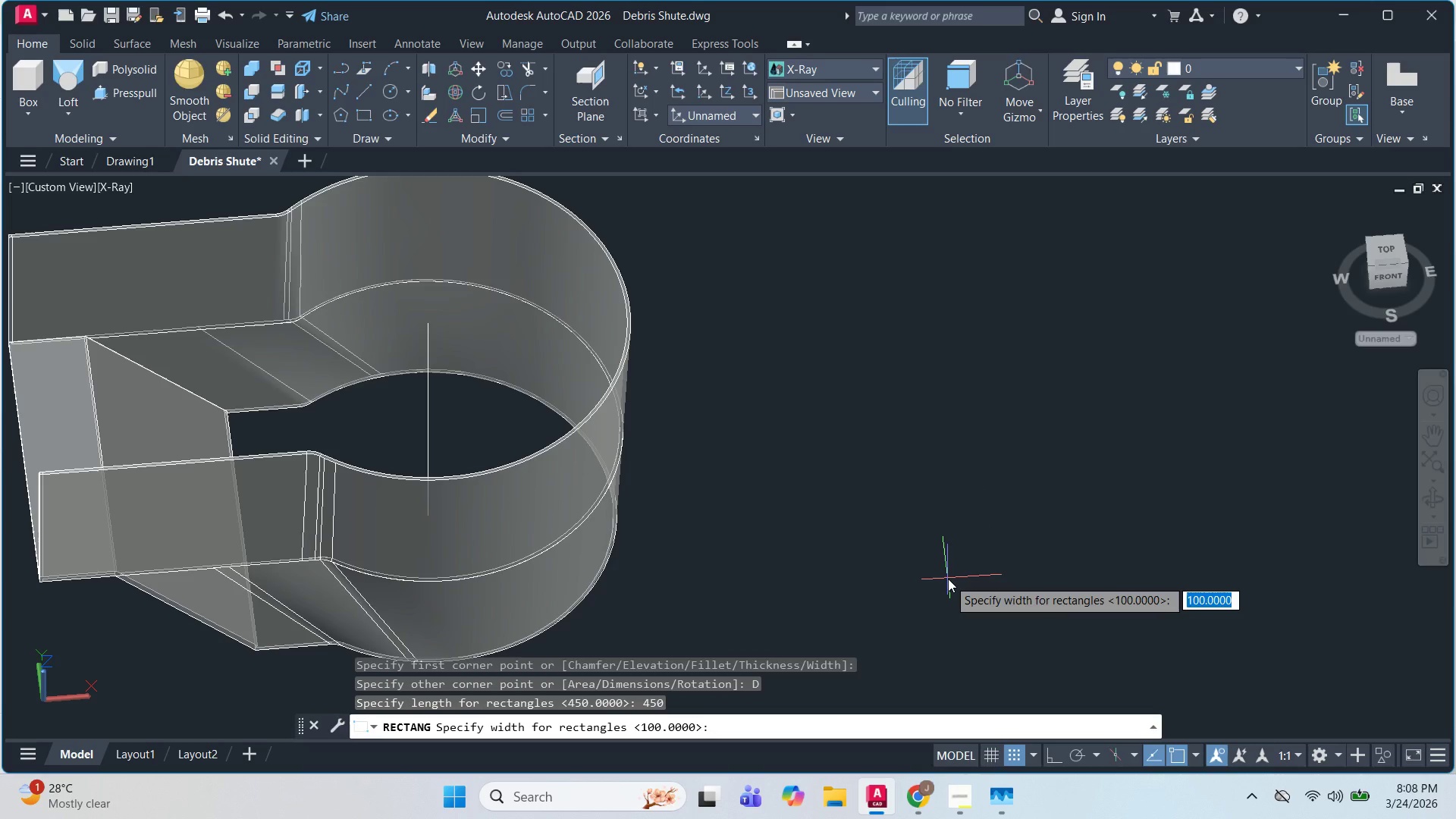 
key(Numpad2)
 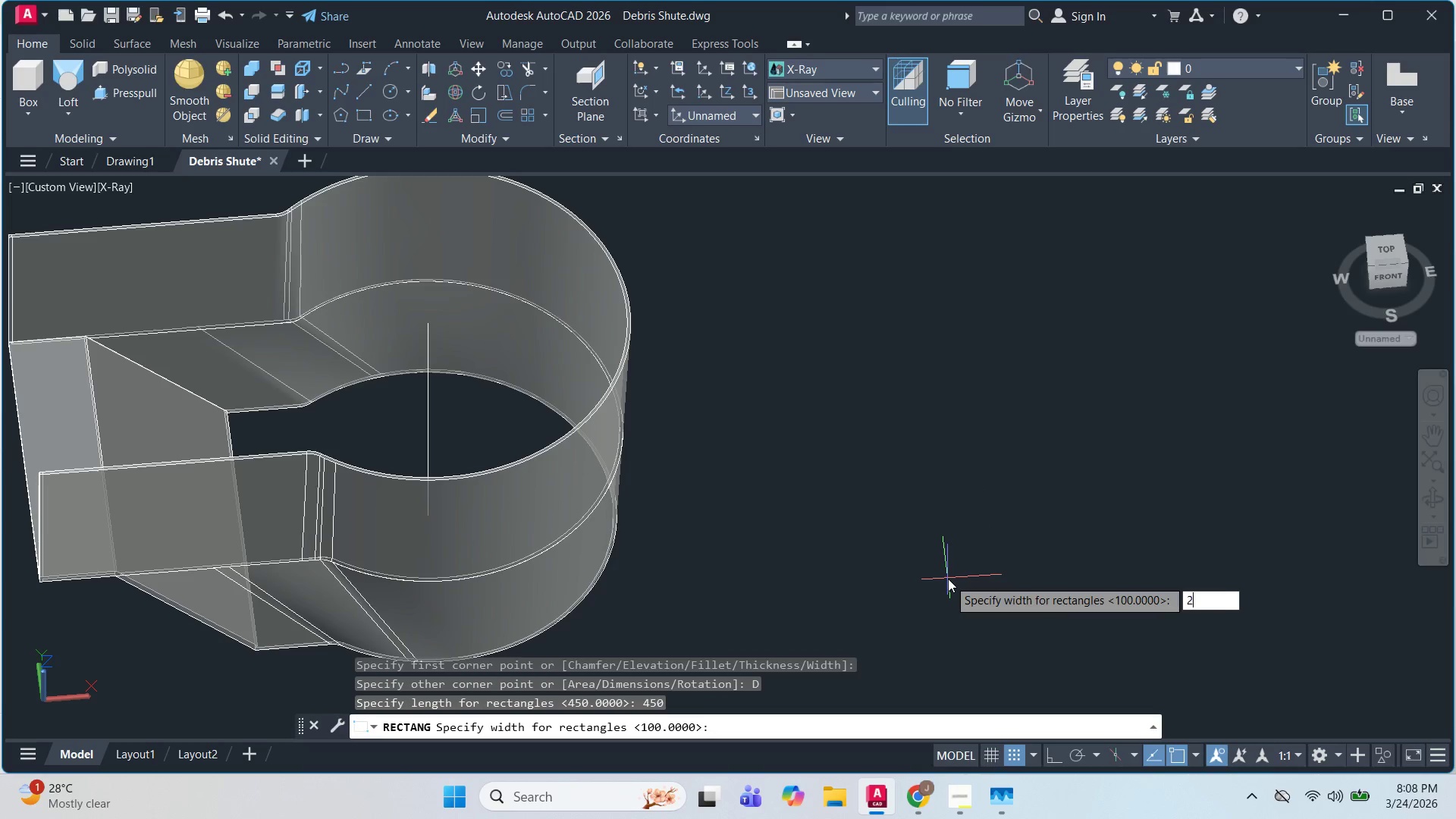 
key(Numpad0)
 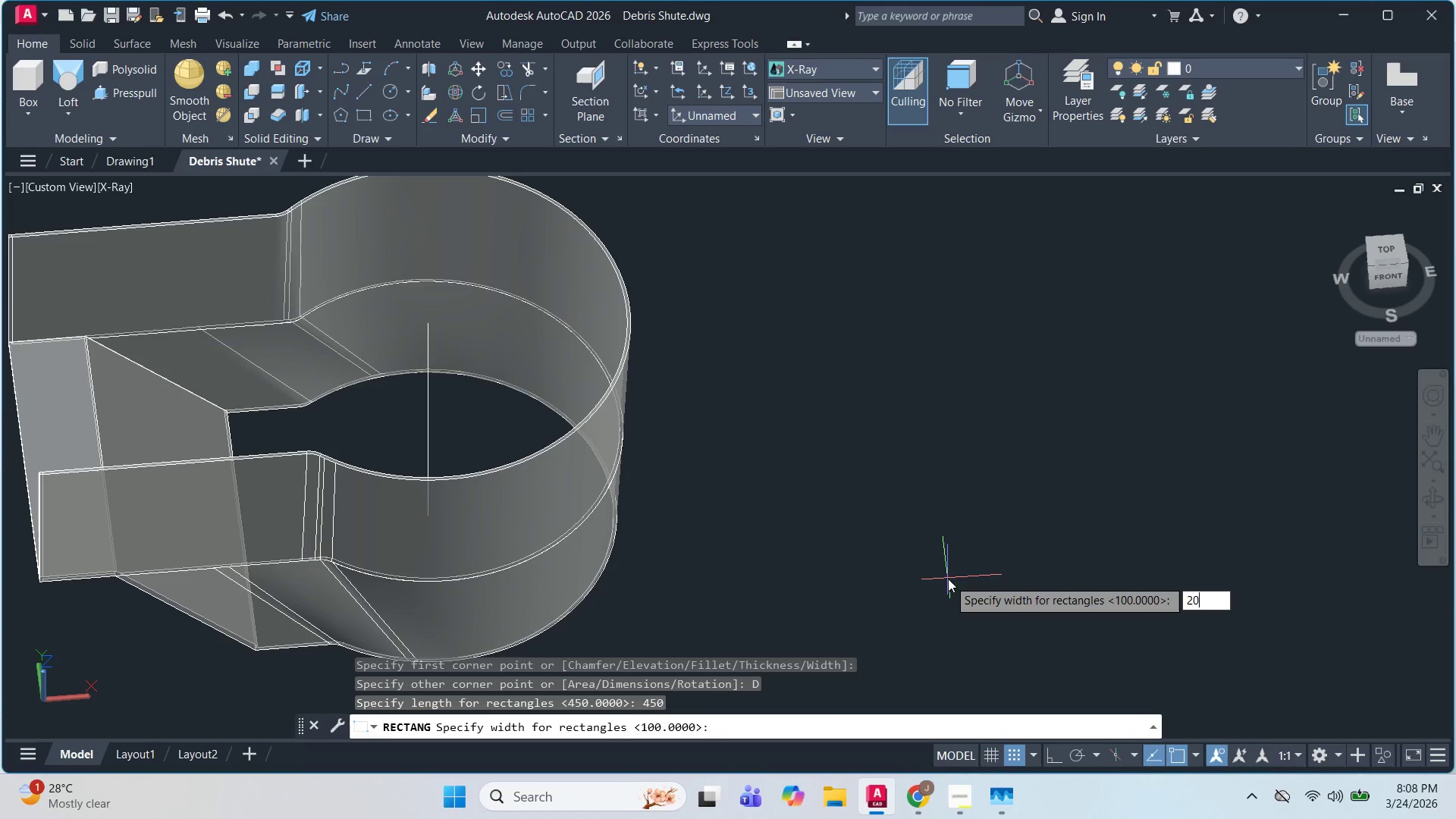 
key(Numpad0)
 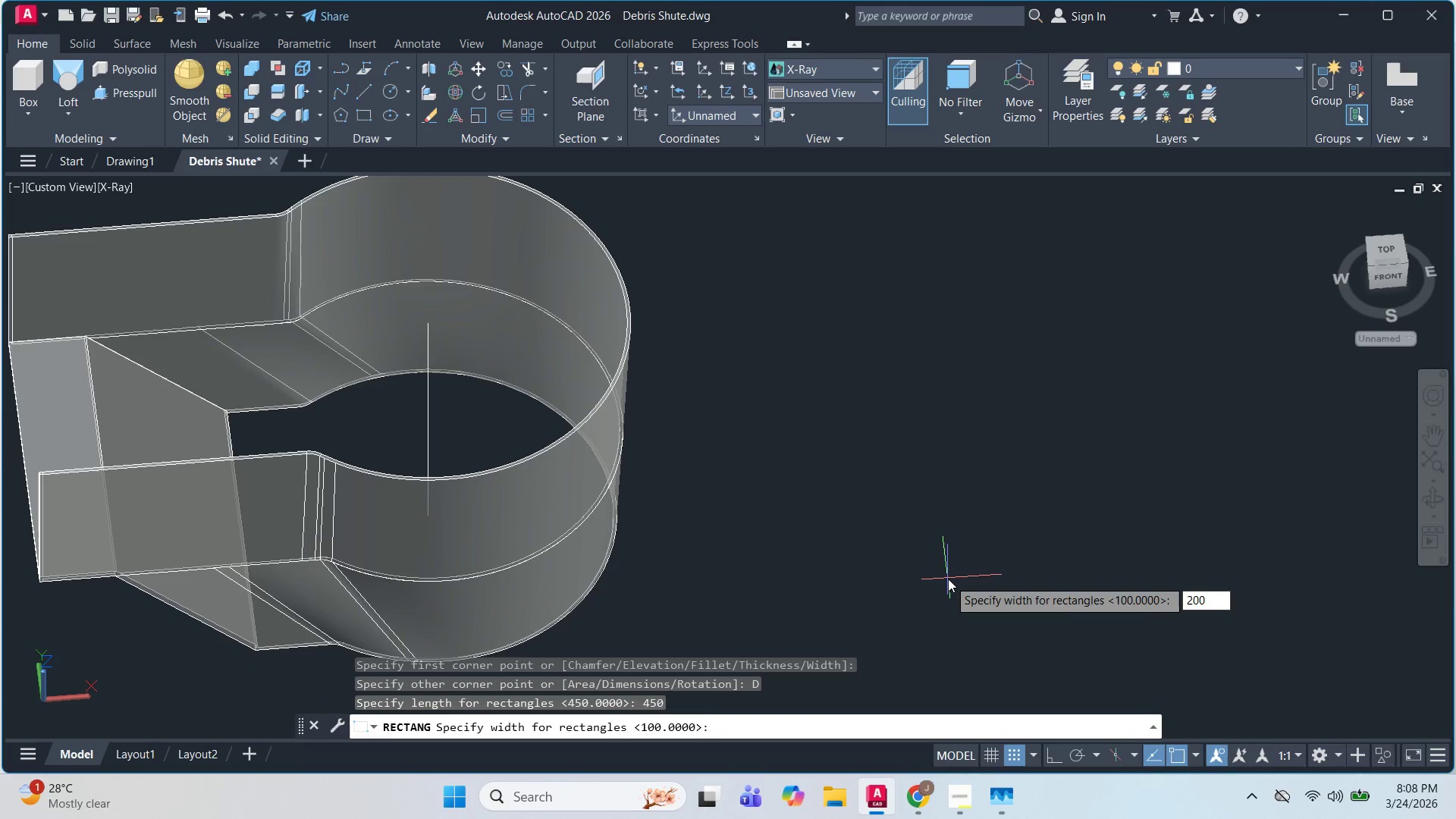 
key(NumpadEnter)
 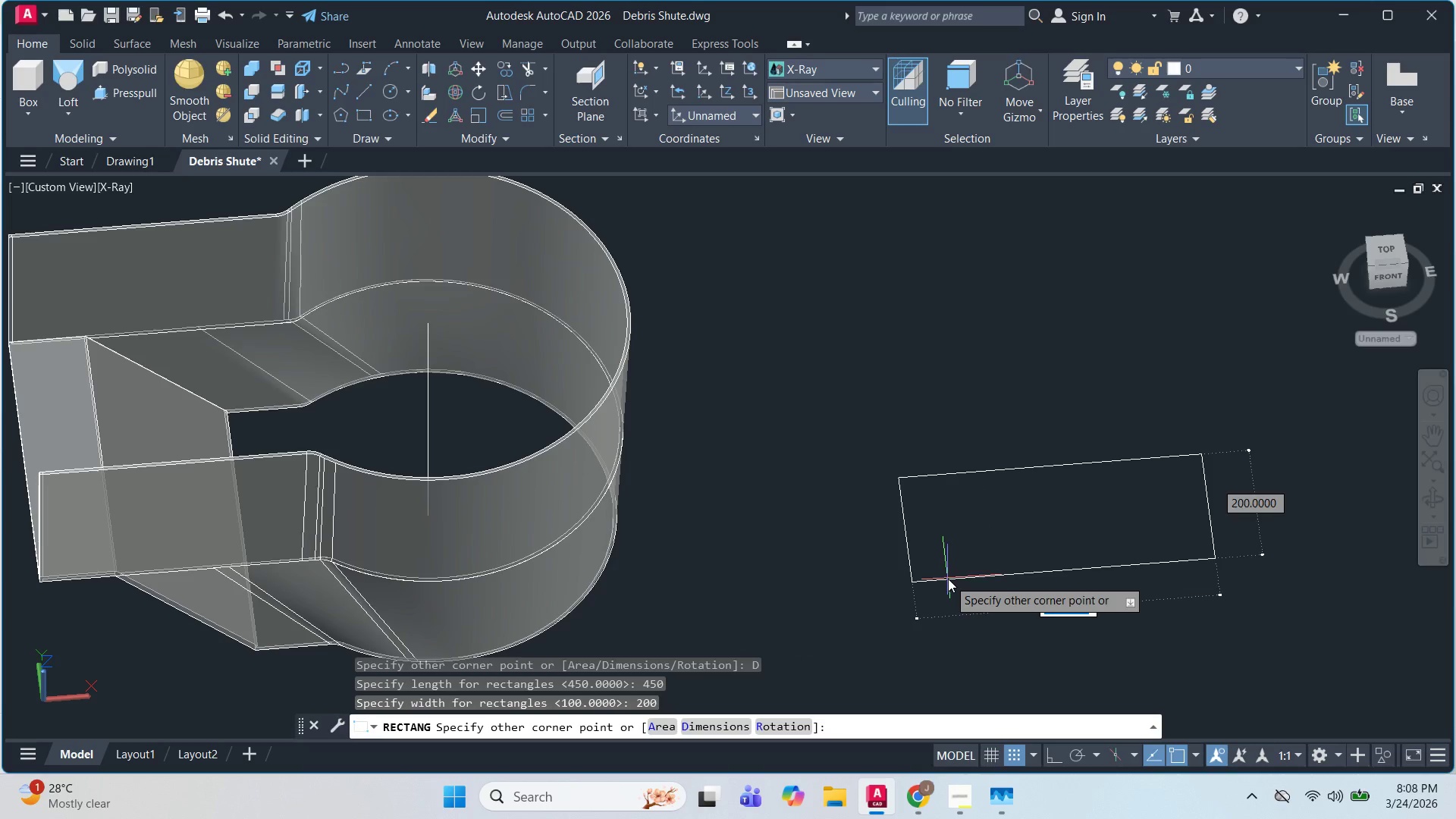 
left_click([945, 575])
 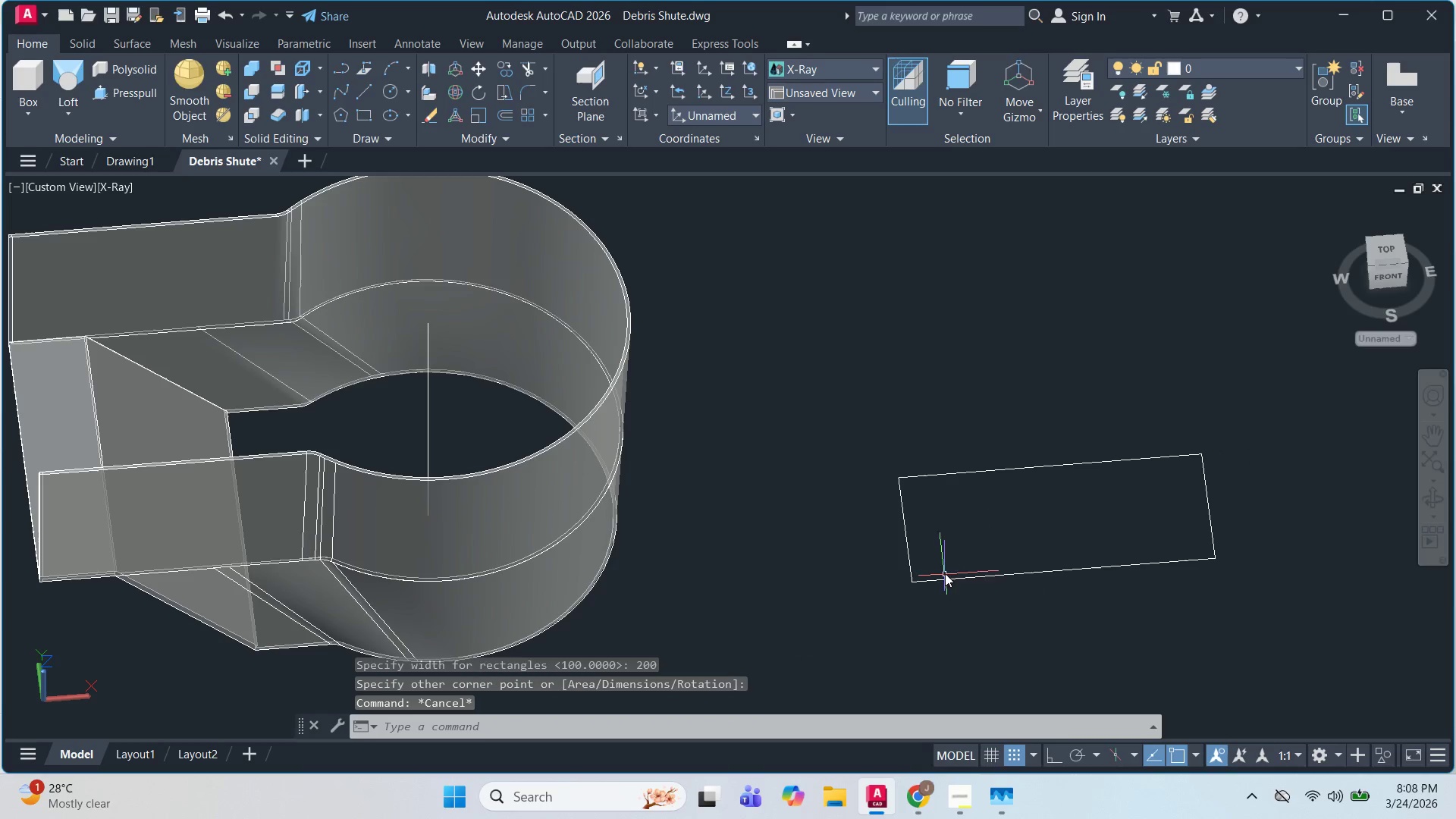 
key(Escape)
 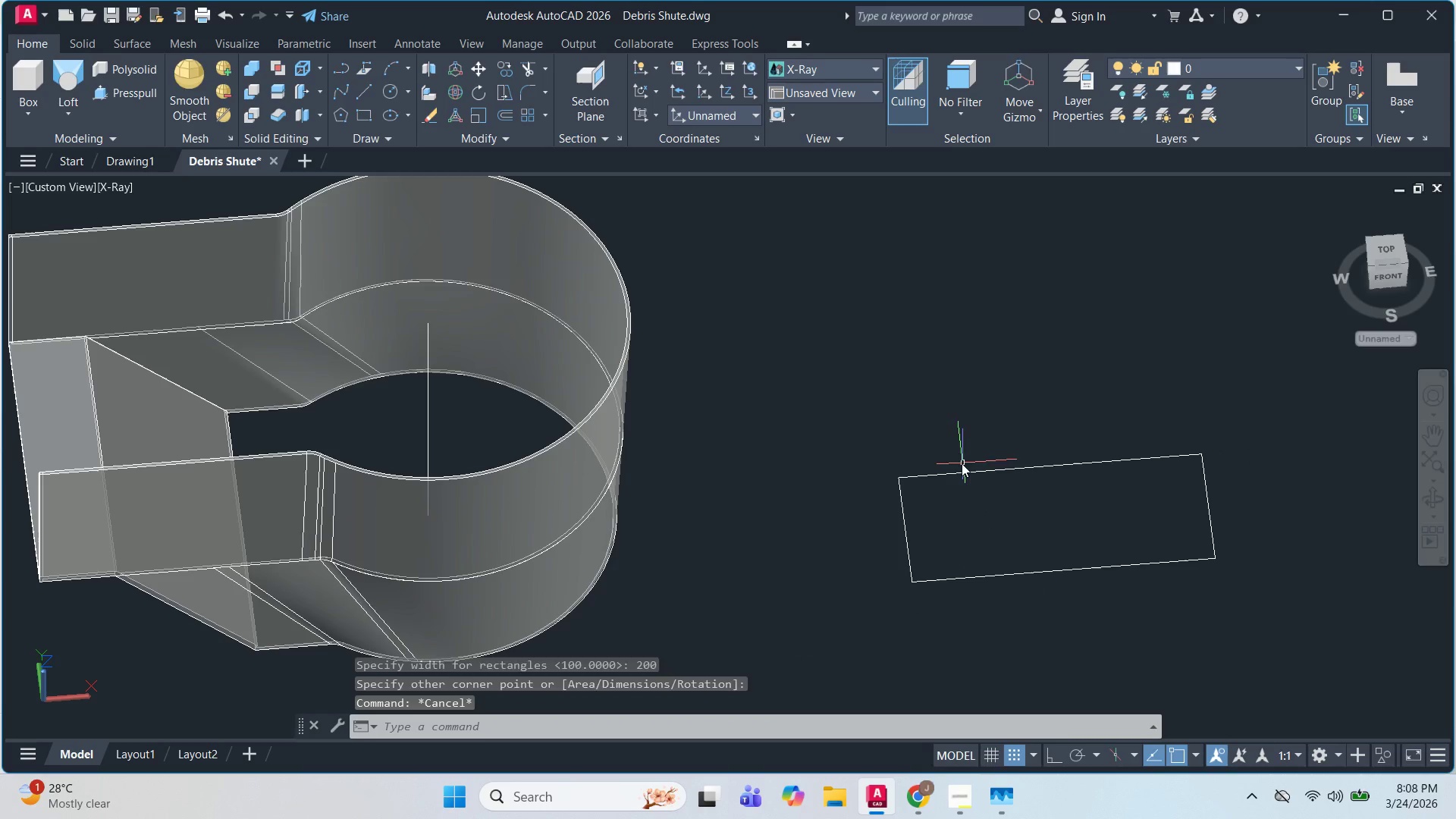 
key(Escape)
 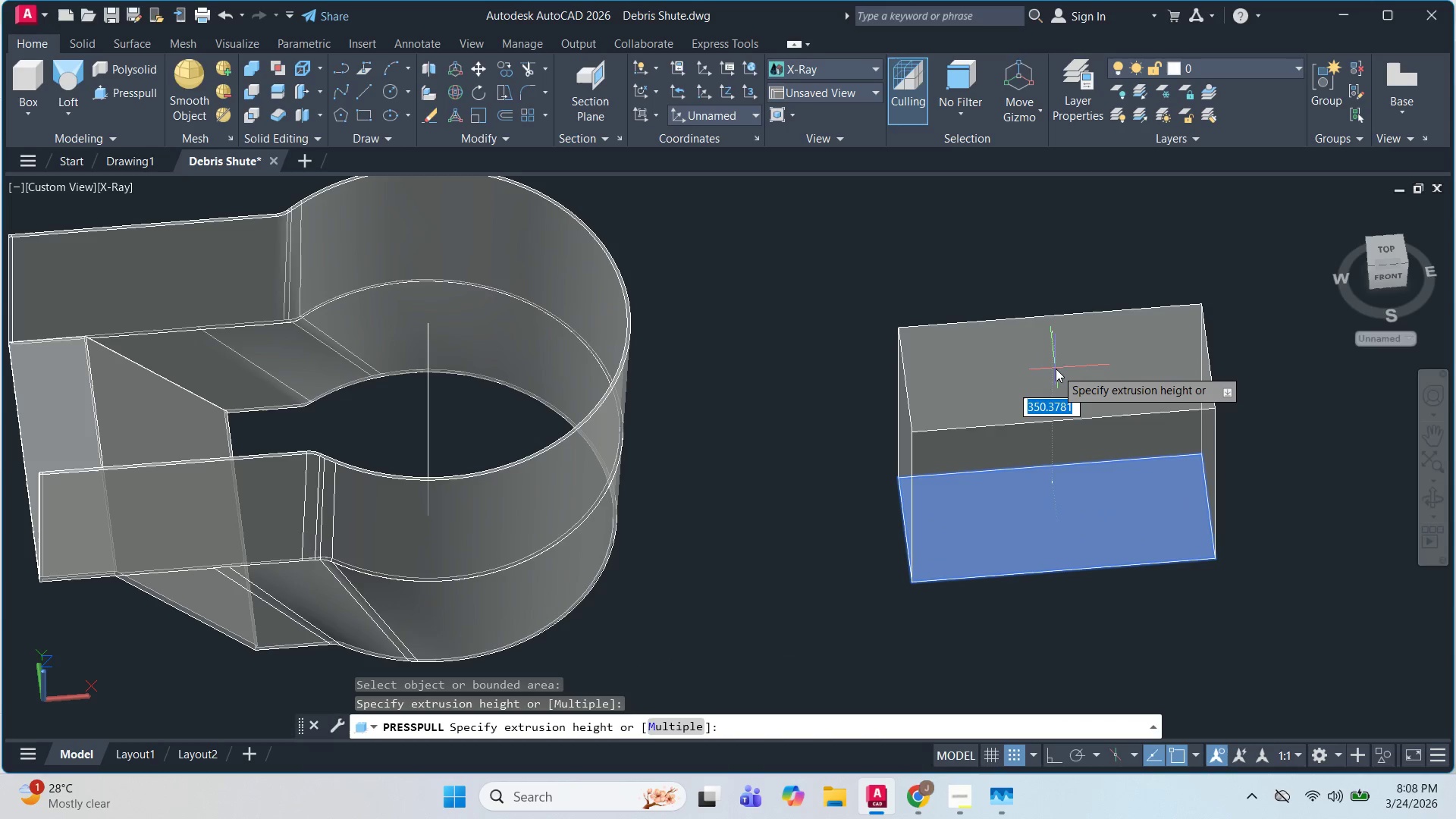 
key(Numpad5)
 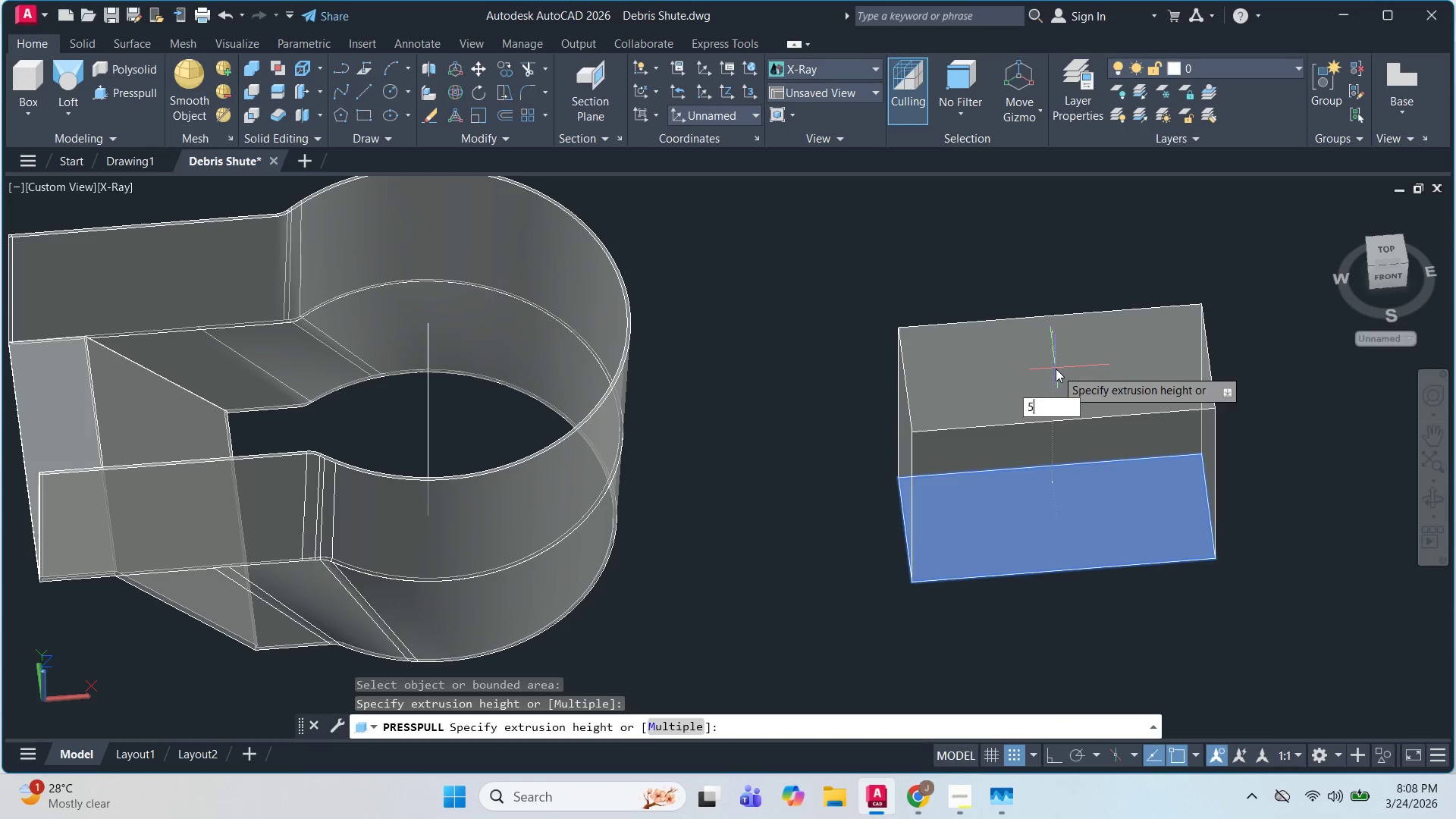 
key(NumpadEnter)
 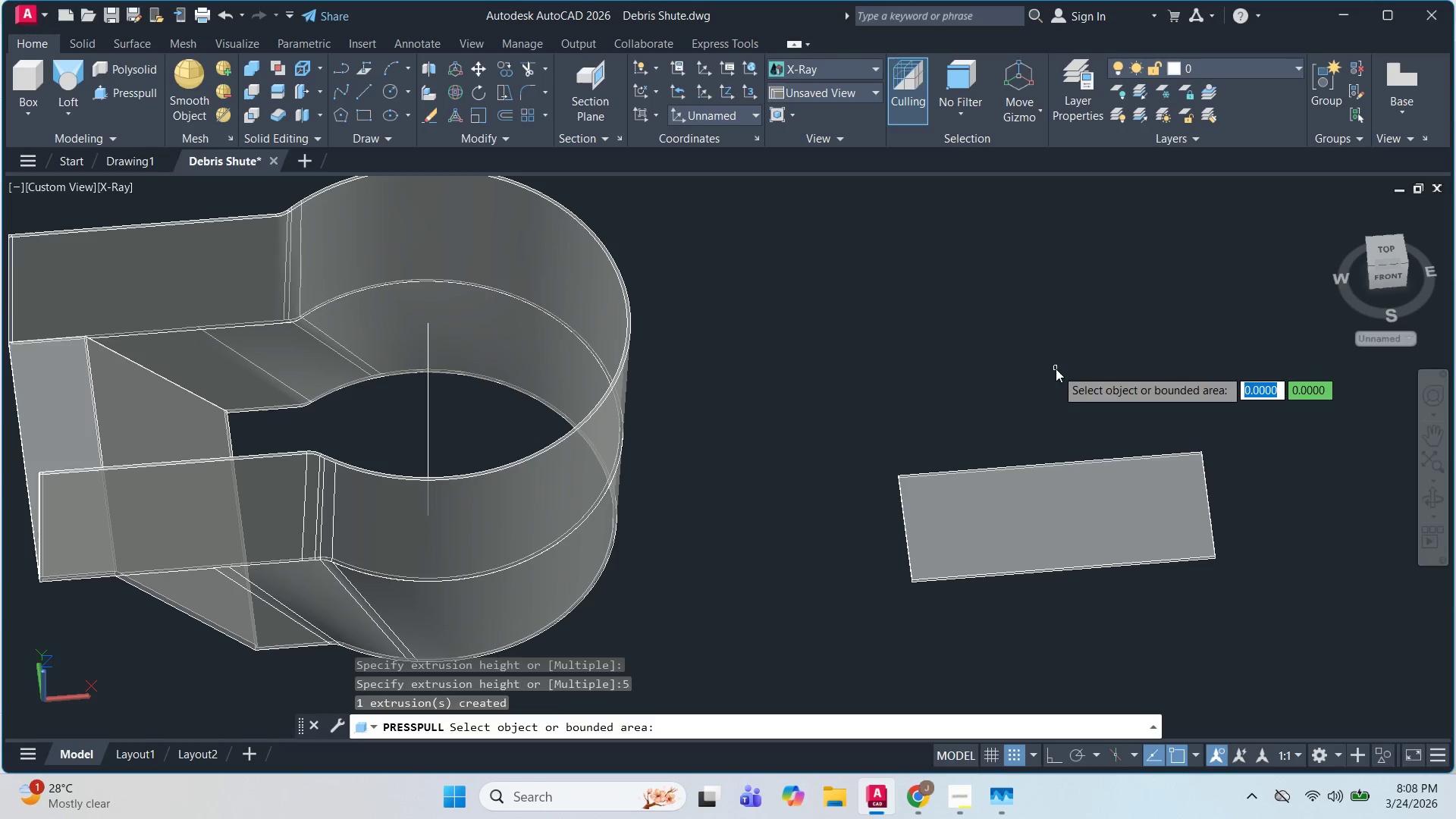 
key(Escape)
 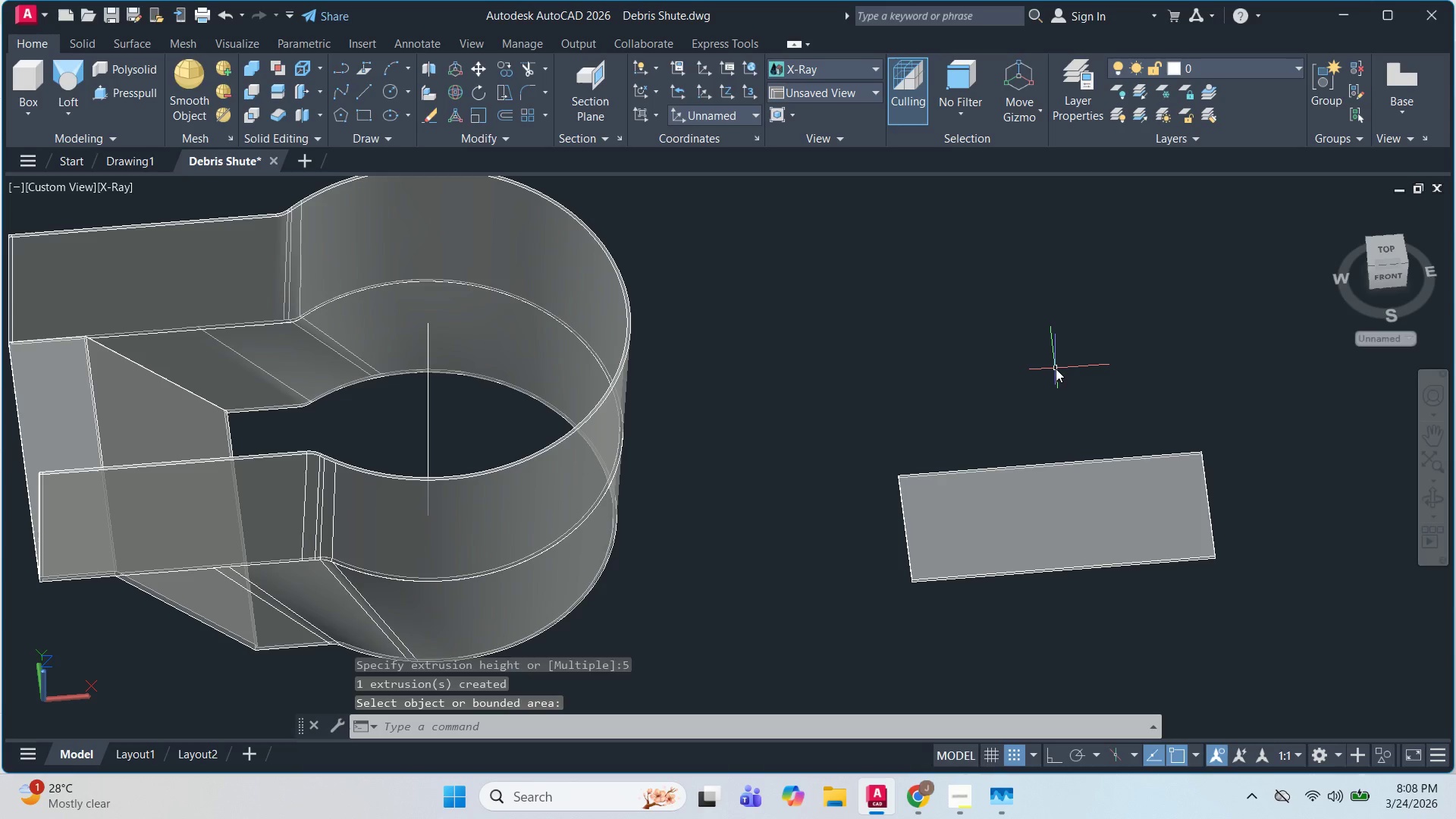 
key(Escape)
 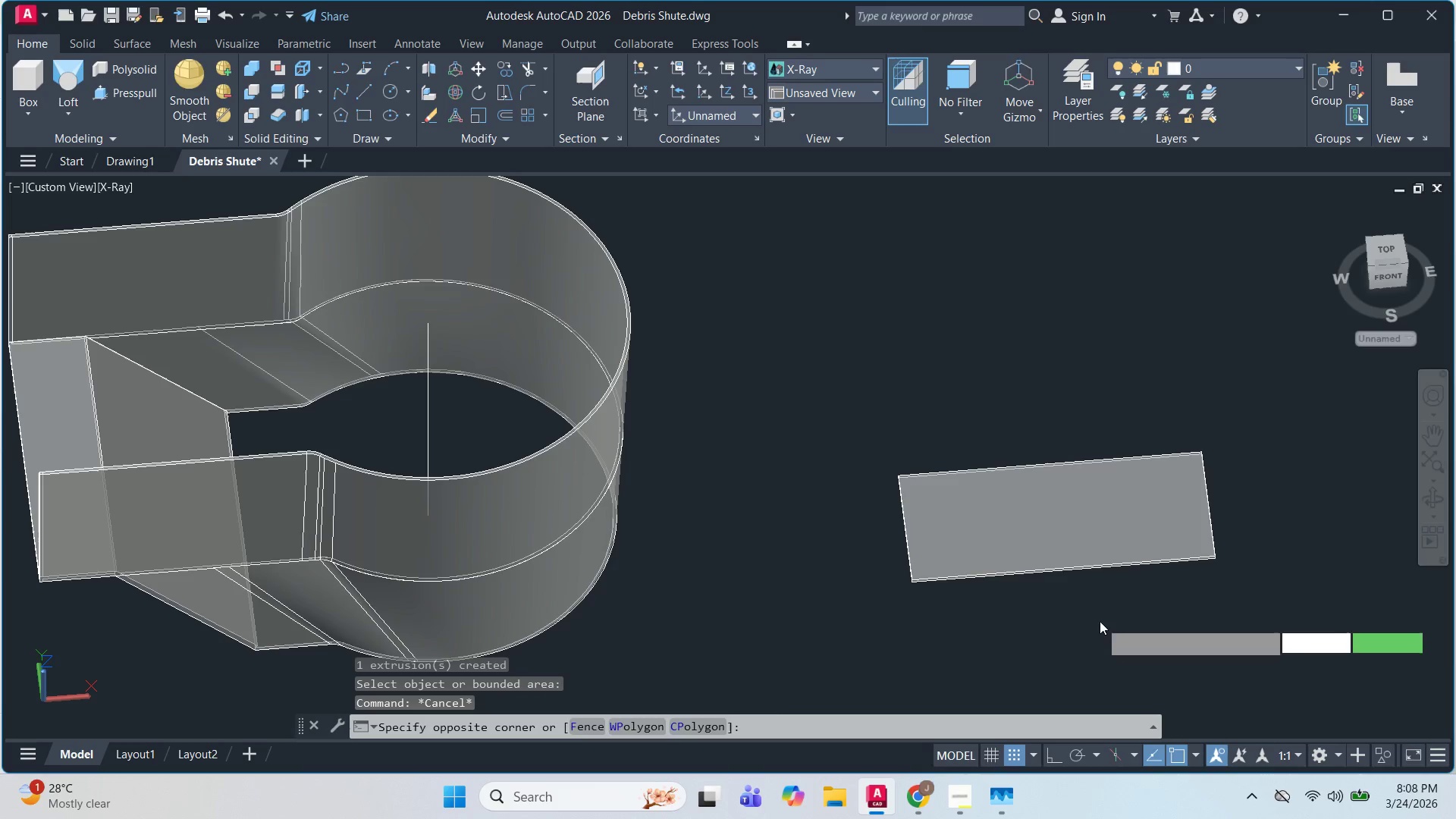 
double_click([1000, 497])
 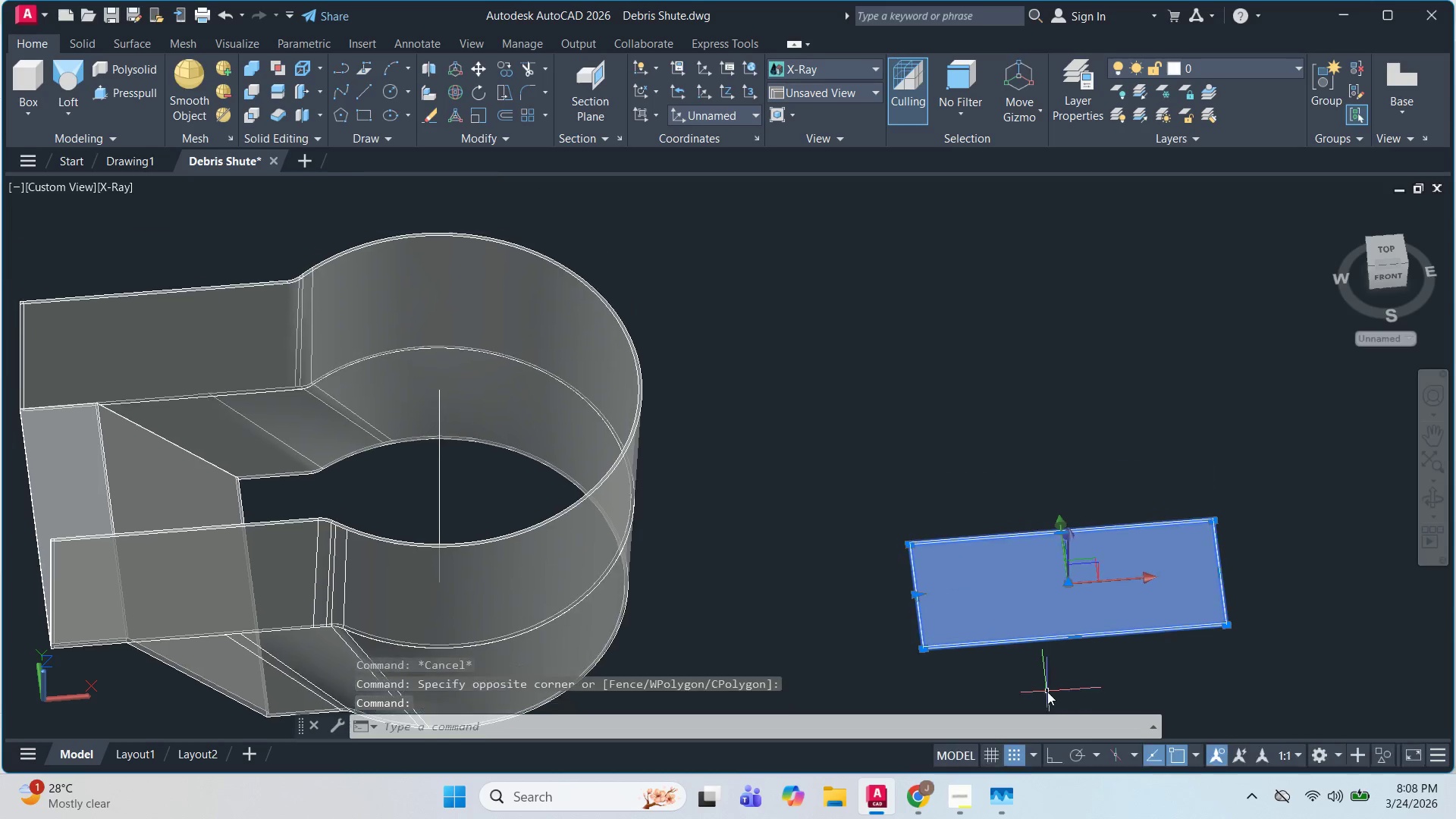 
scroll: coordinate [1054, 647], scroll_direction: down, amount: 1.0
 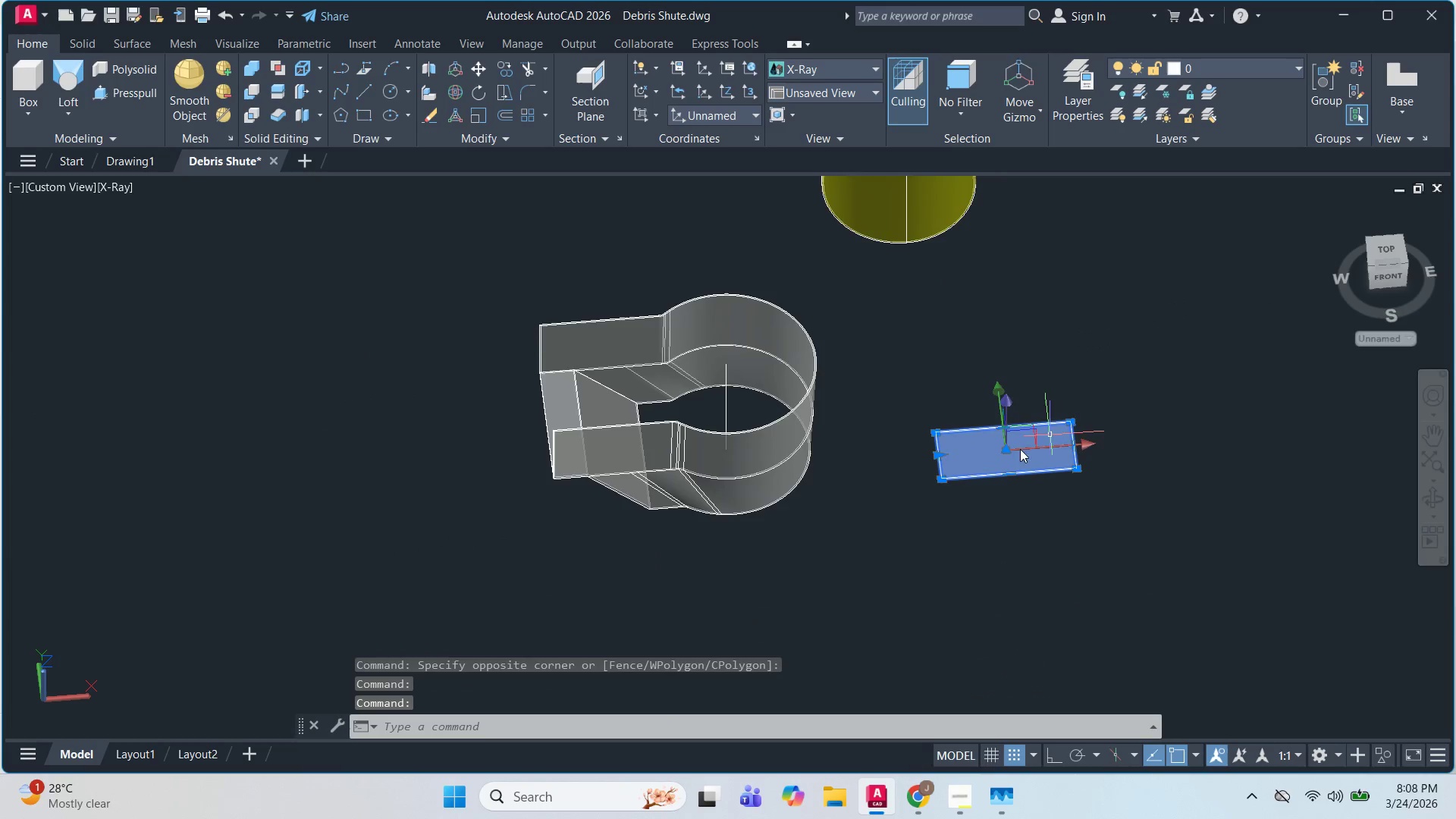 
scroll: coordinate [957, 448], scroll_direction: up, amount: 2.0
 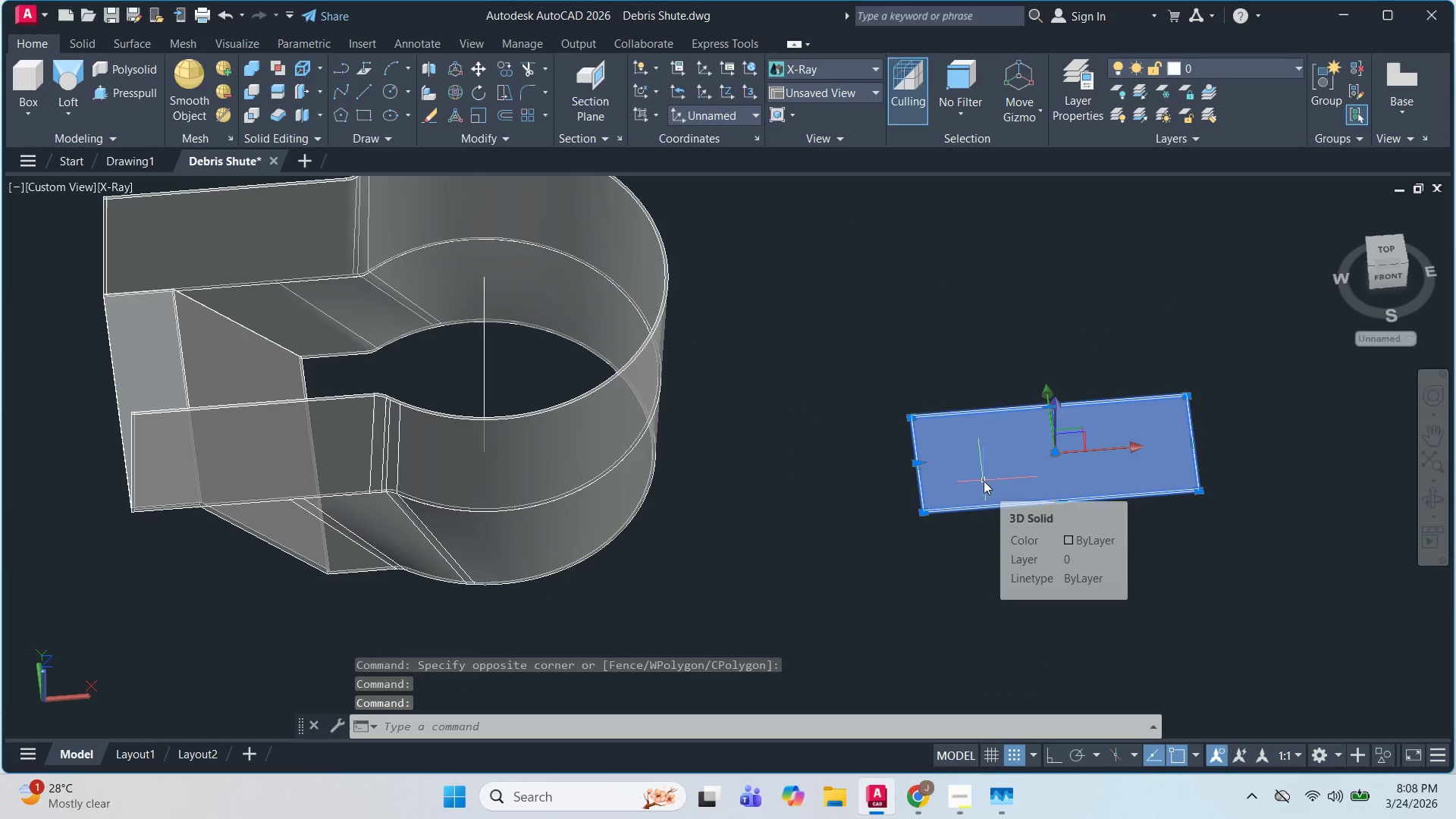 
left_click([984, 481])
 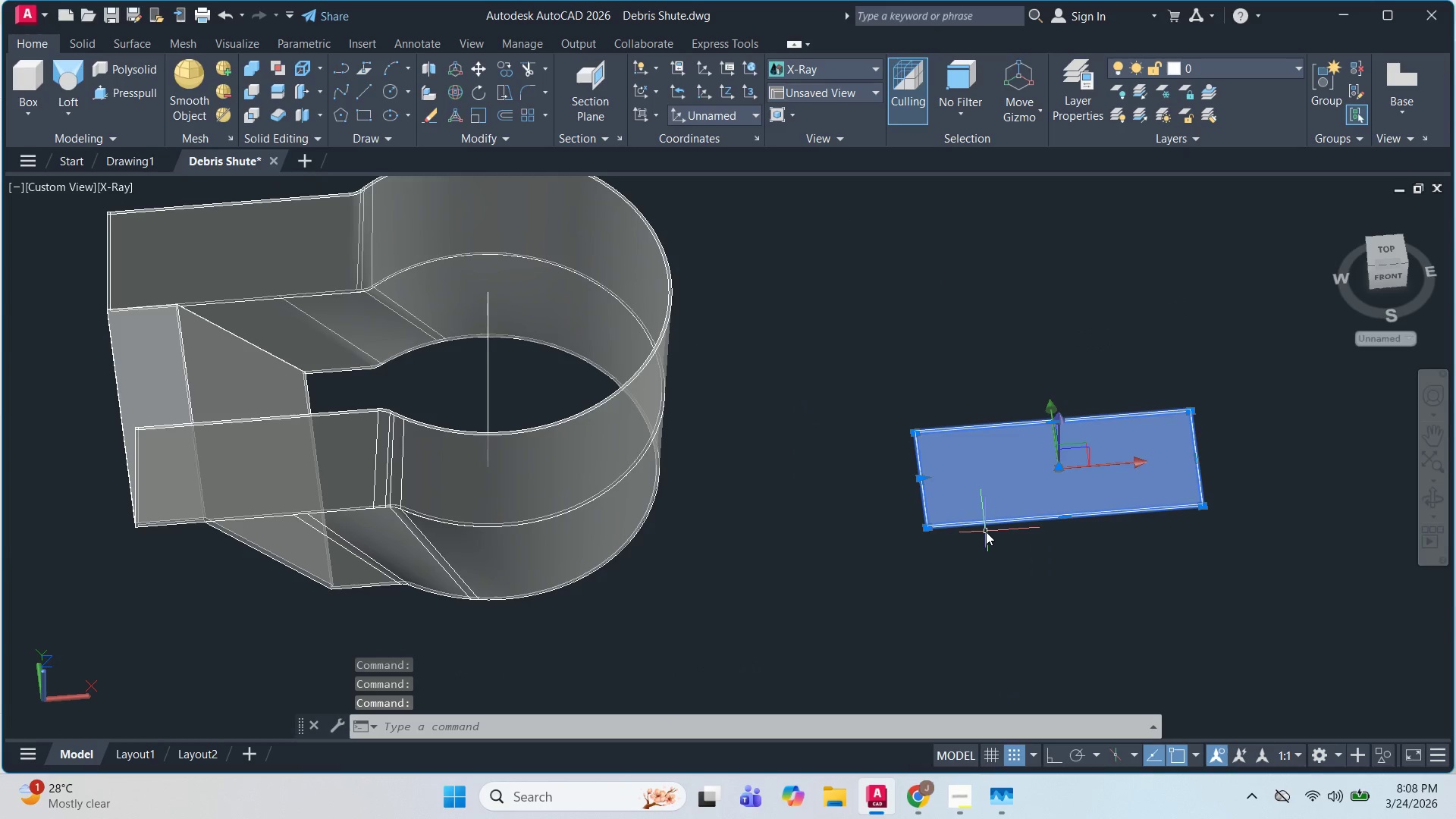 
key(Escape)
 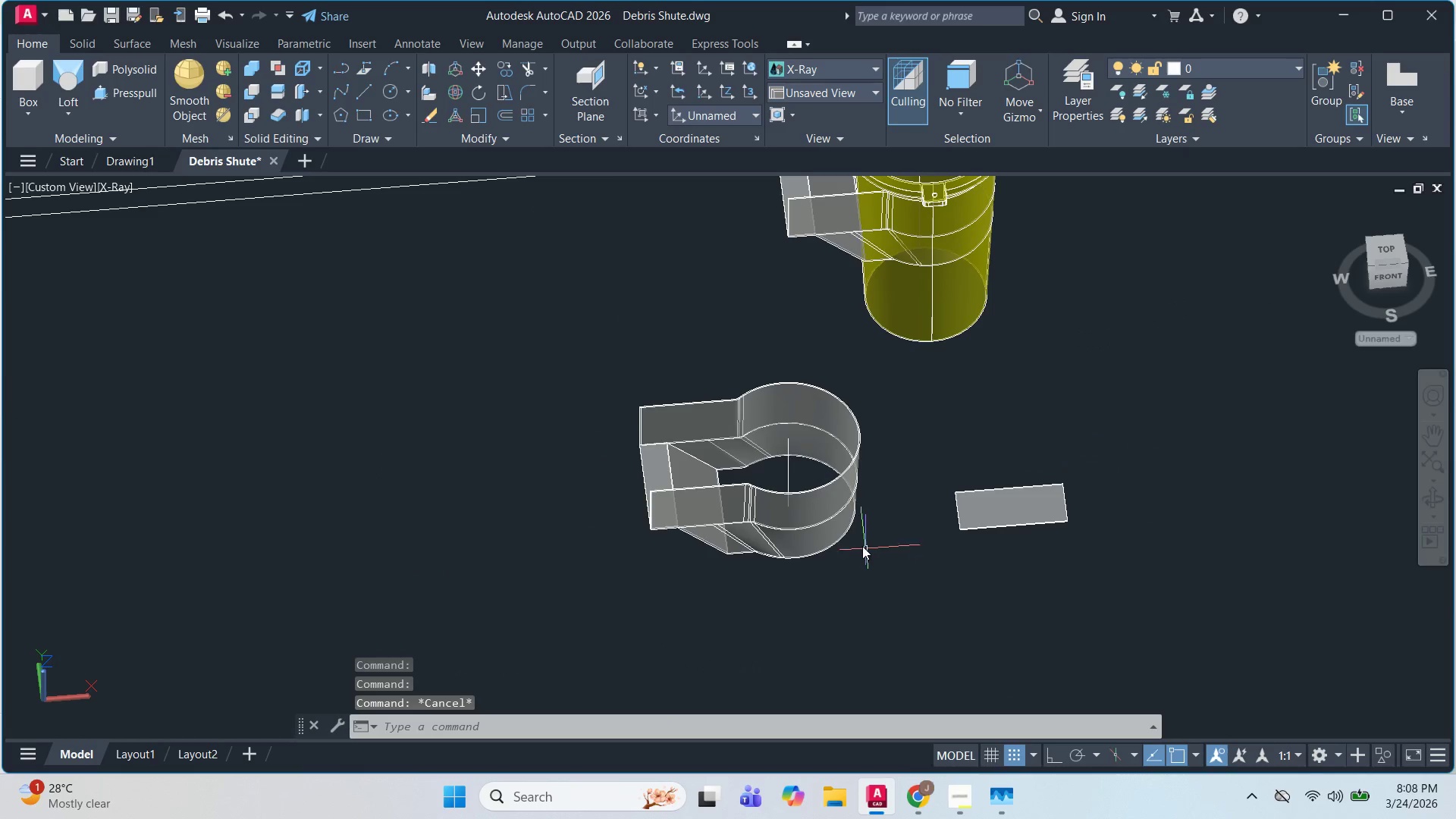 
left_click([844, 536])
 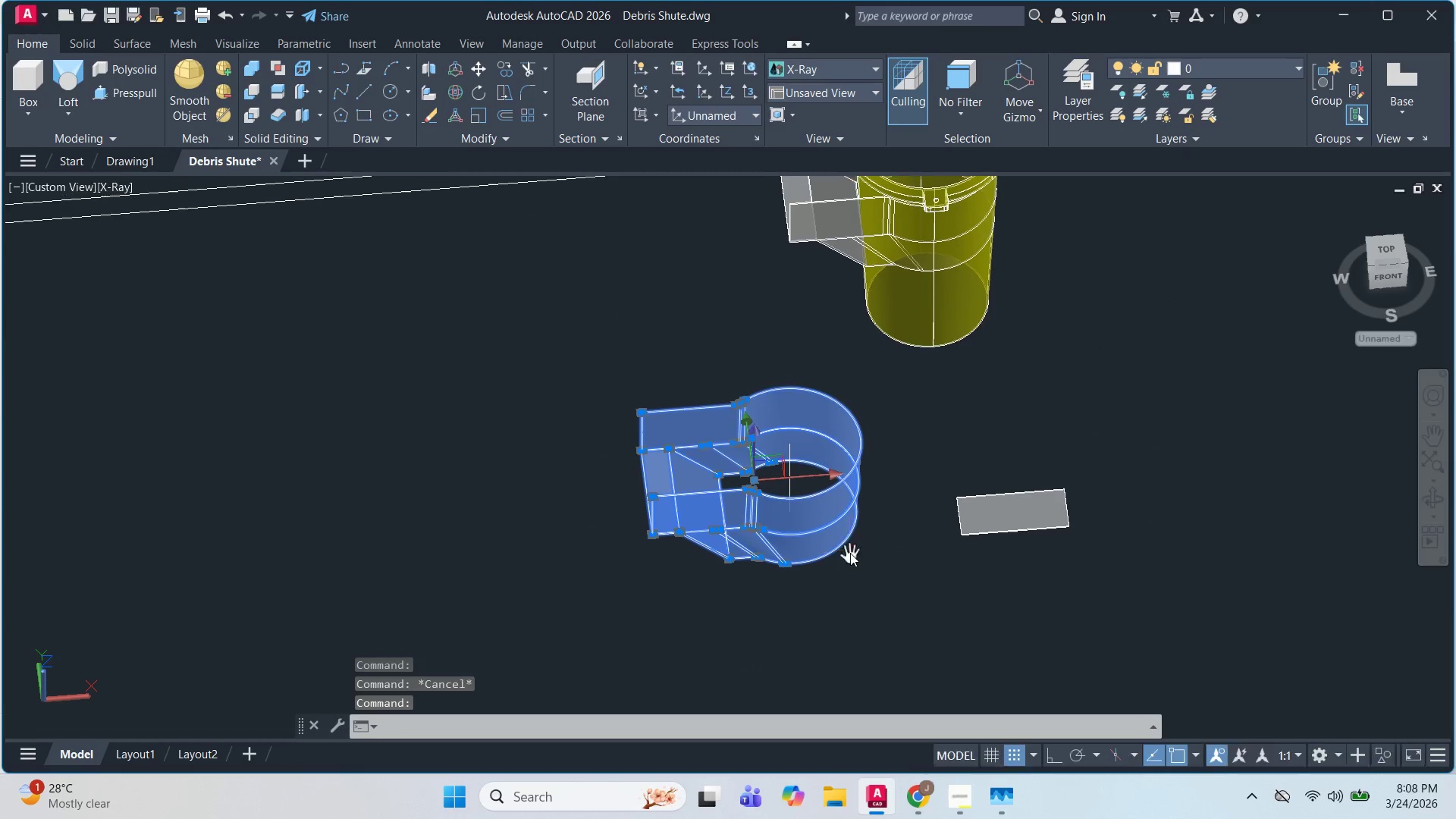 
scroll: coordinate [981, 532], scroll_direction: down, amount: 2.0
 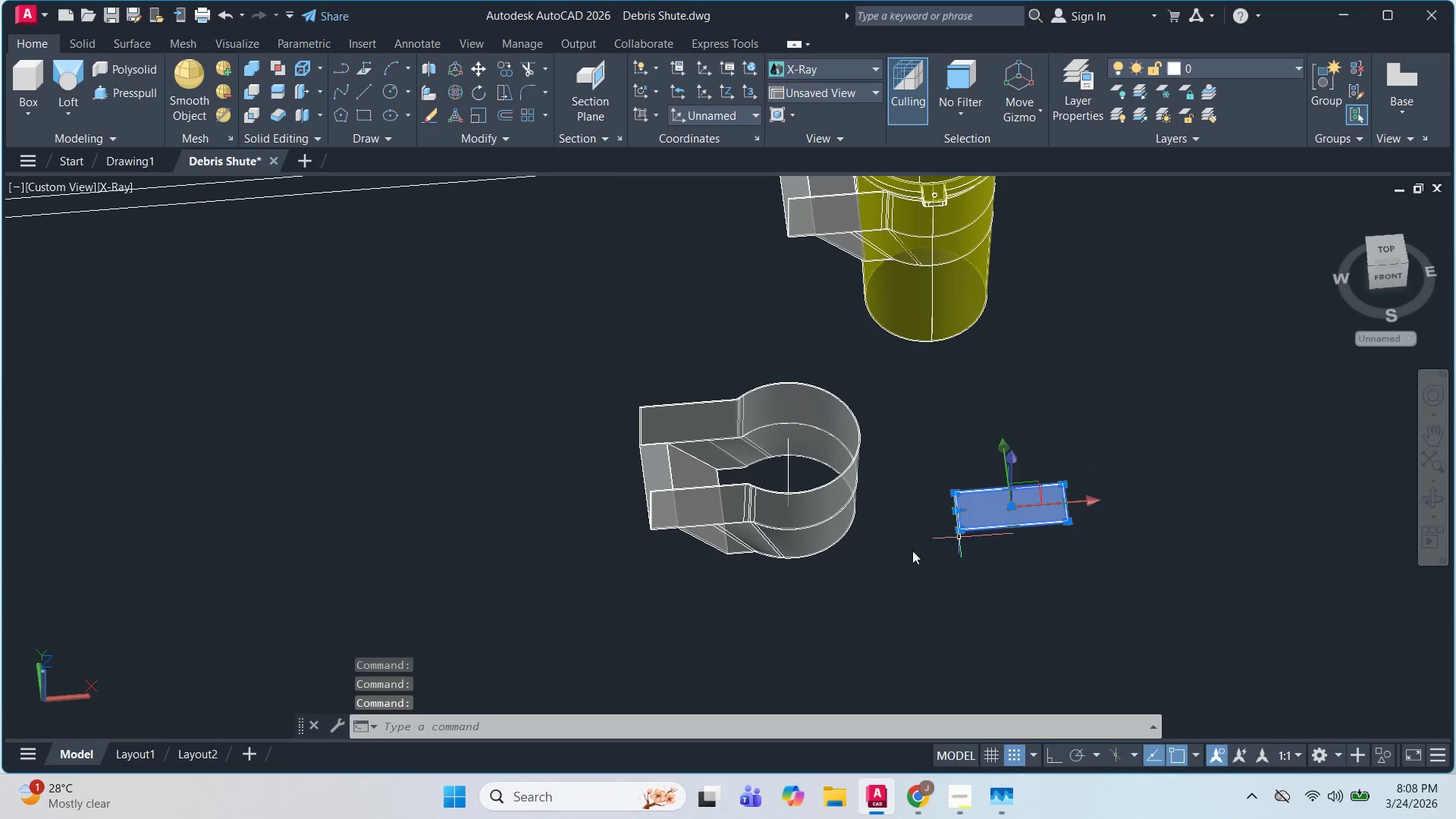 
type(CO )
 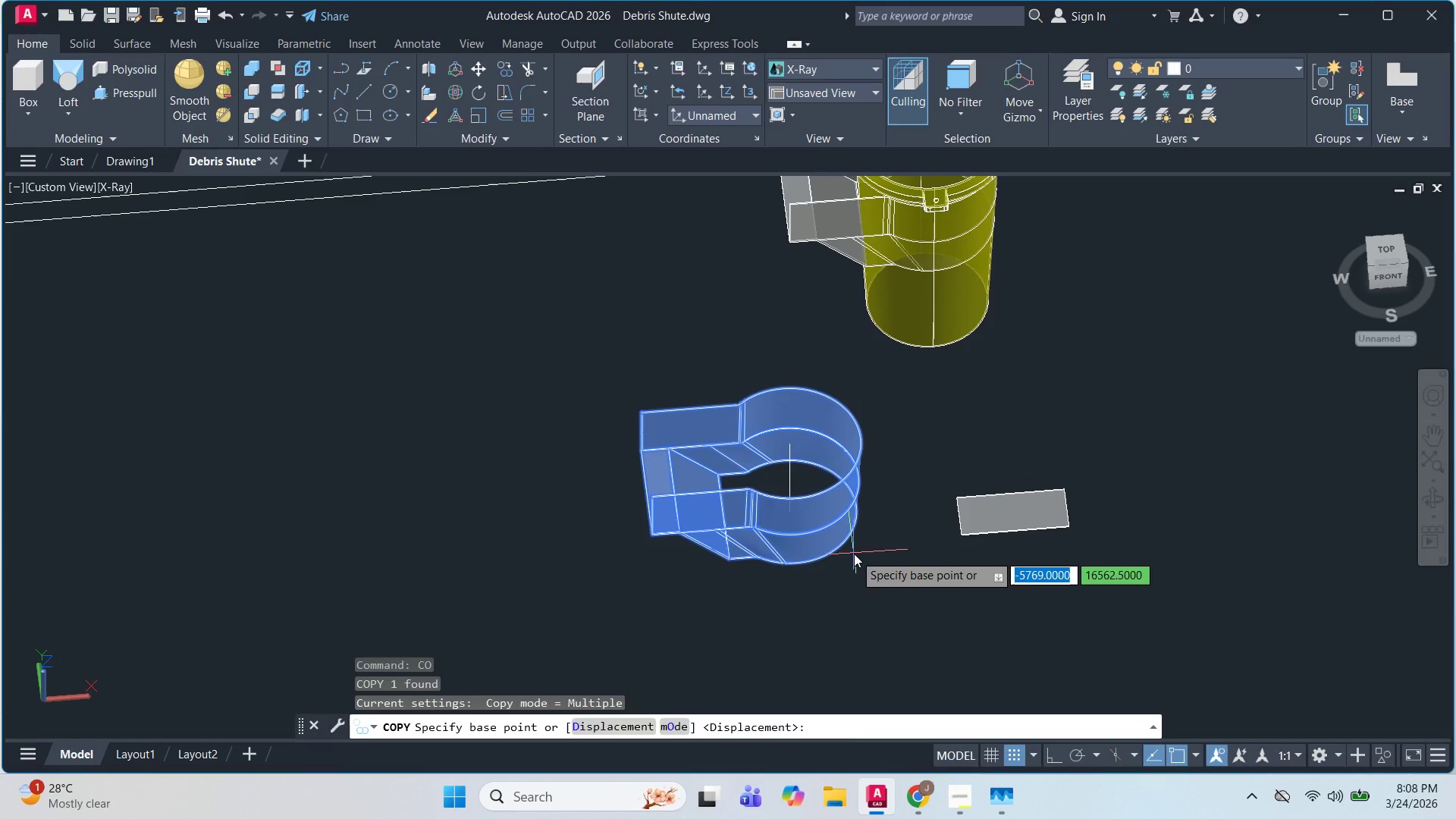 
left_click([854, 554])
 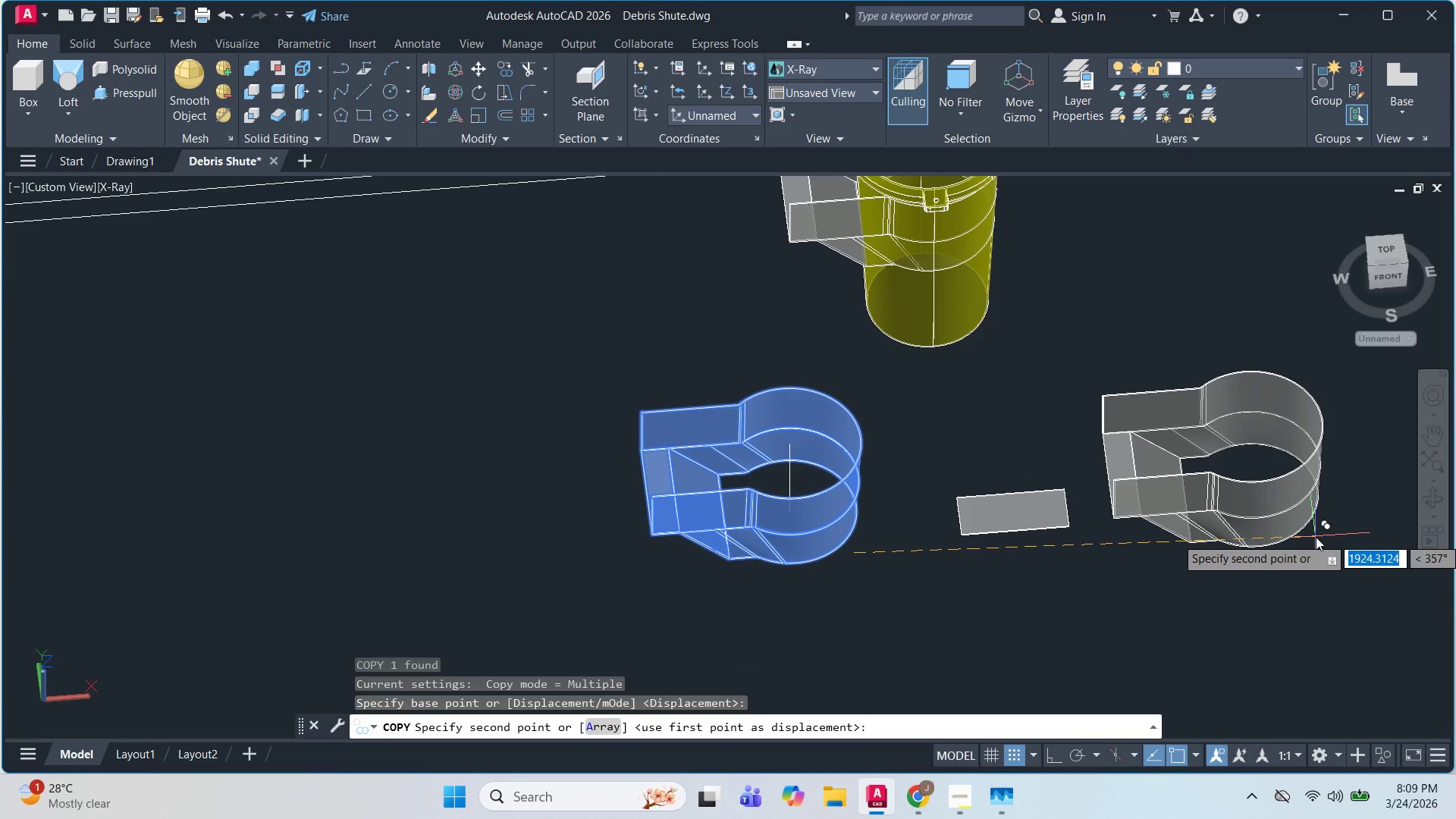 
key(Escape)
 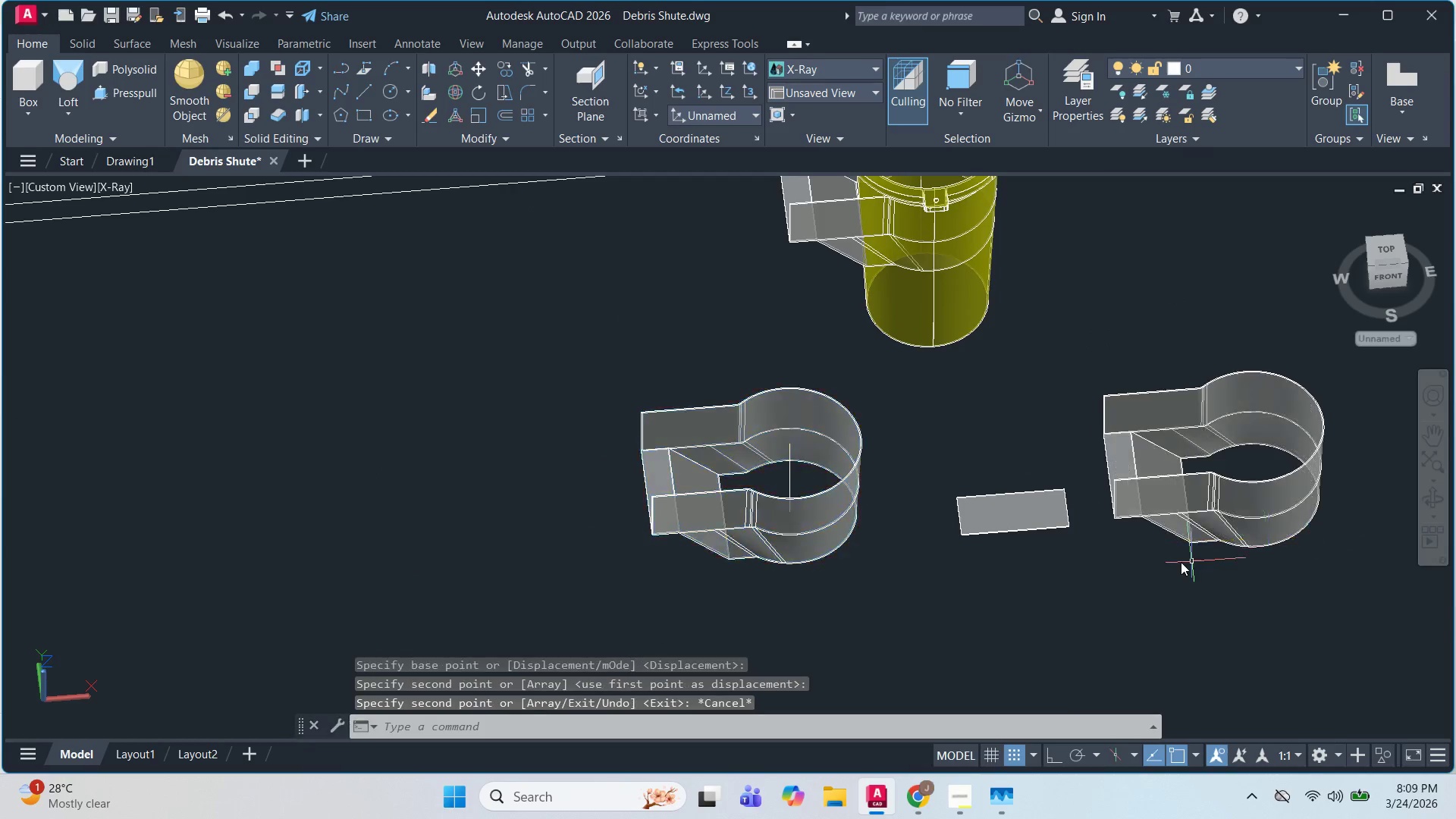 
key(Escape)
 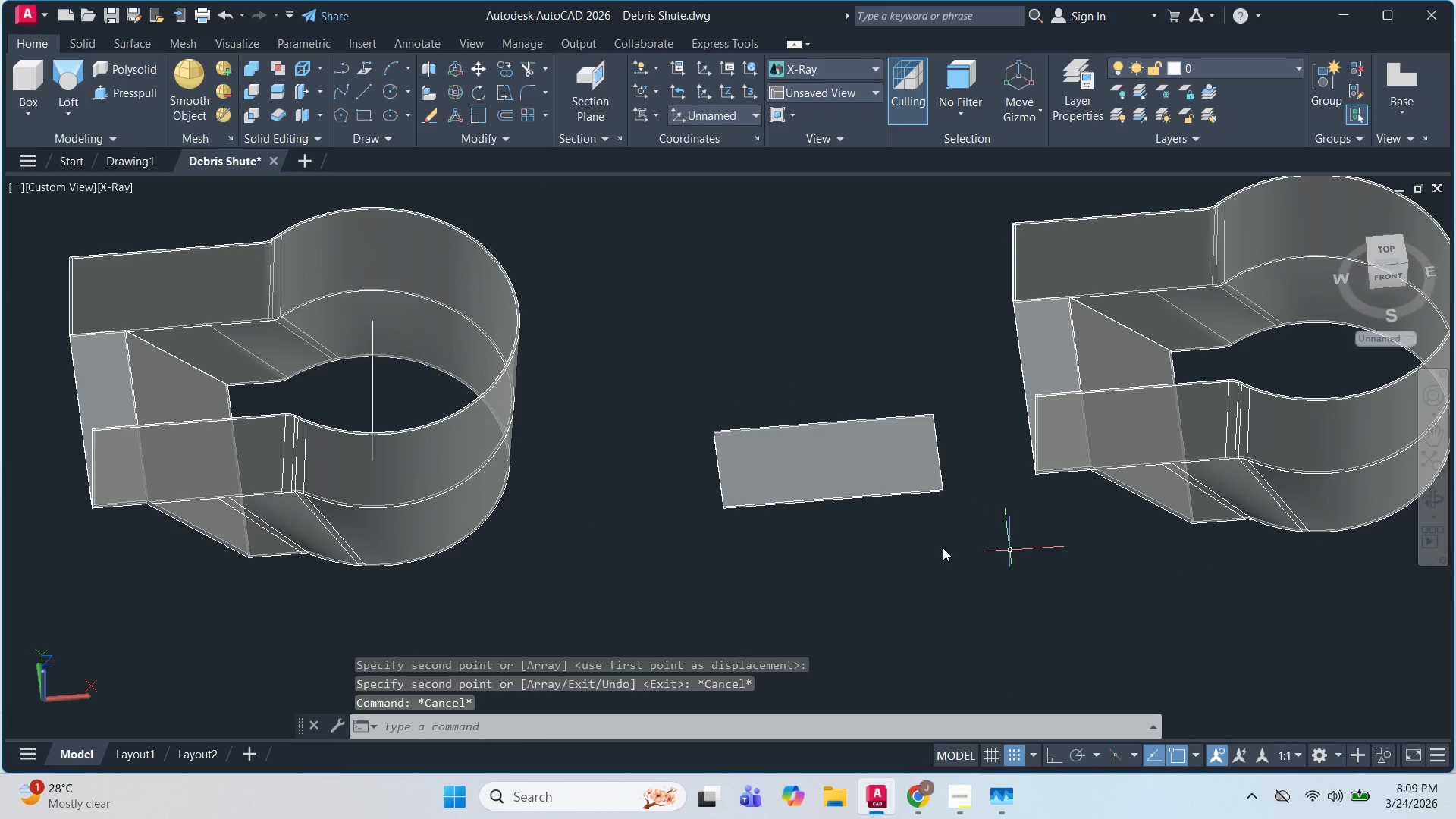 
scroll: coordinate [1181, 562], scroll_direction: up, amount: 2.0
 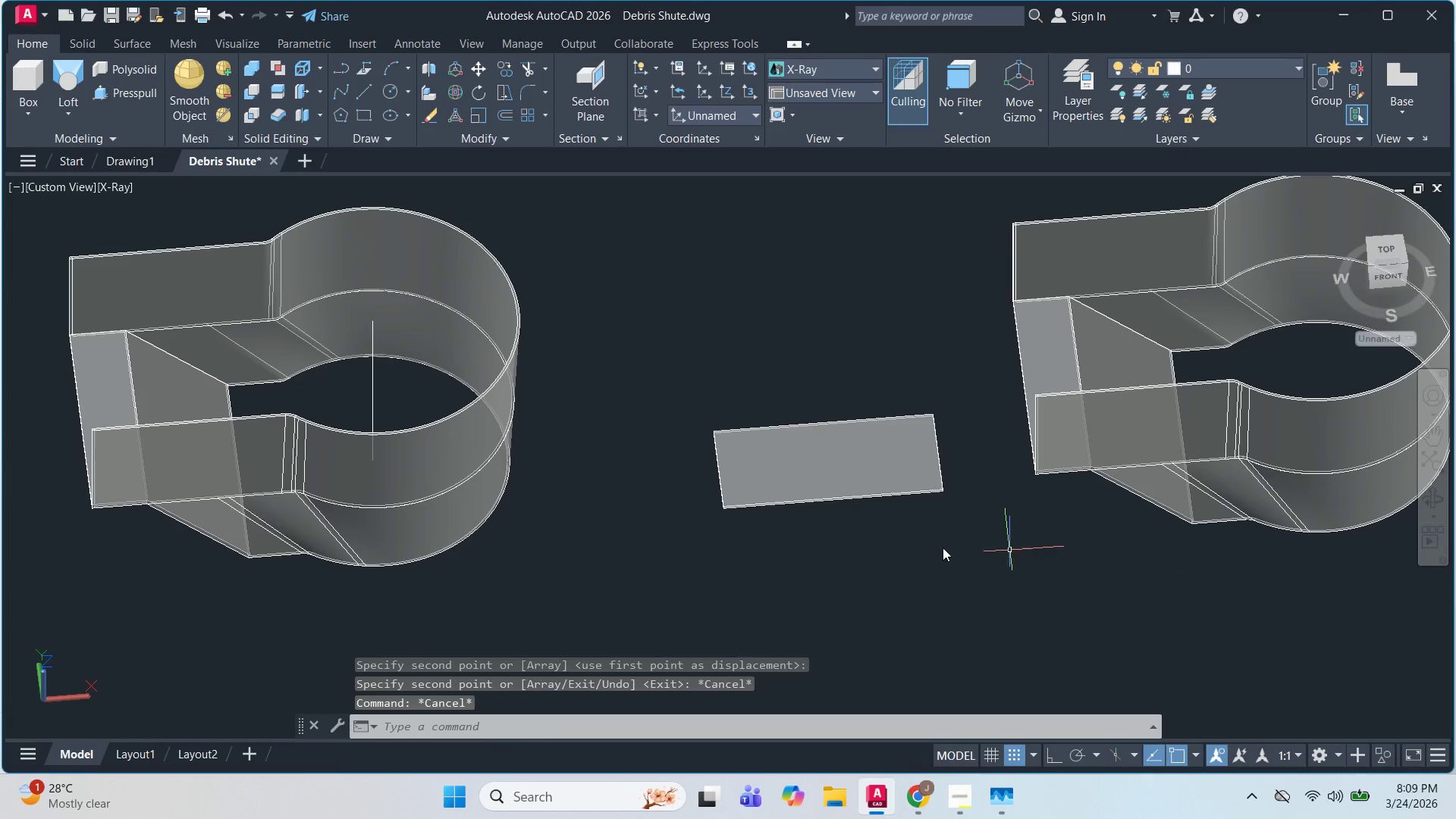 
double_click([839, 484])
 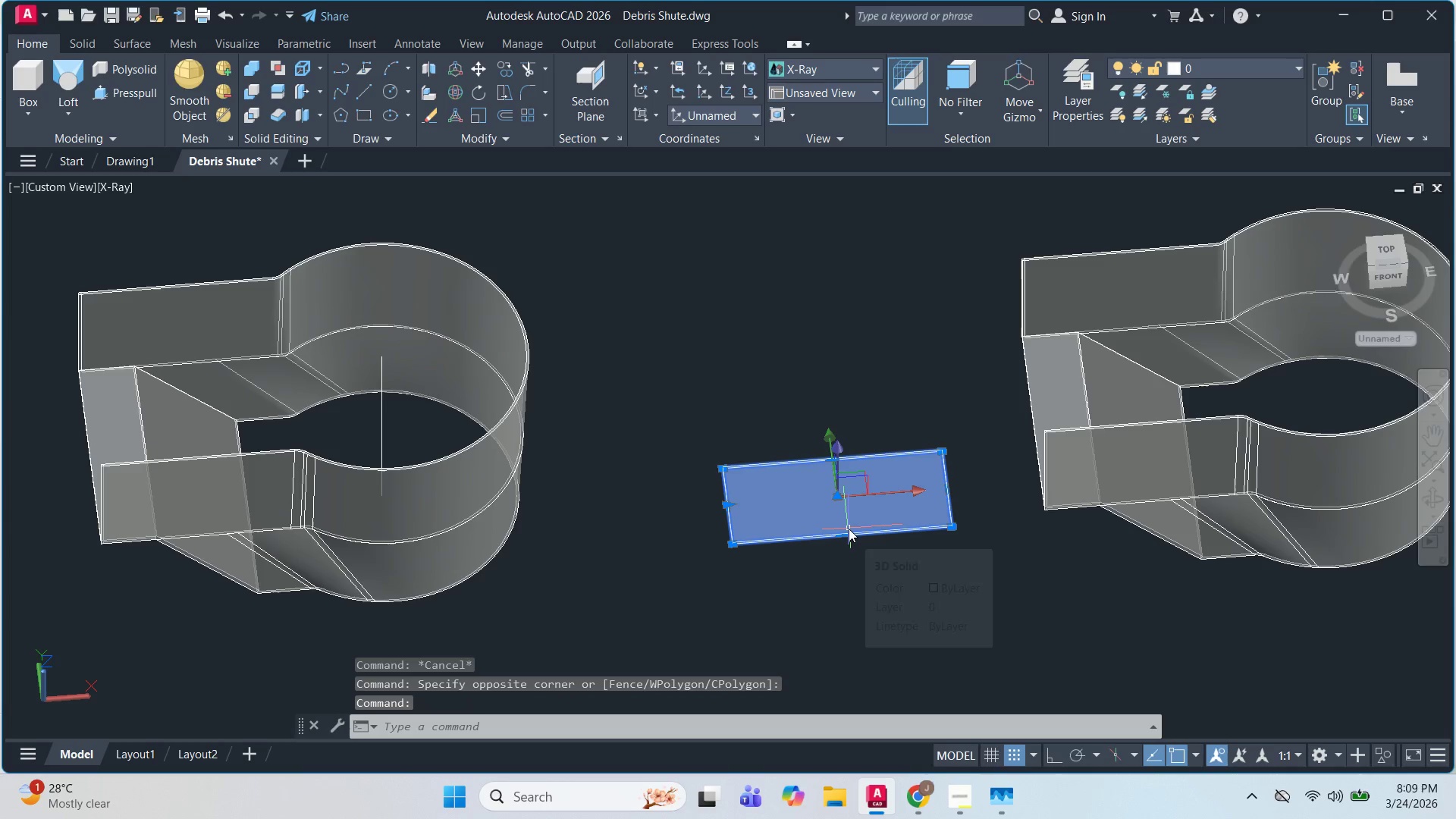 
type(3D )
 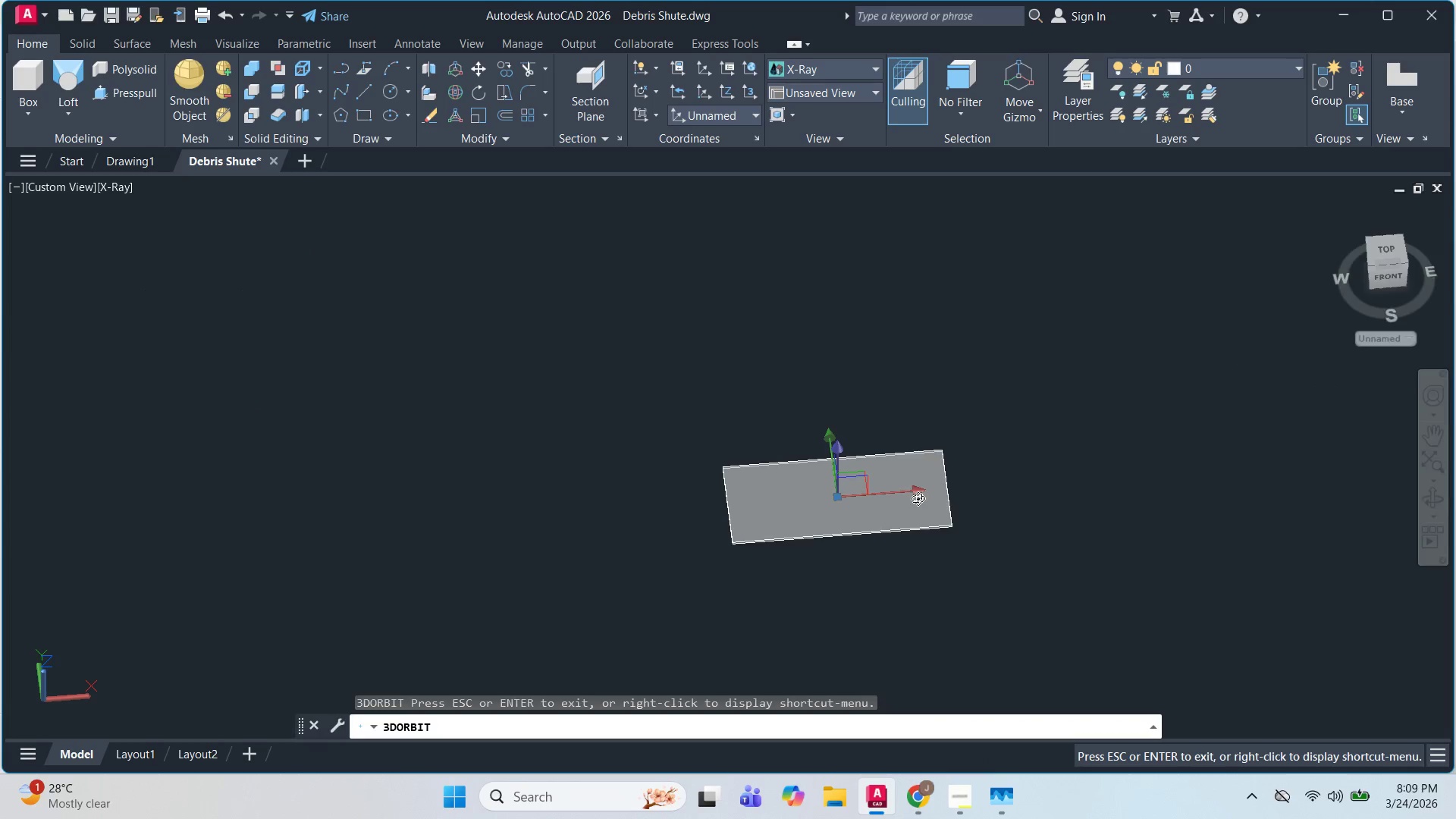 
key(Escape)
 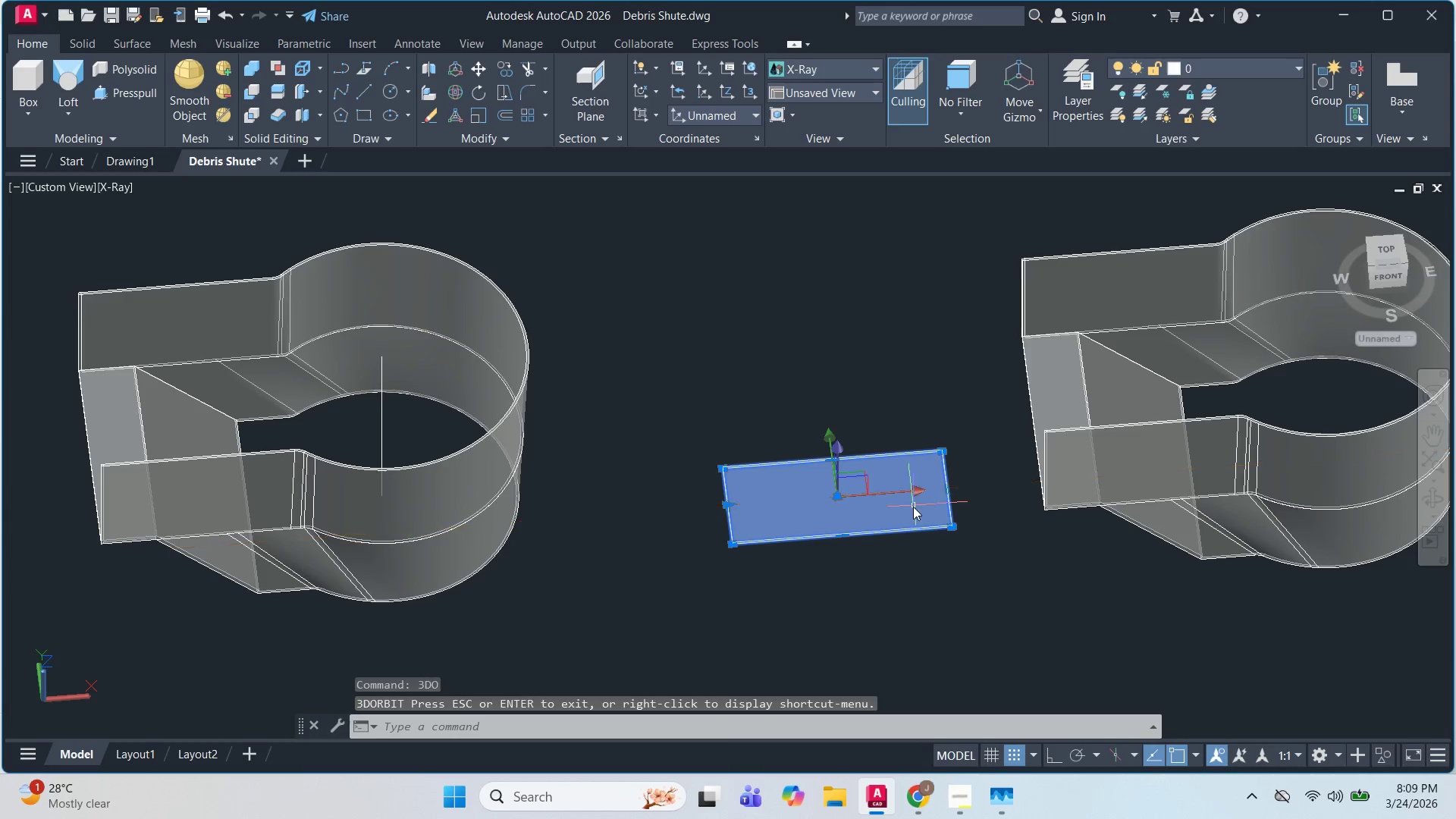 
key(Escape)
 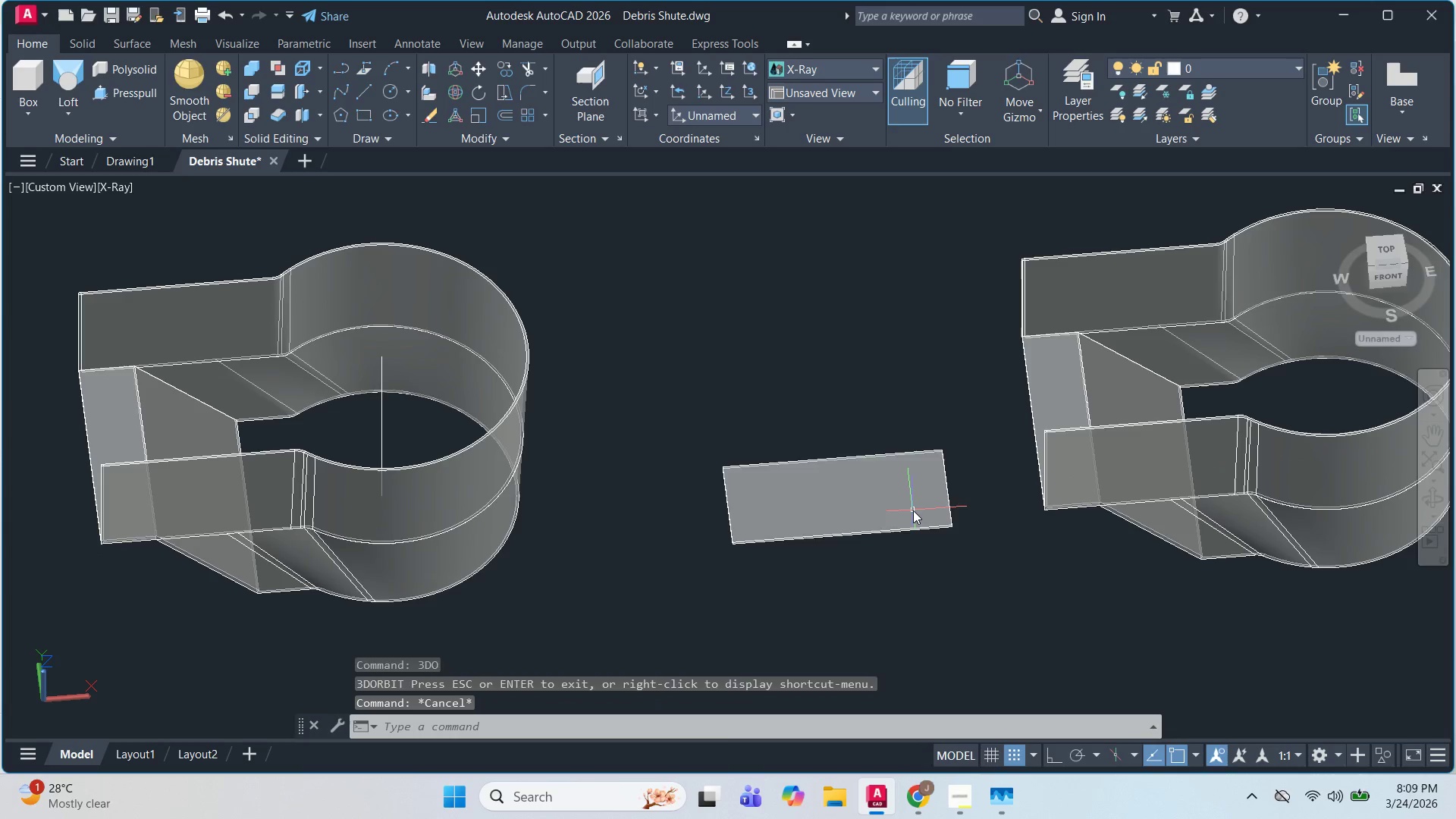 
left_click([913, 510])
 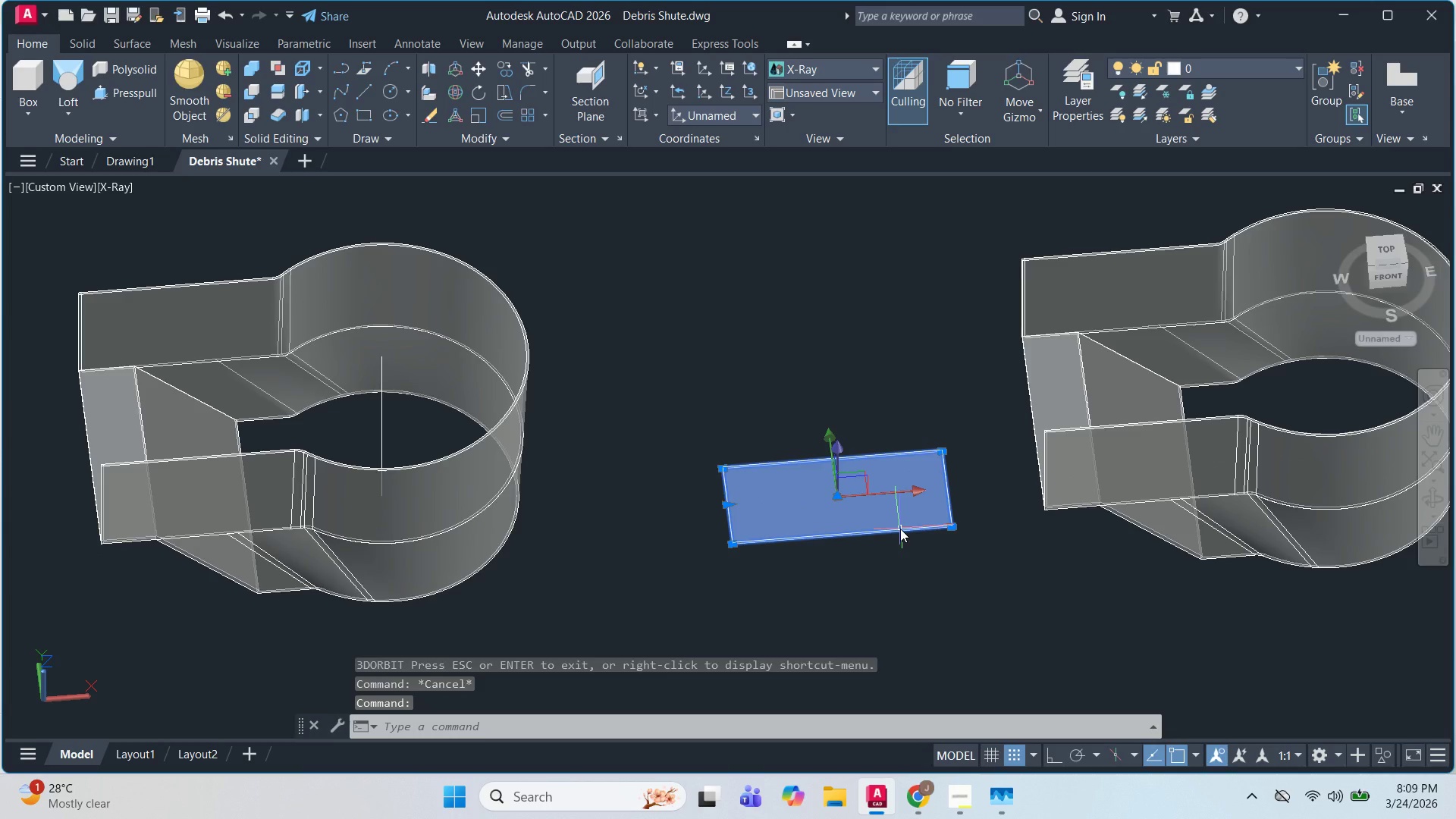 
type(3D)
 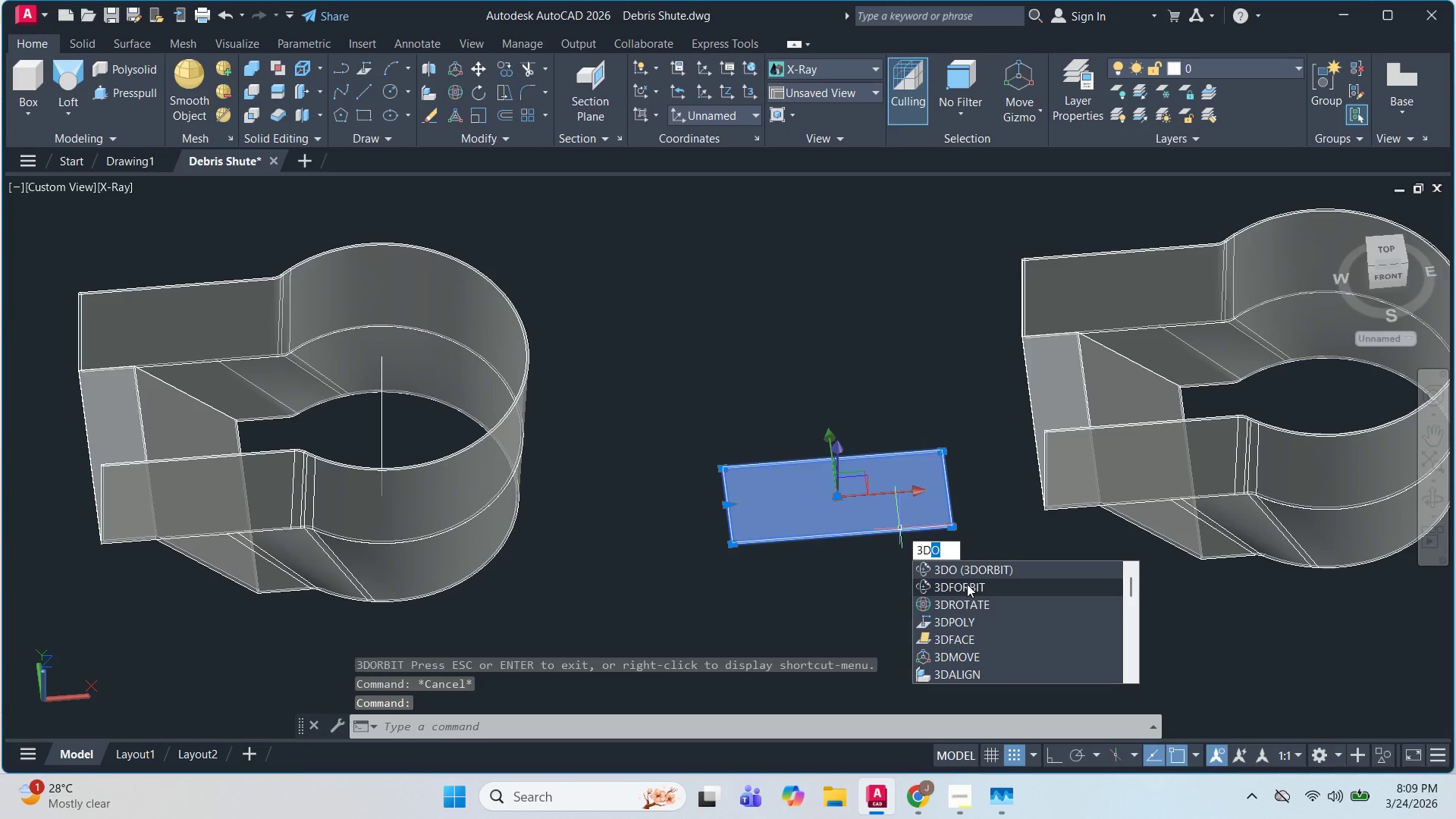 
left_click([967, 584])
 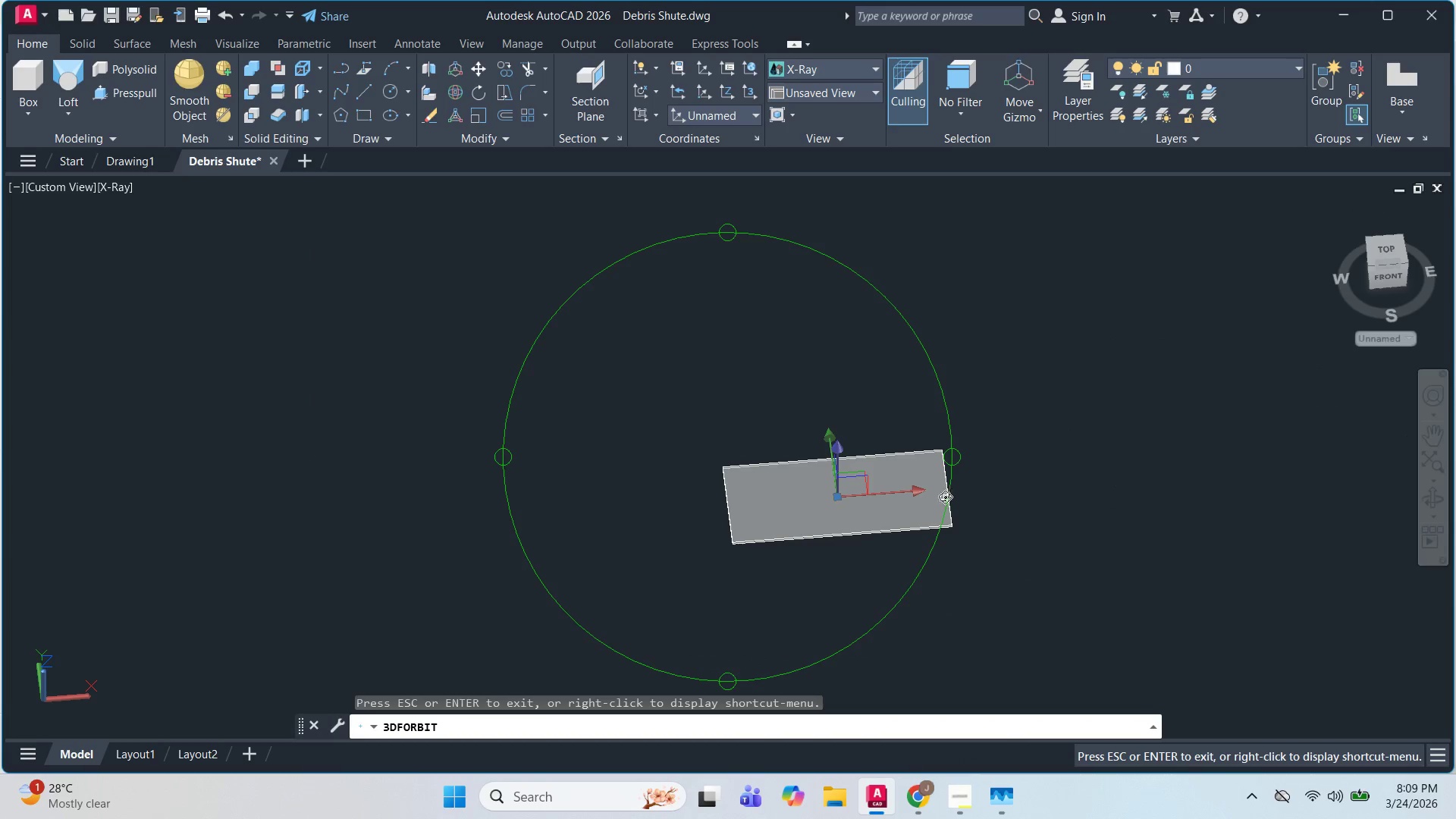 
key(Escape)
 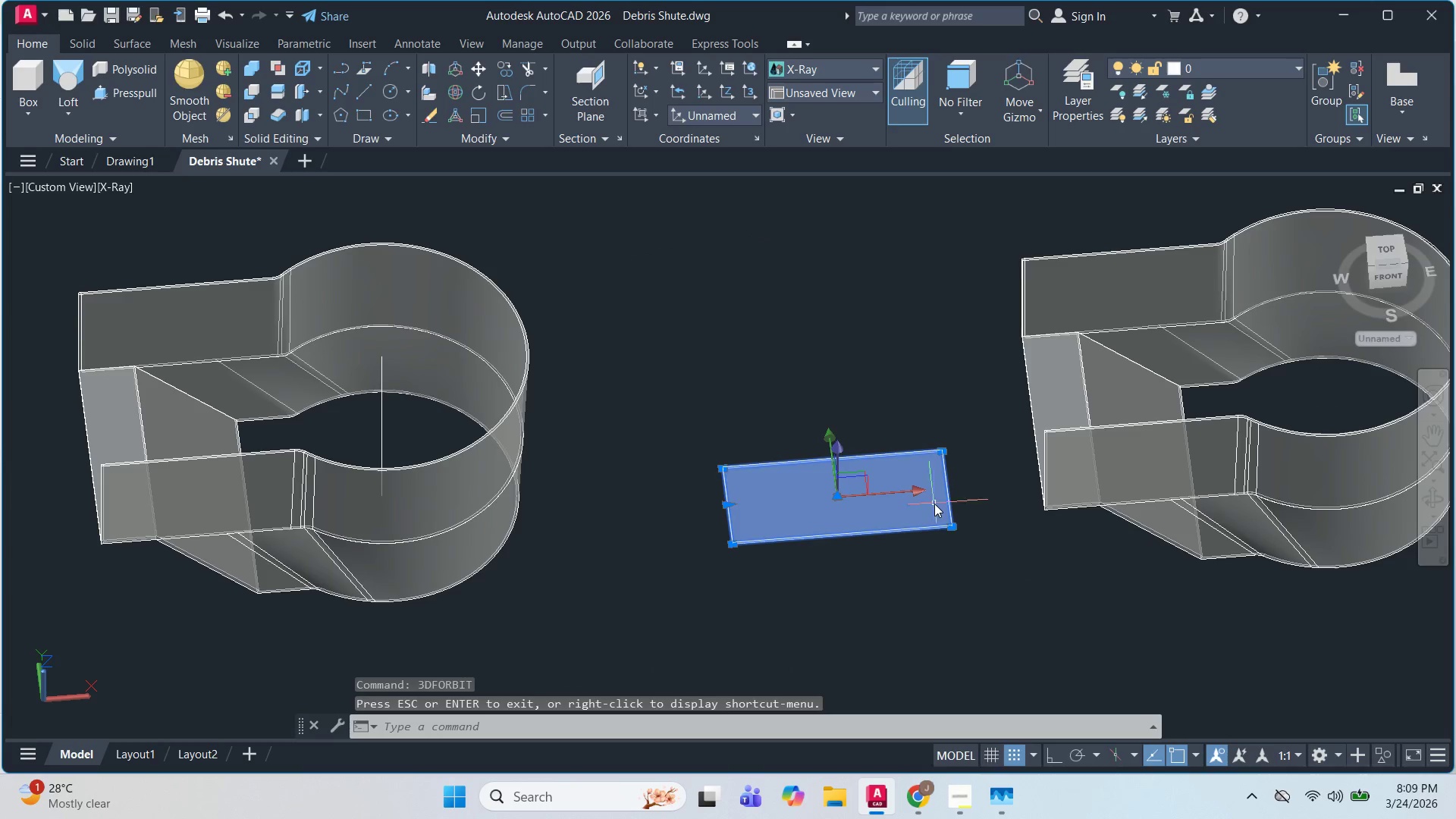 
key(Escape)
 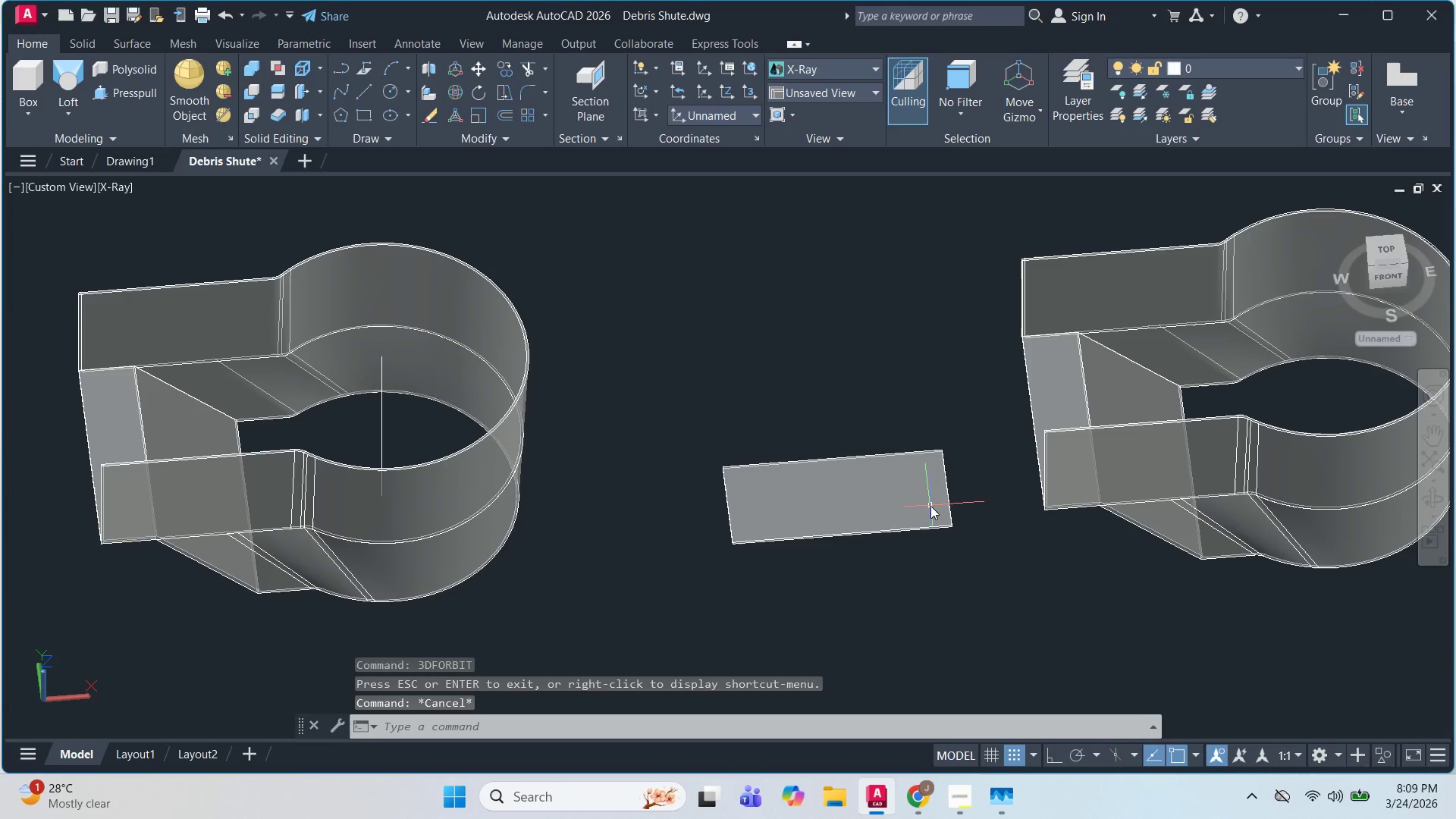 
left_click([930, 506])
 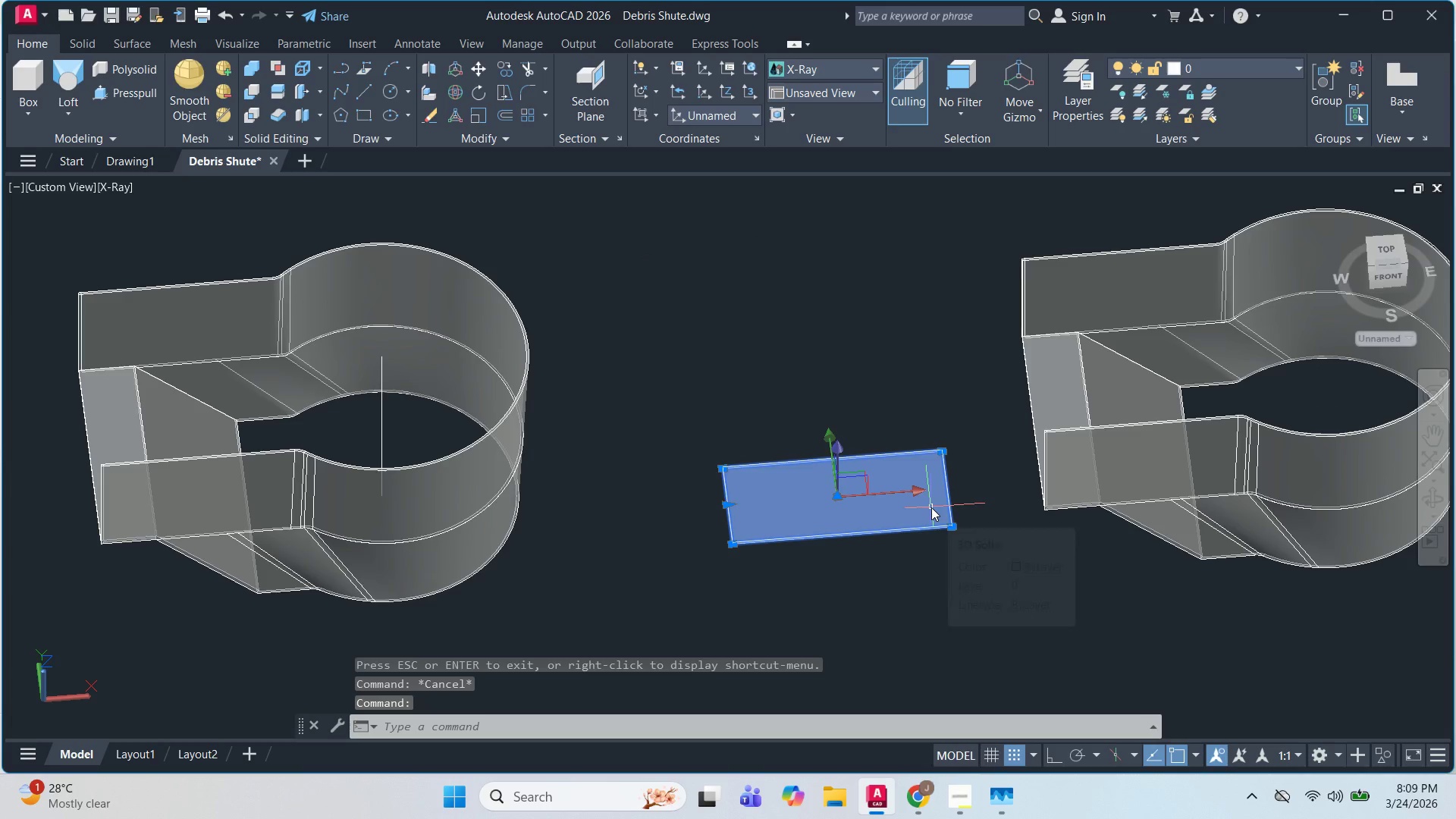 
type(3D)
 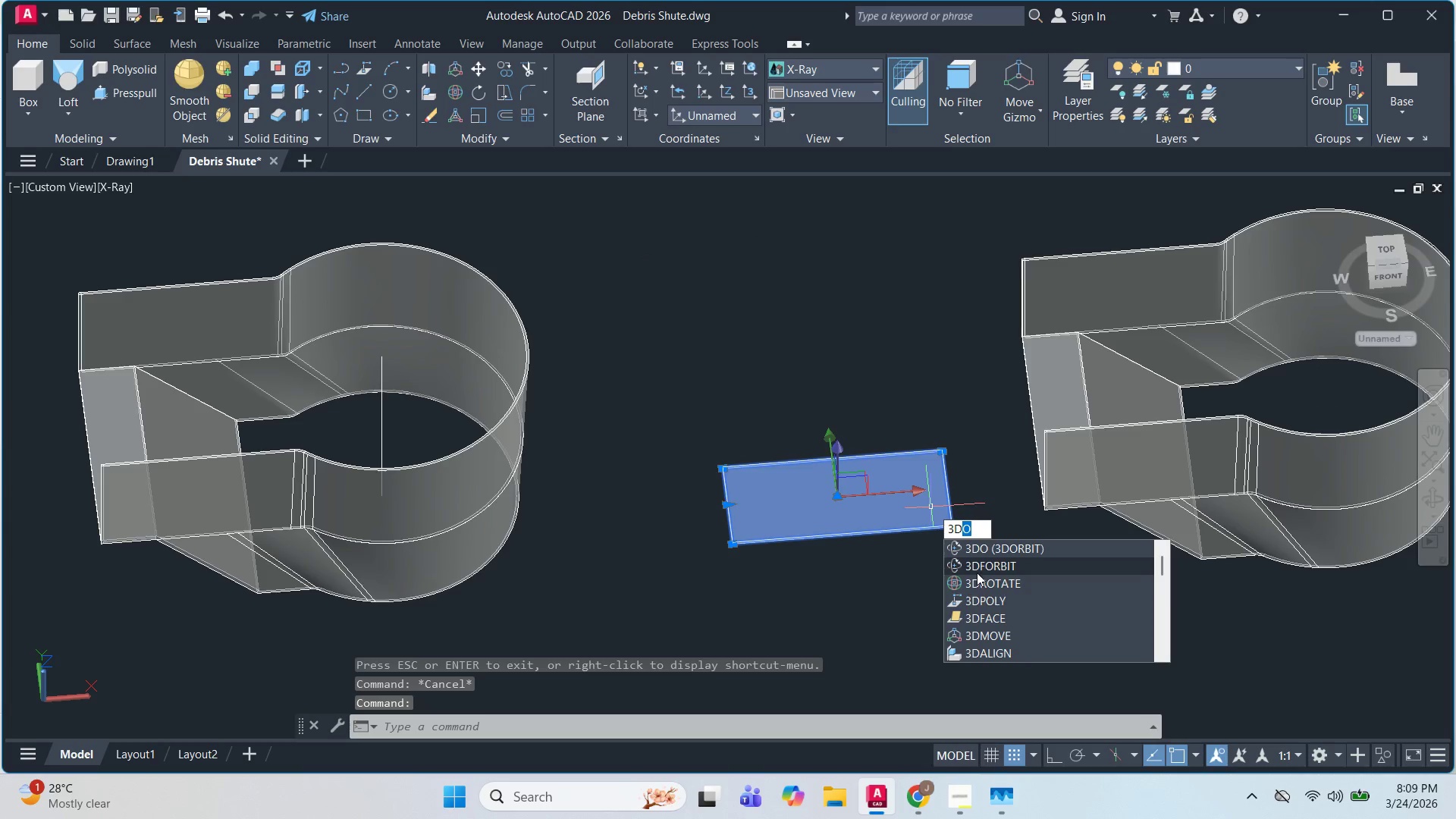 
left_click([977, 585])
 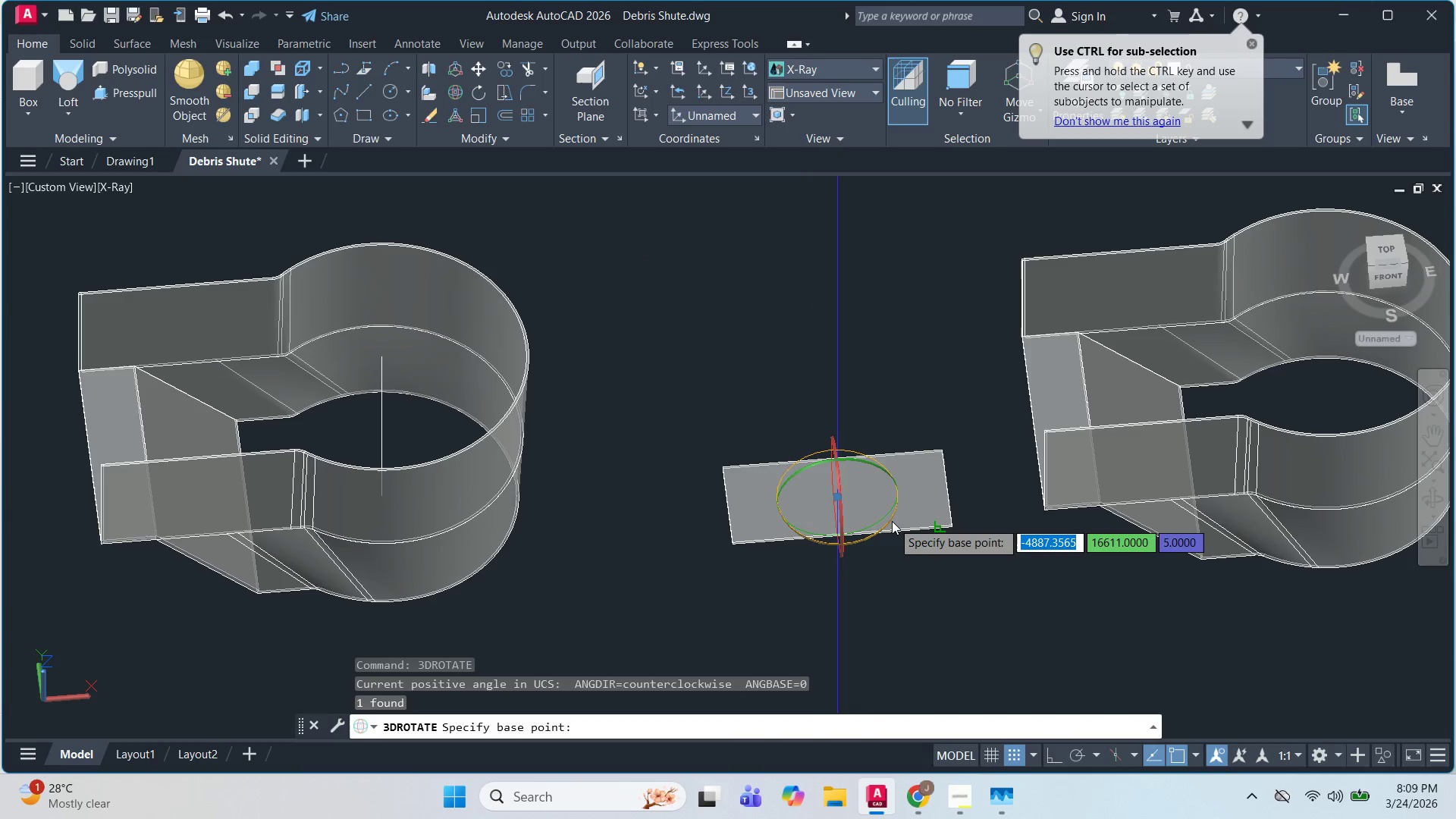 
left_click([892, 521])
 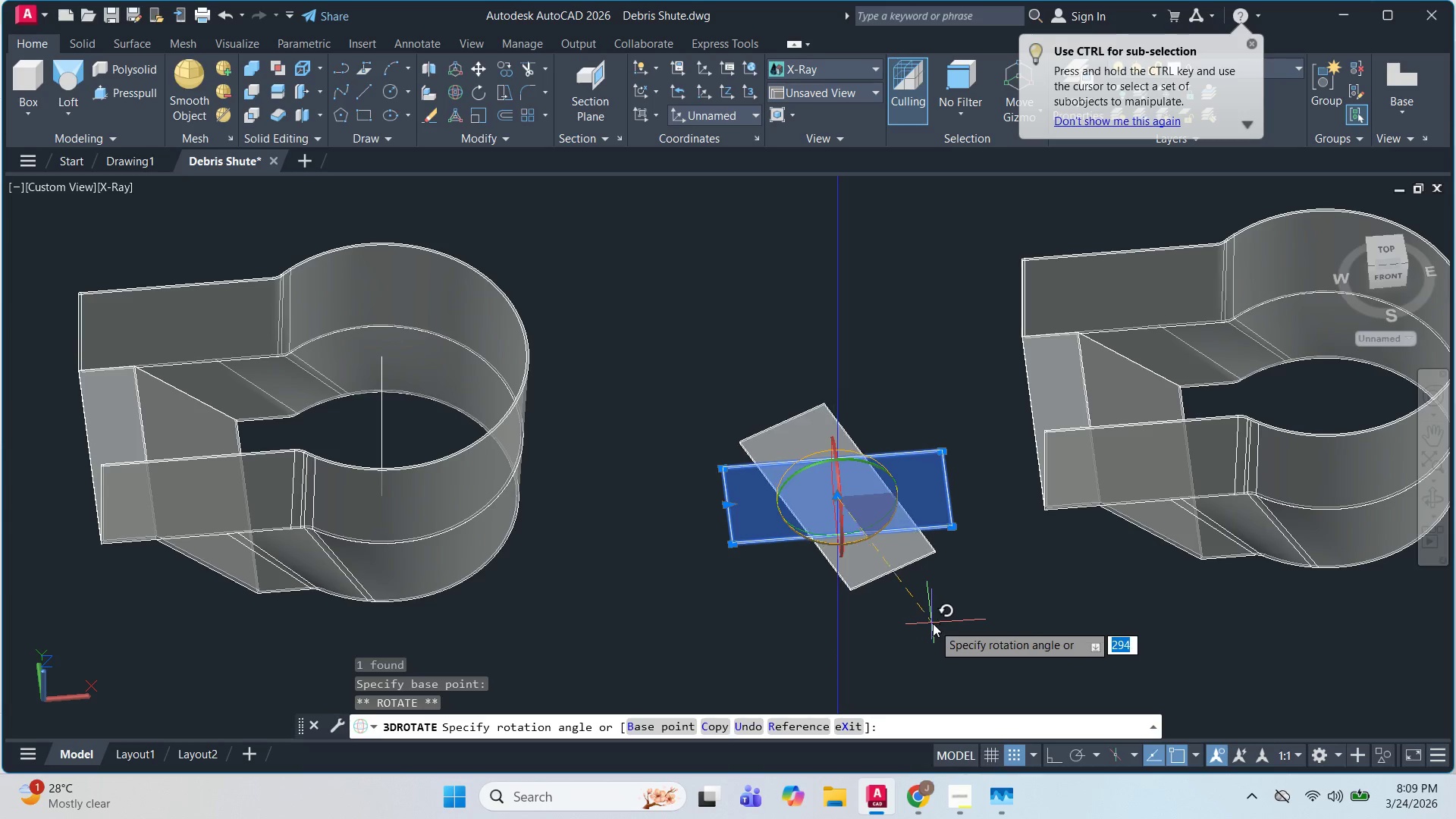 
key(F8)
 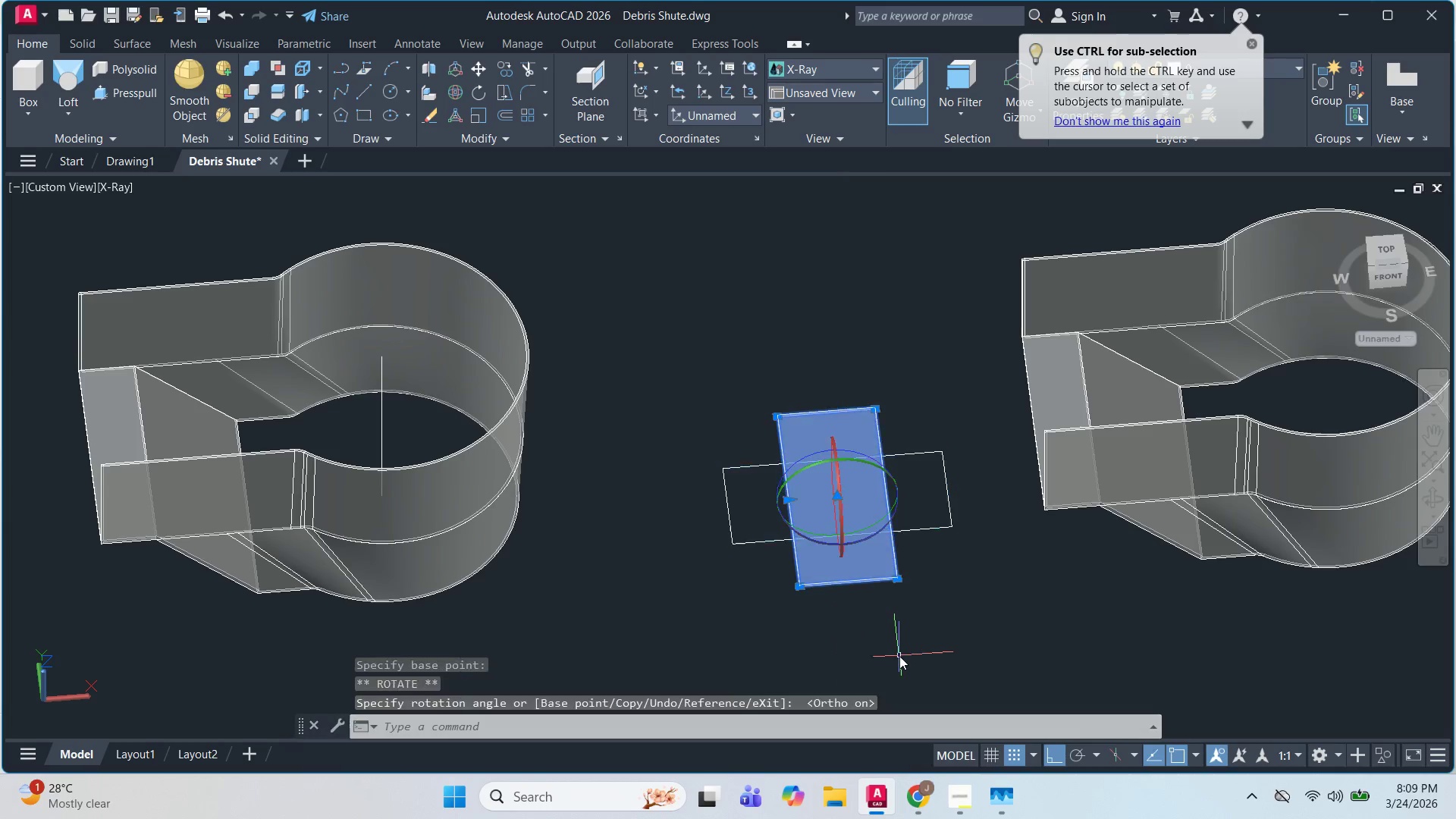 
key(Escape)
 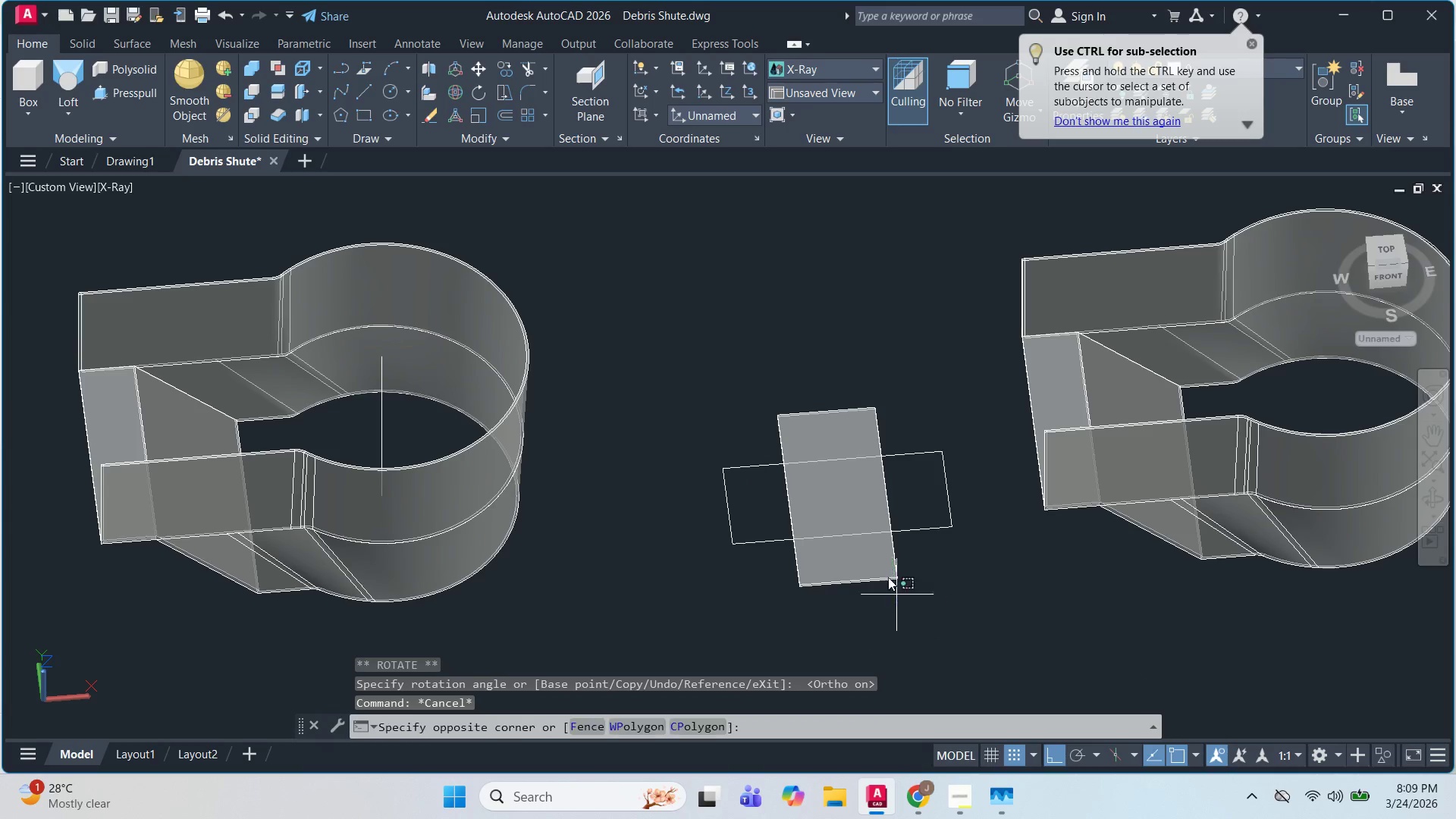 
triple_click([874, 556])
 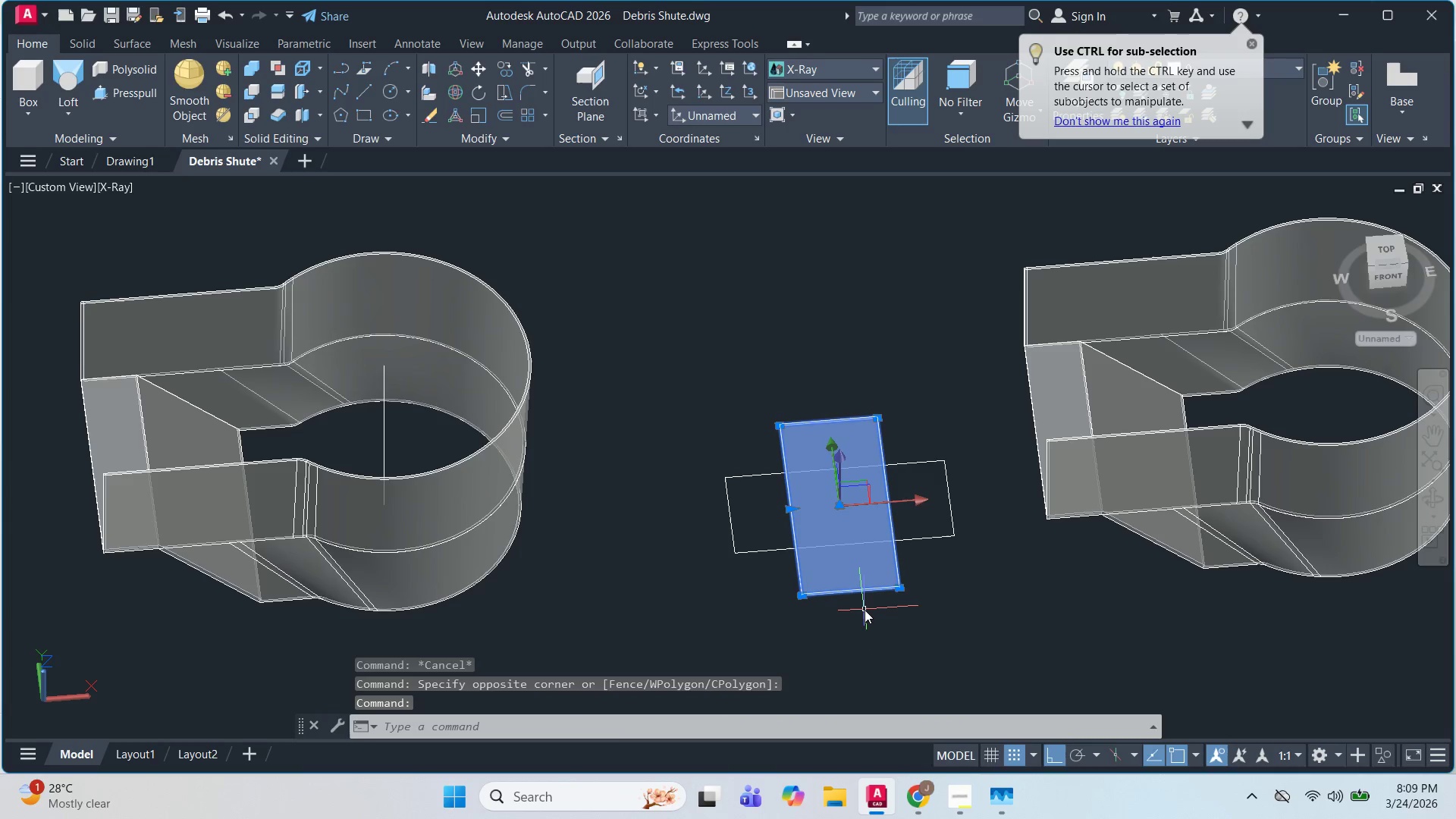 
key(M)
 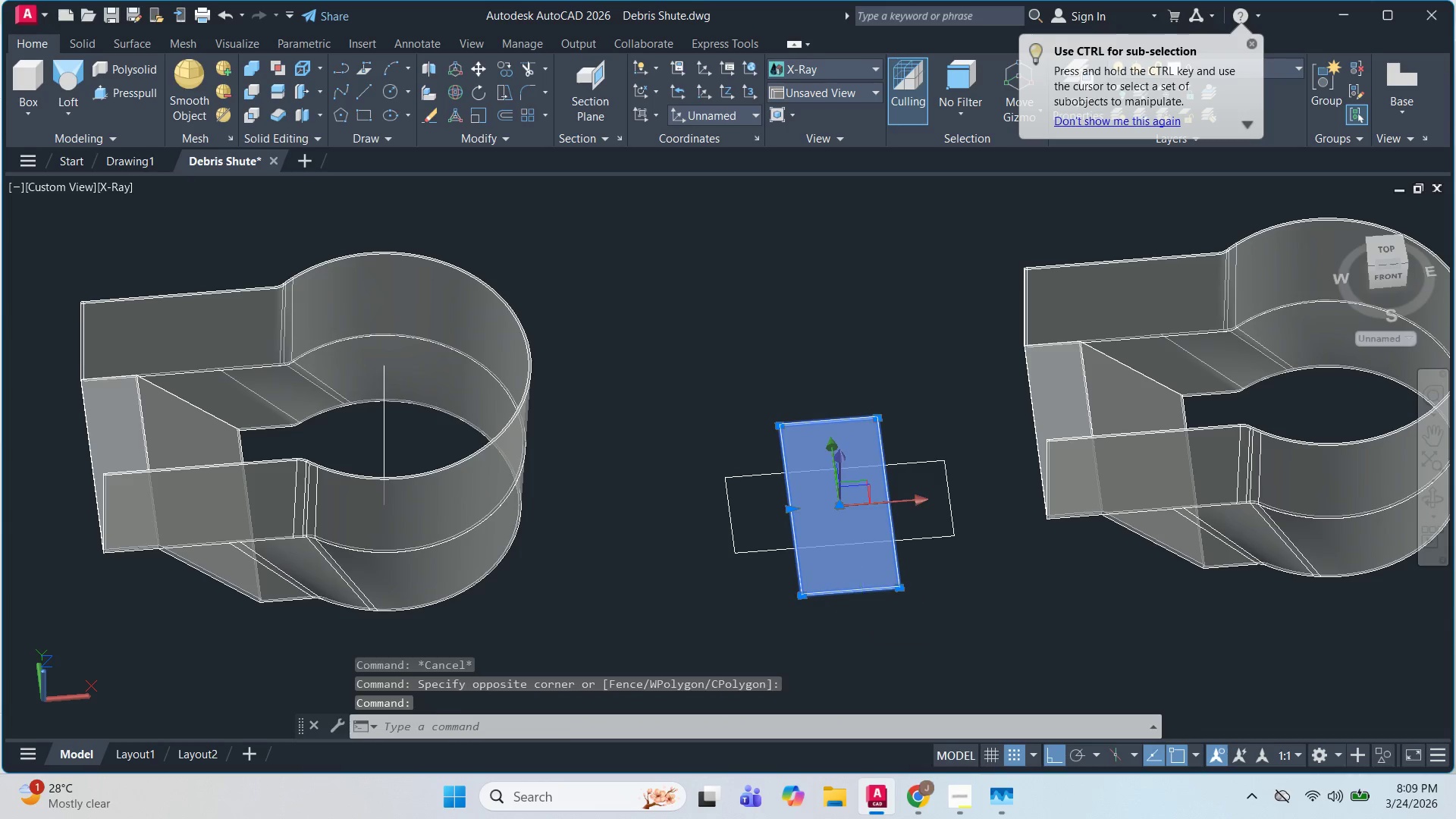 
key(Space)
 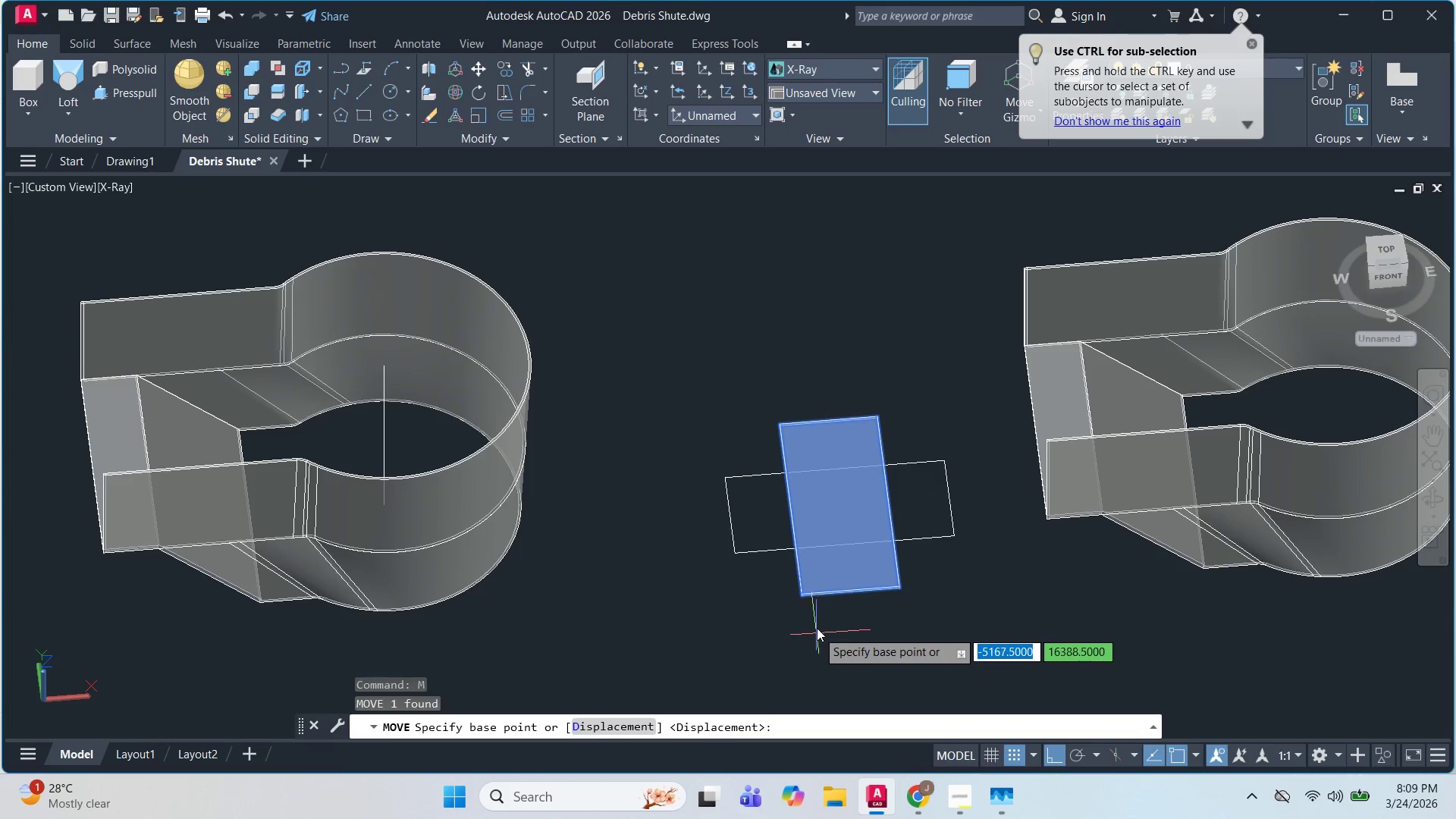 
scroll: coordinate [1002, 544], scroll_direction: up, amount: 8.0
 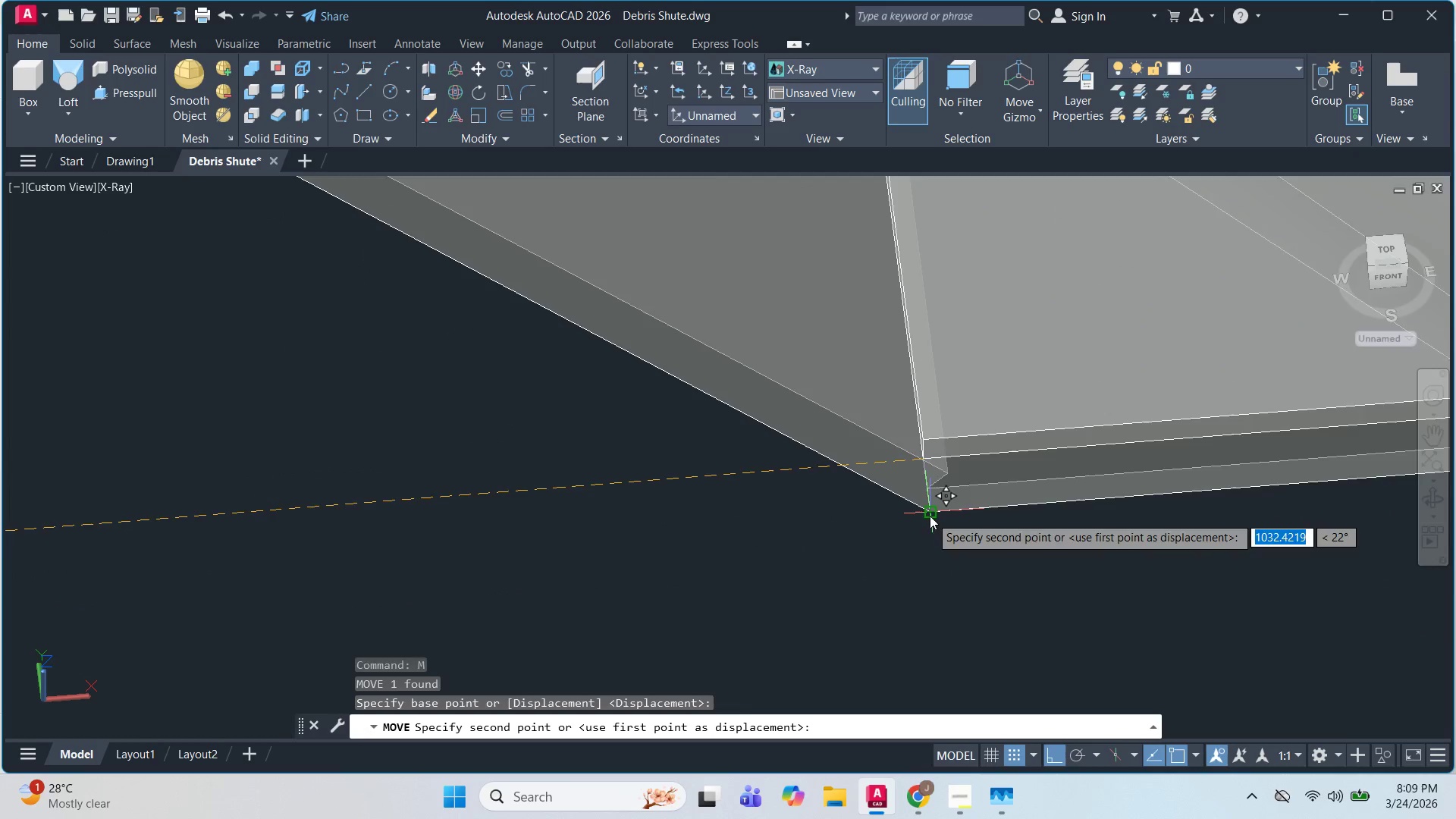 
key(Escape)
 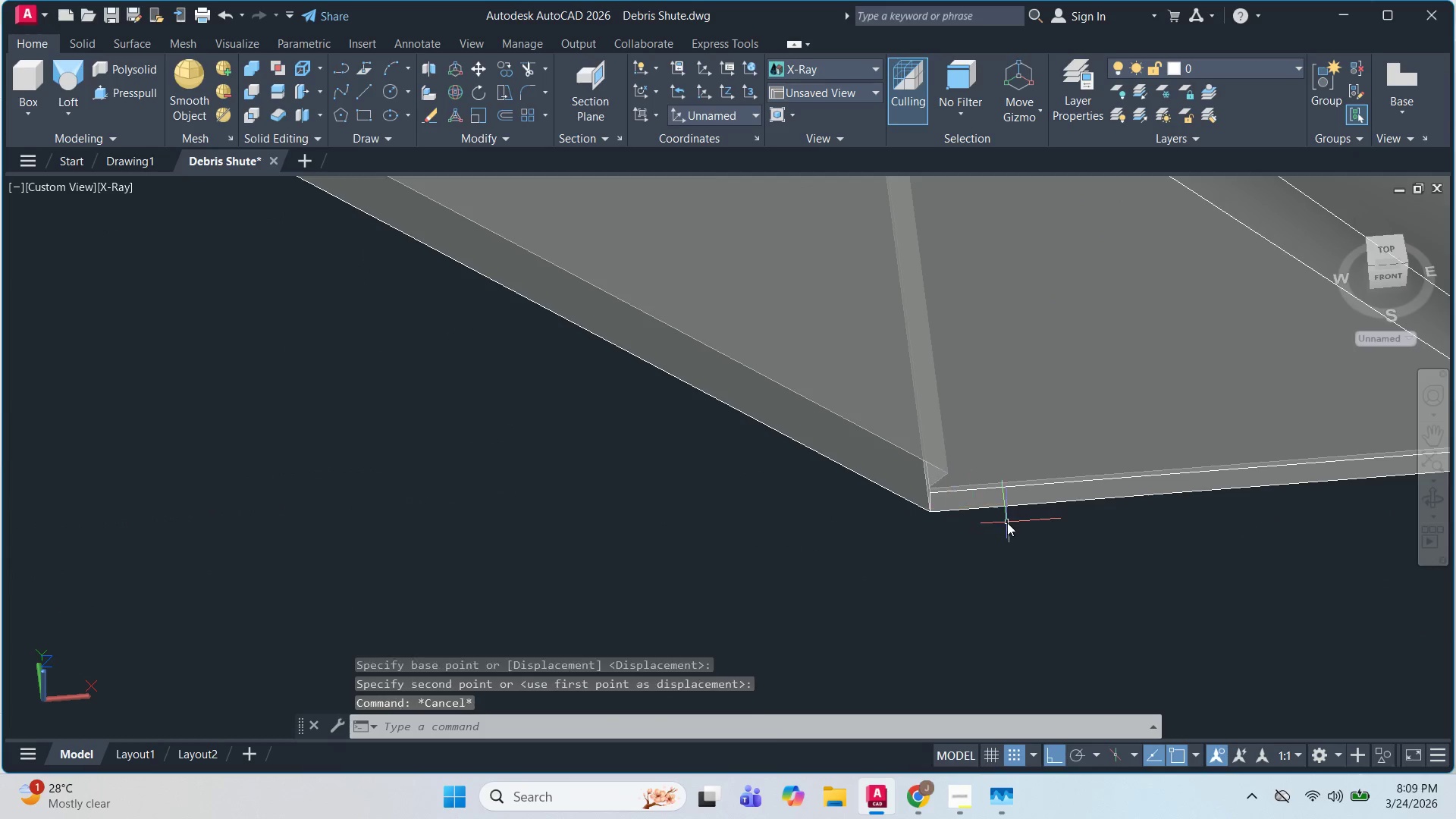 
hold_key(key=ShiftLeft, duration=1.51)
 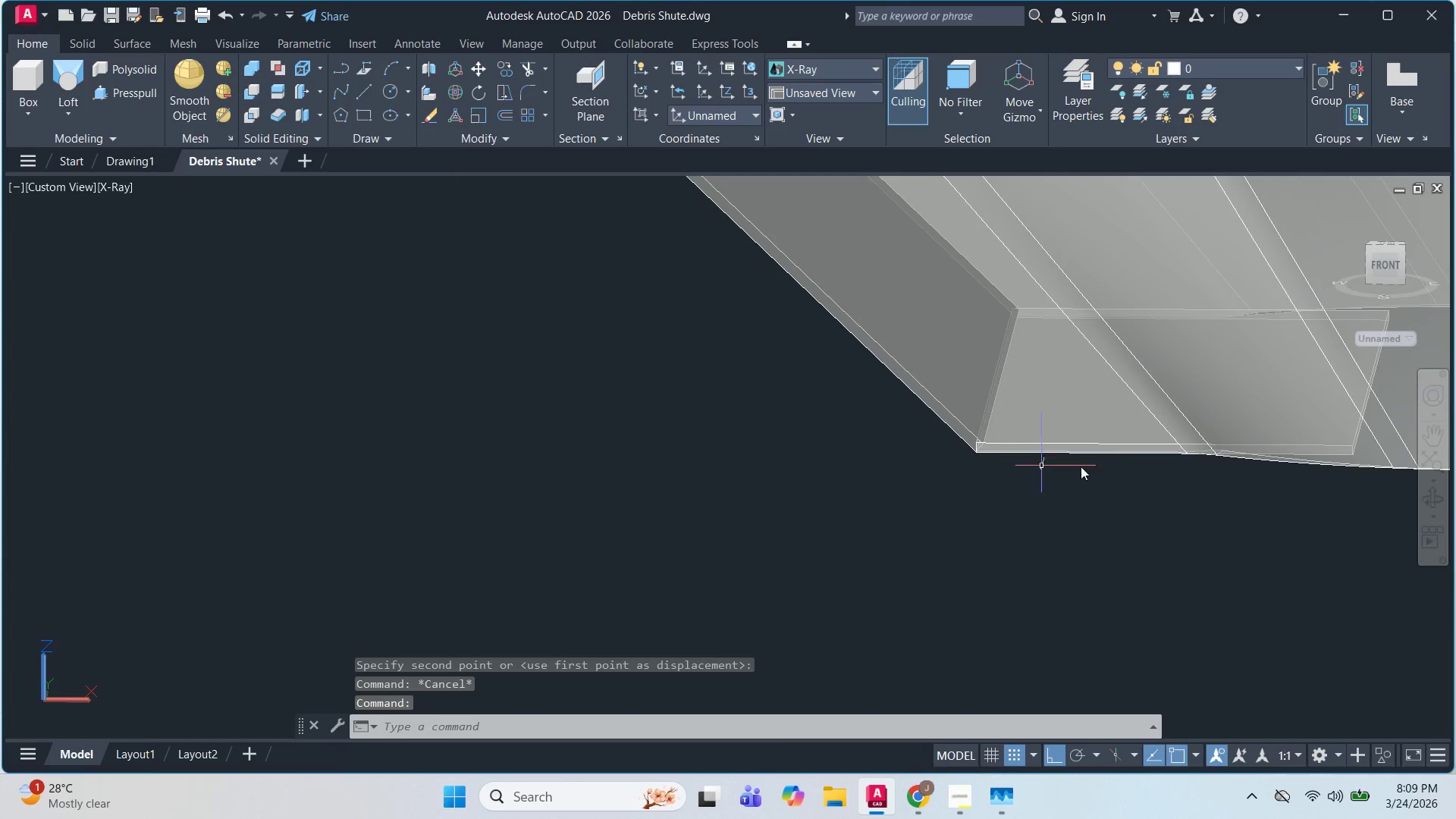 
scroll: coordinate [1007, 522], scroll_direction: up, amount: 2.0
 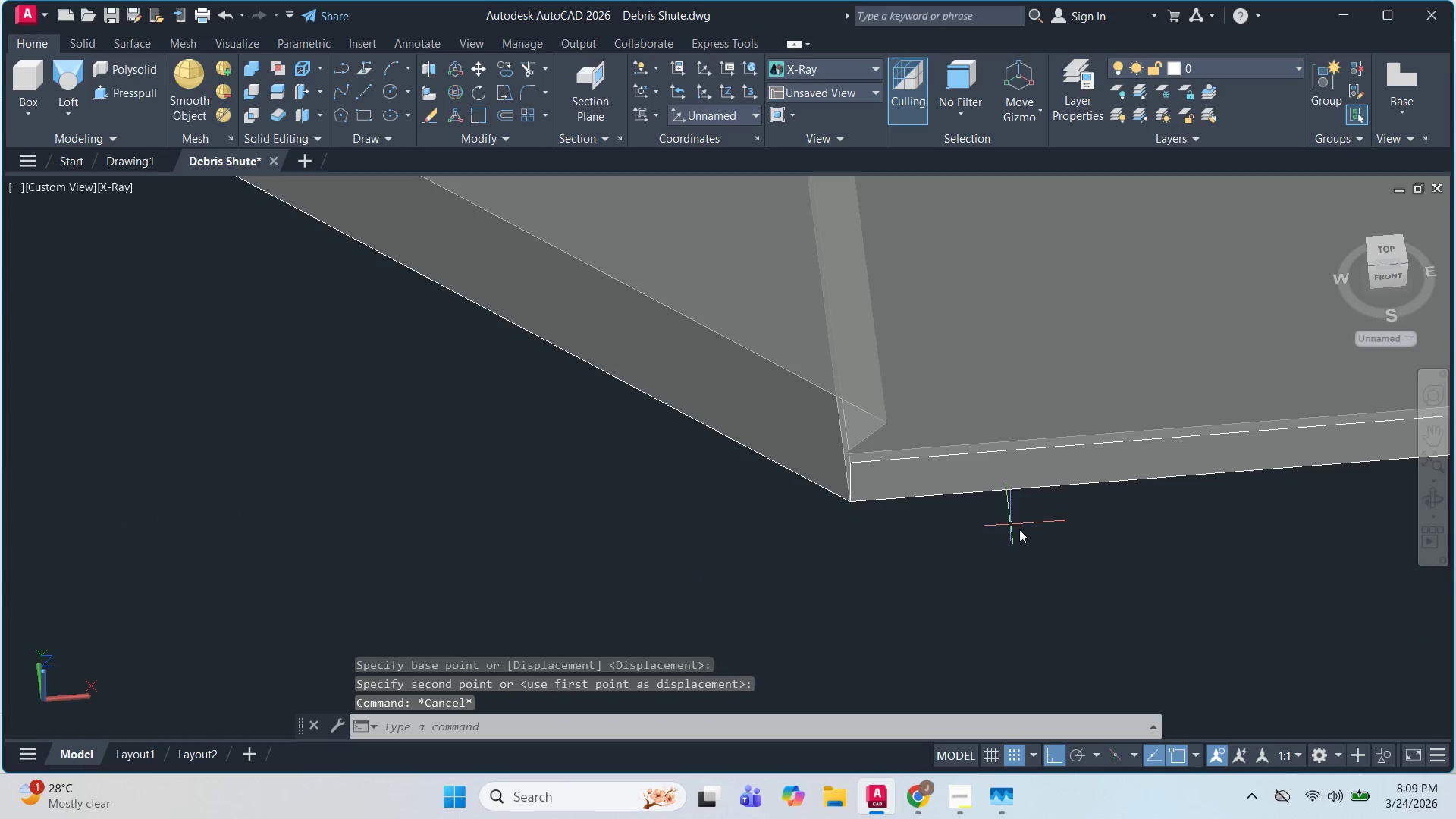 
key(Shift+ShiftLeft)
 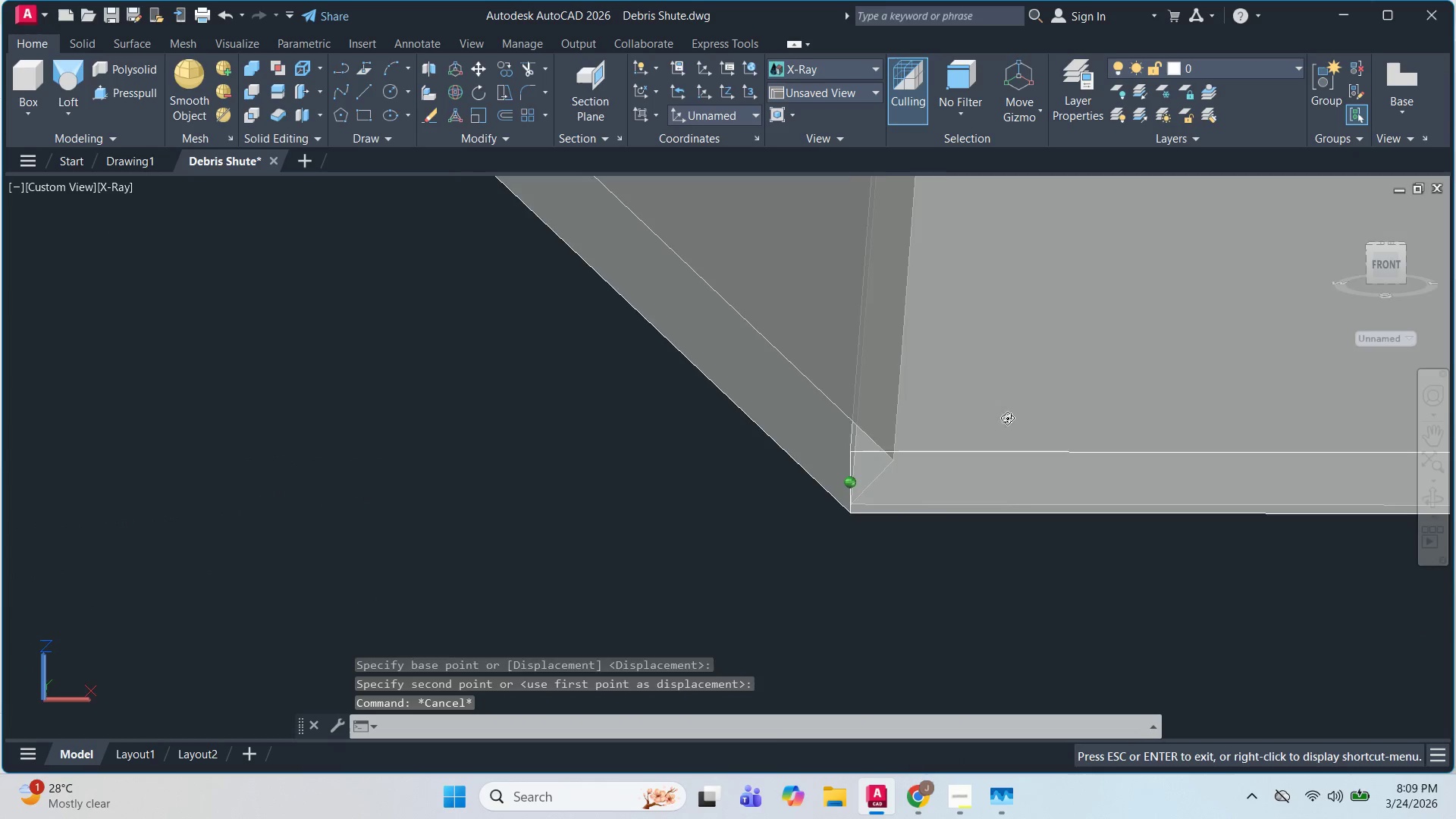 
key(Shift+ShiftLeft)
 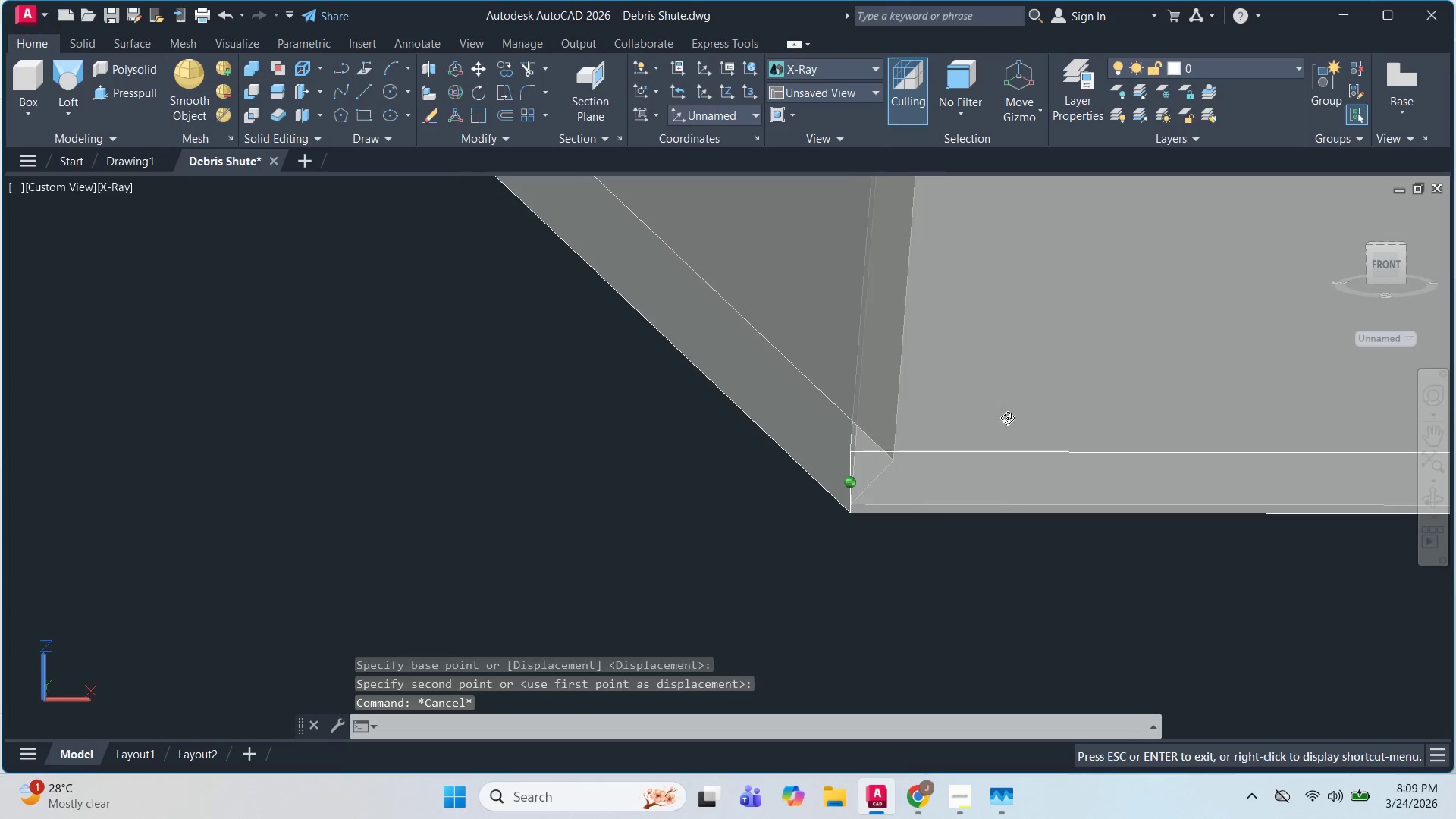 
key(Shift+ShiftLeft)
 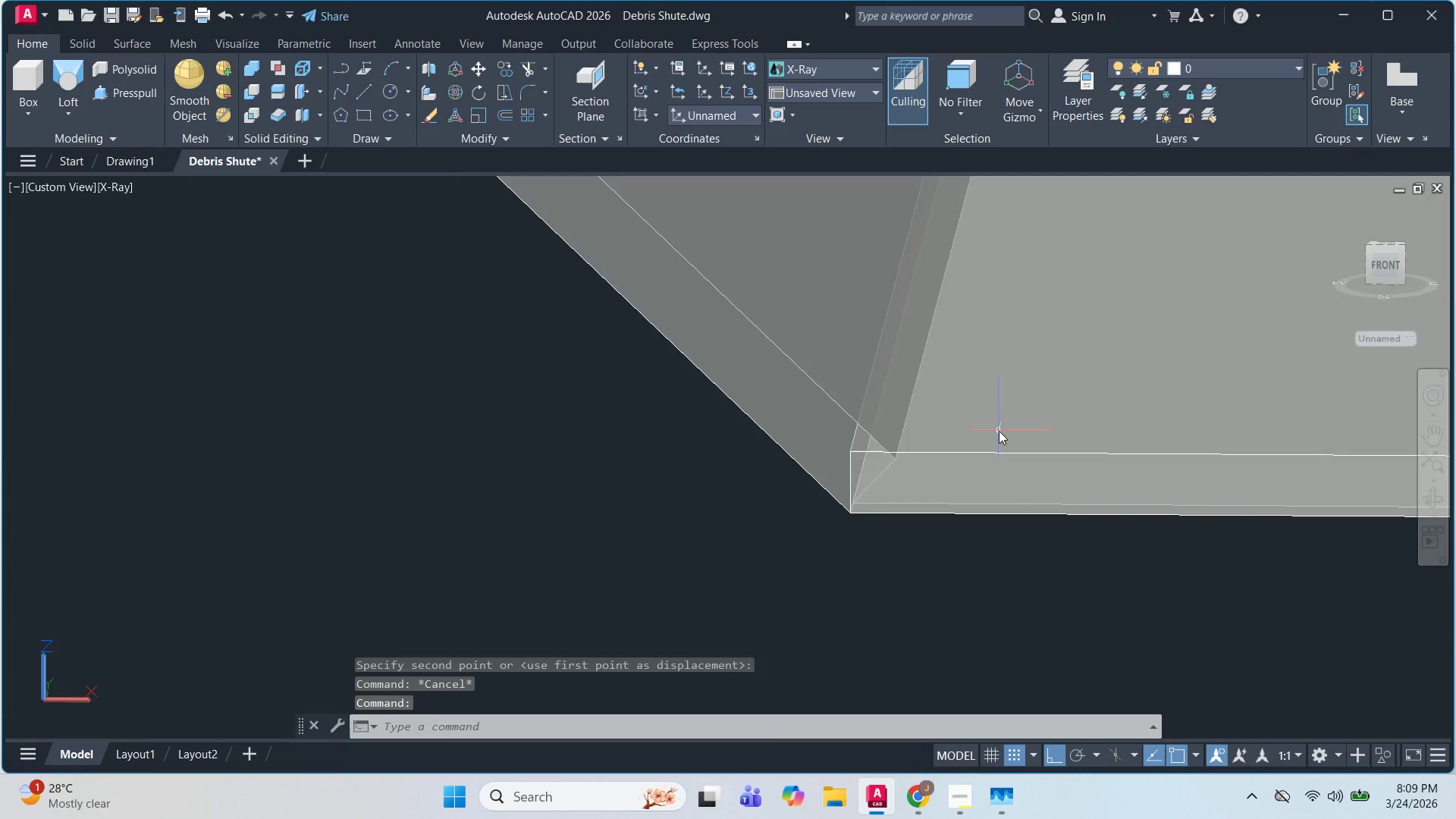 
hold_key(key=ShiftLeft, duration=1.11)
 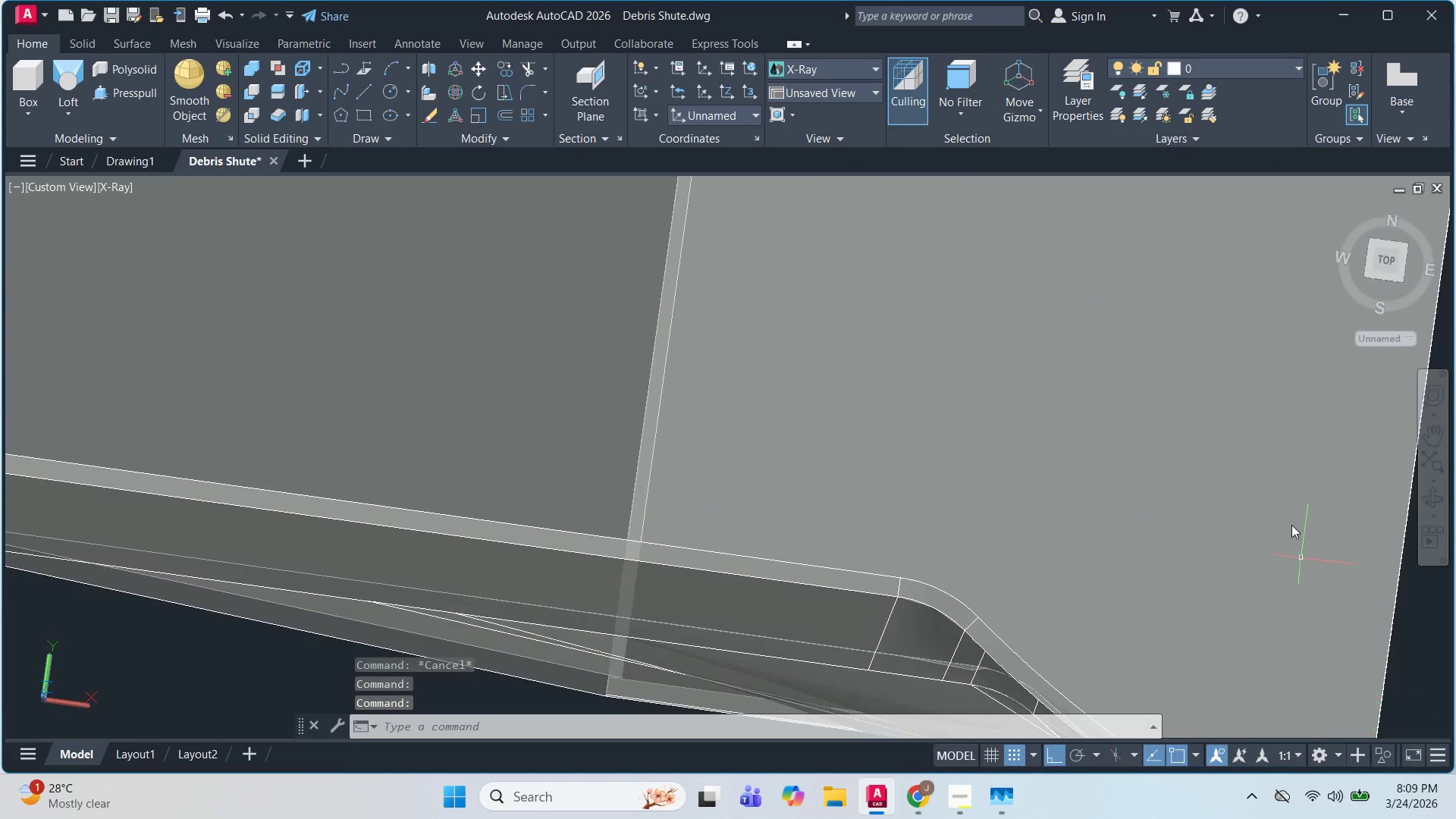 
scroll: coordinate [1304, 448], scroll_direction: down, amount: 2.0
 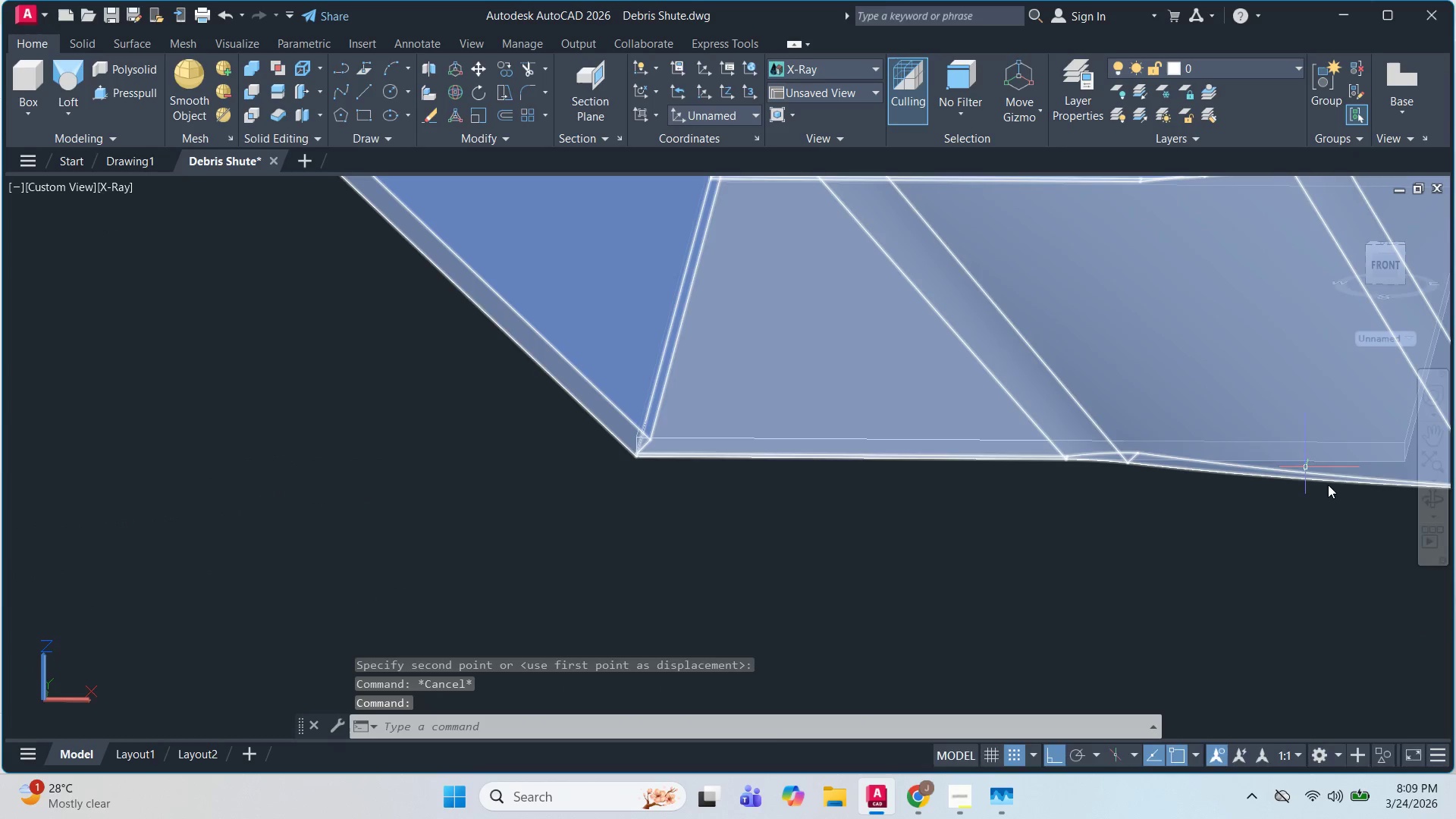 
hold_key(key=ShiftLeft, duration=0.52)
 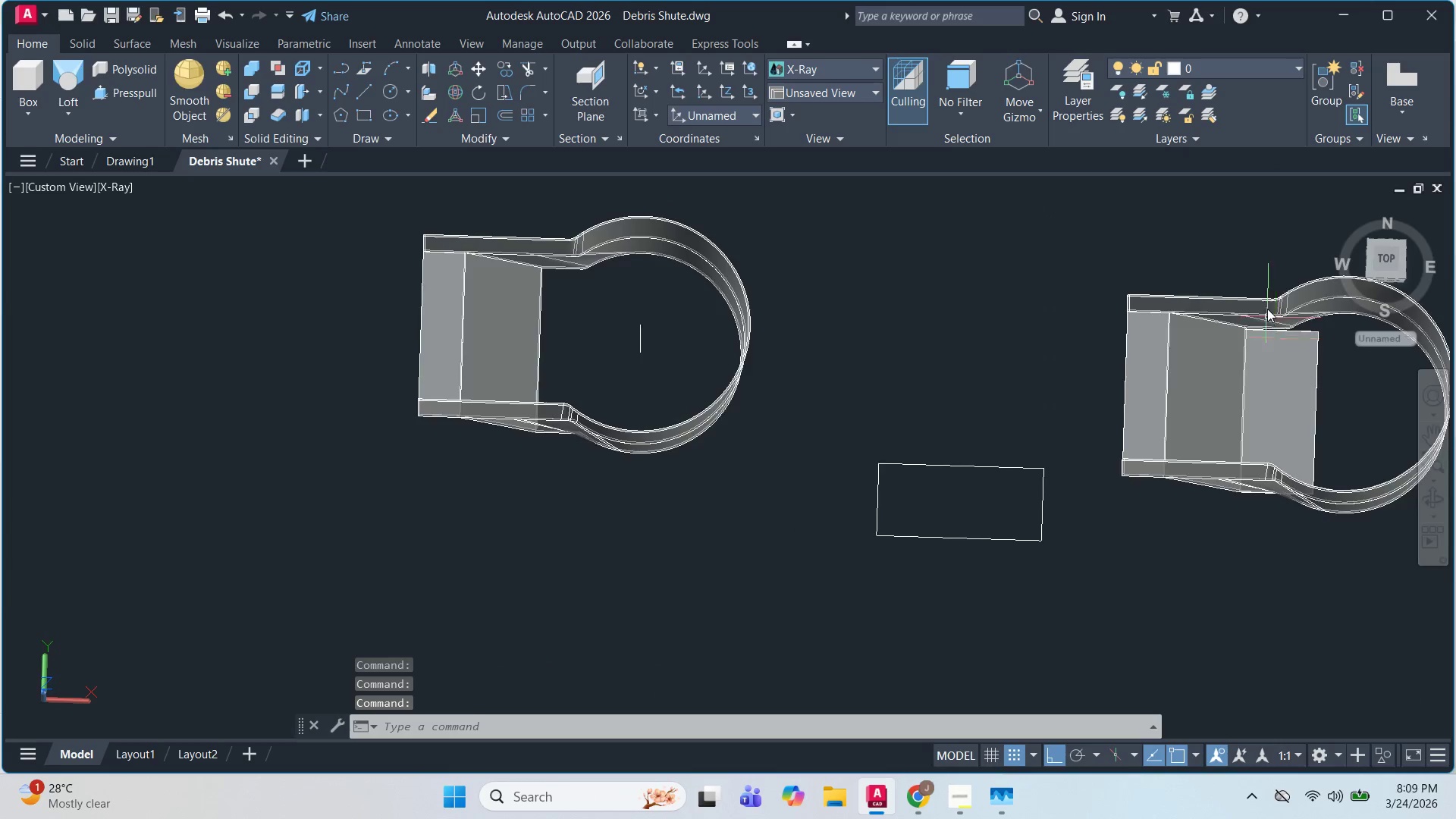 
scroll: coordinate [1301, 506], scroll_direction: down, amount: 5.0
 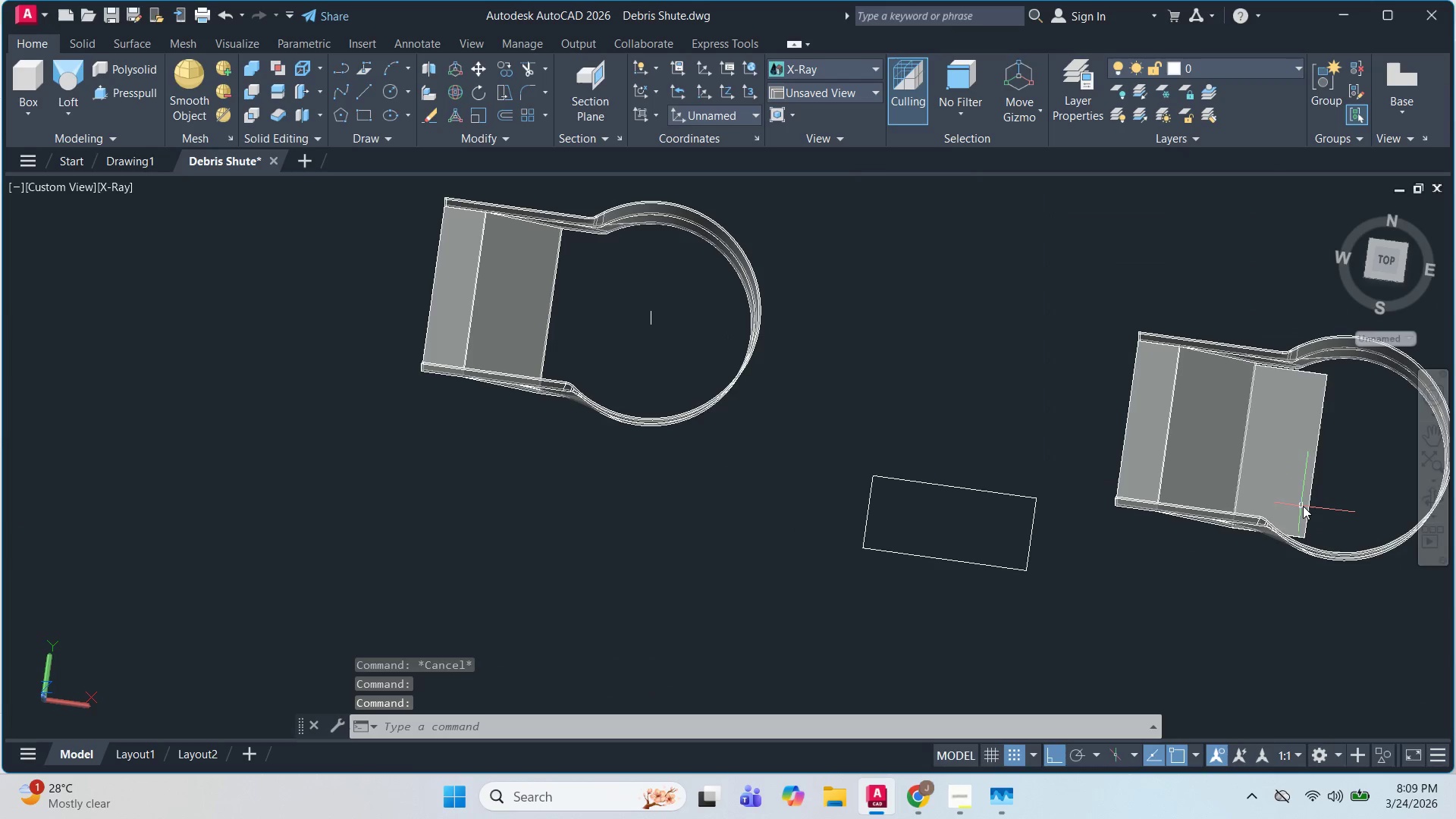 
hold_key(key=ShiftLeft, duration=1.52)
 